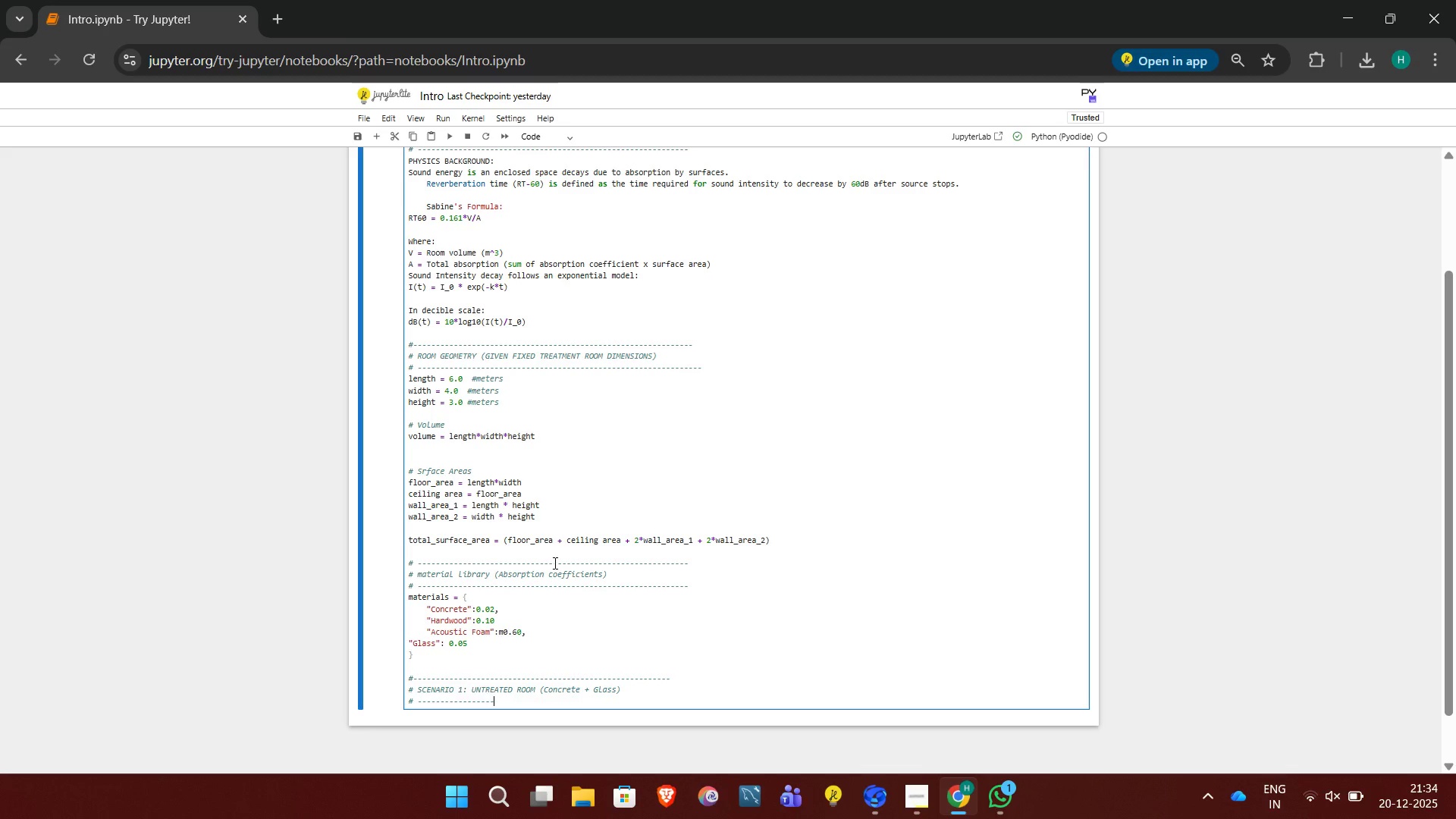 
key(Minus)
 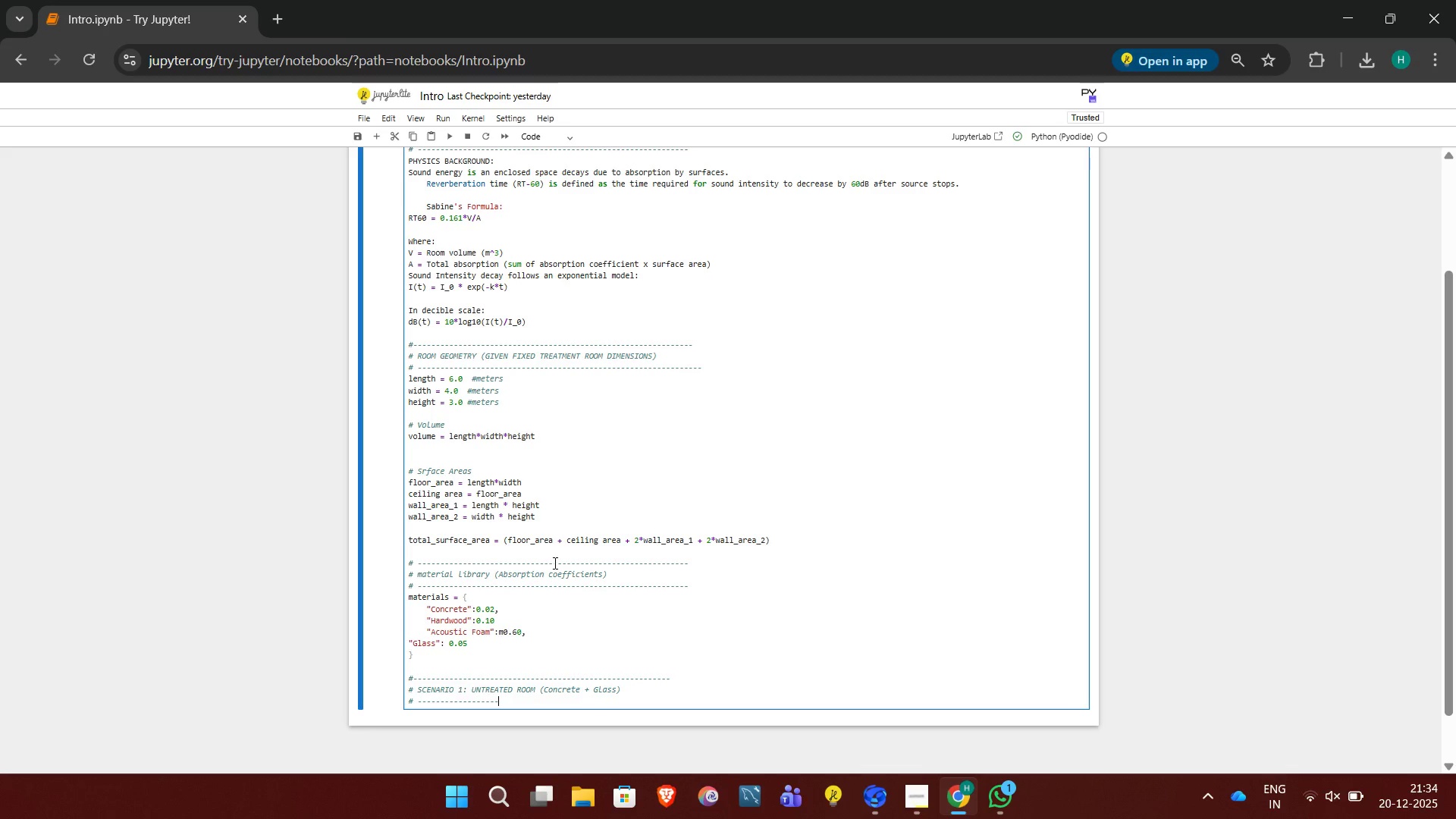 
key(Minus)
 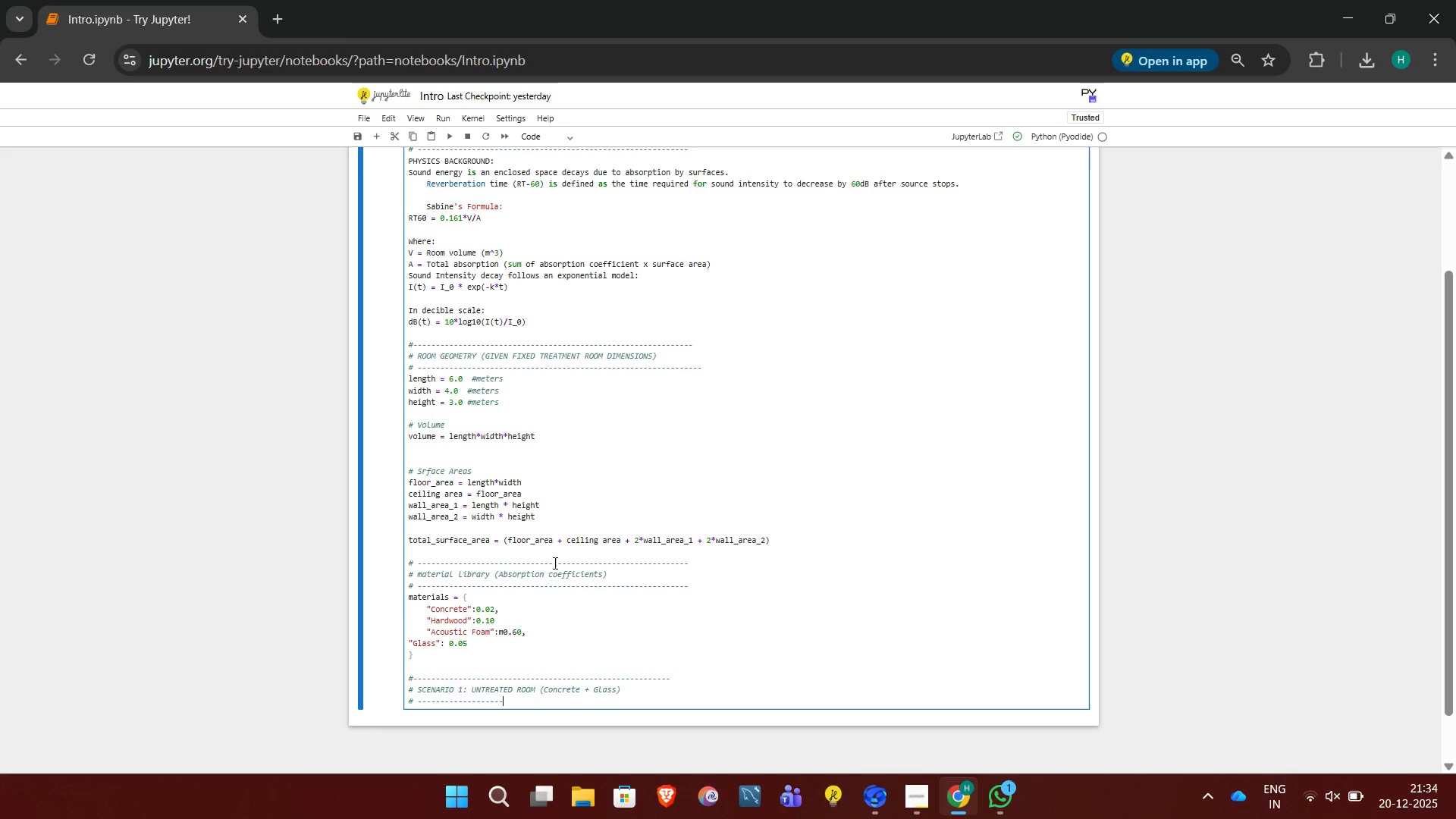 
key(Minus)
 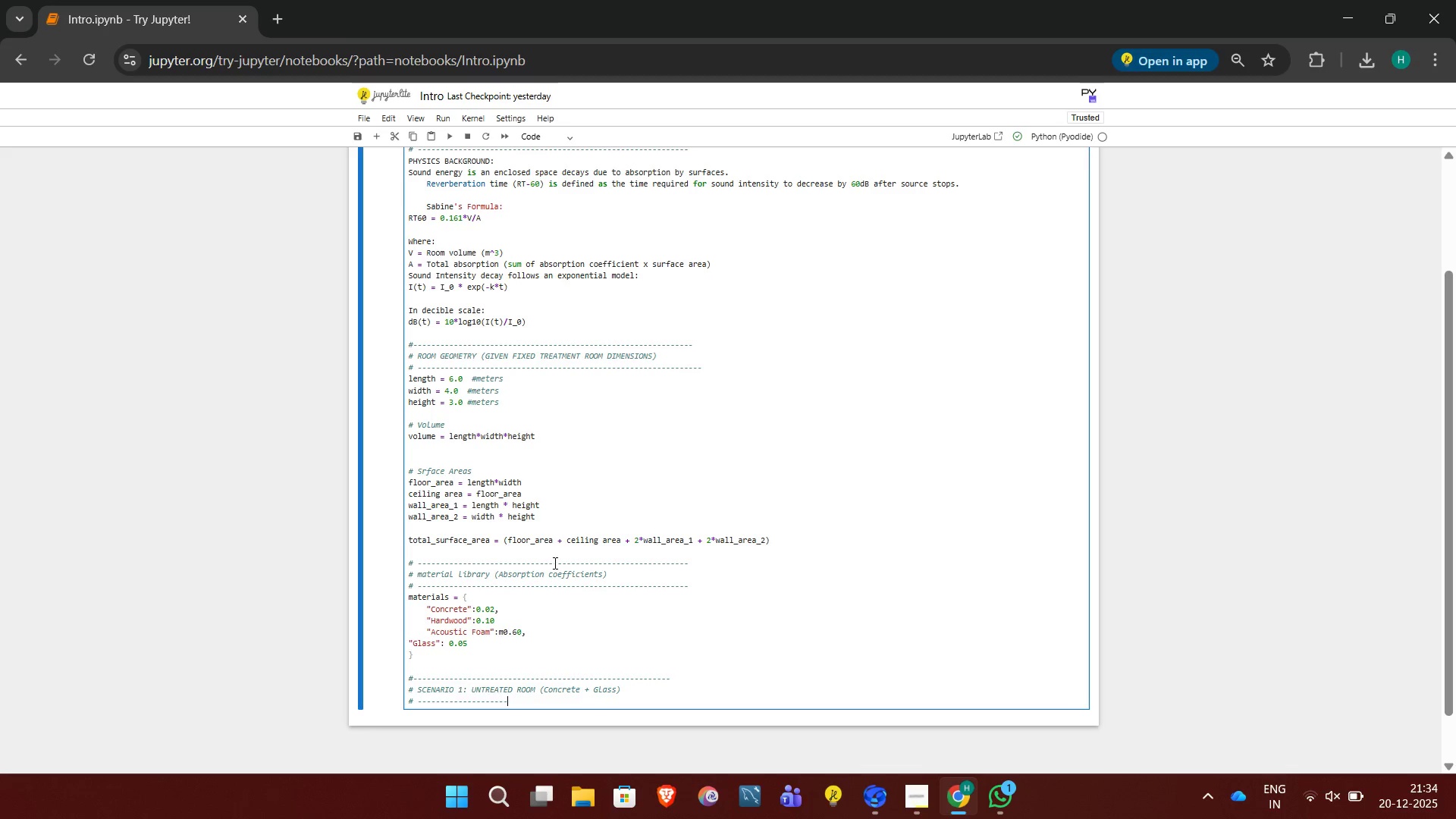 
key(Minus)
 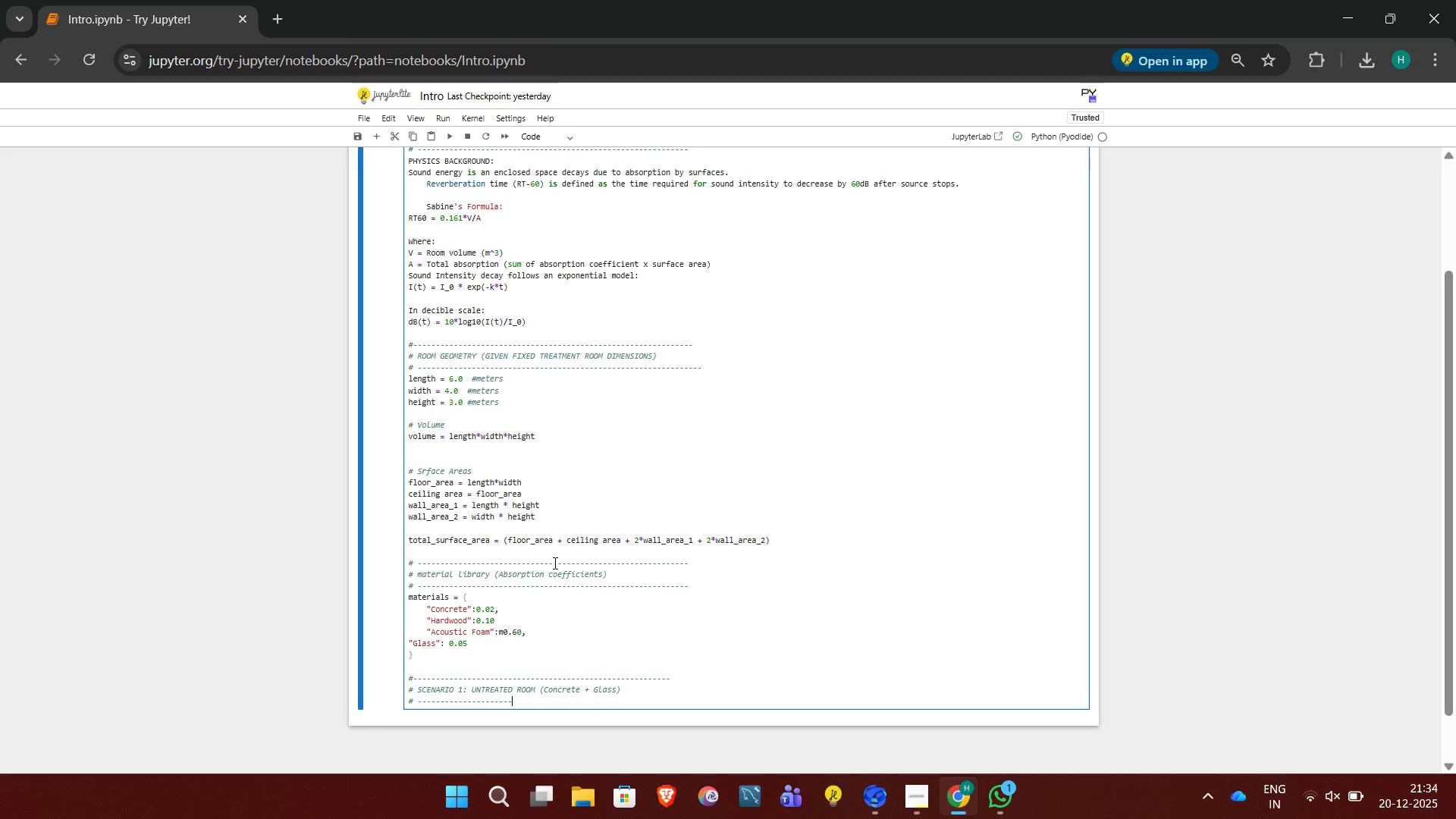 
key(Minus)
 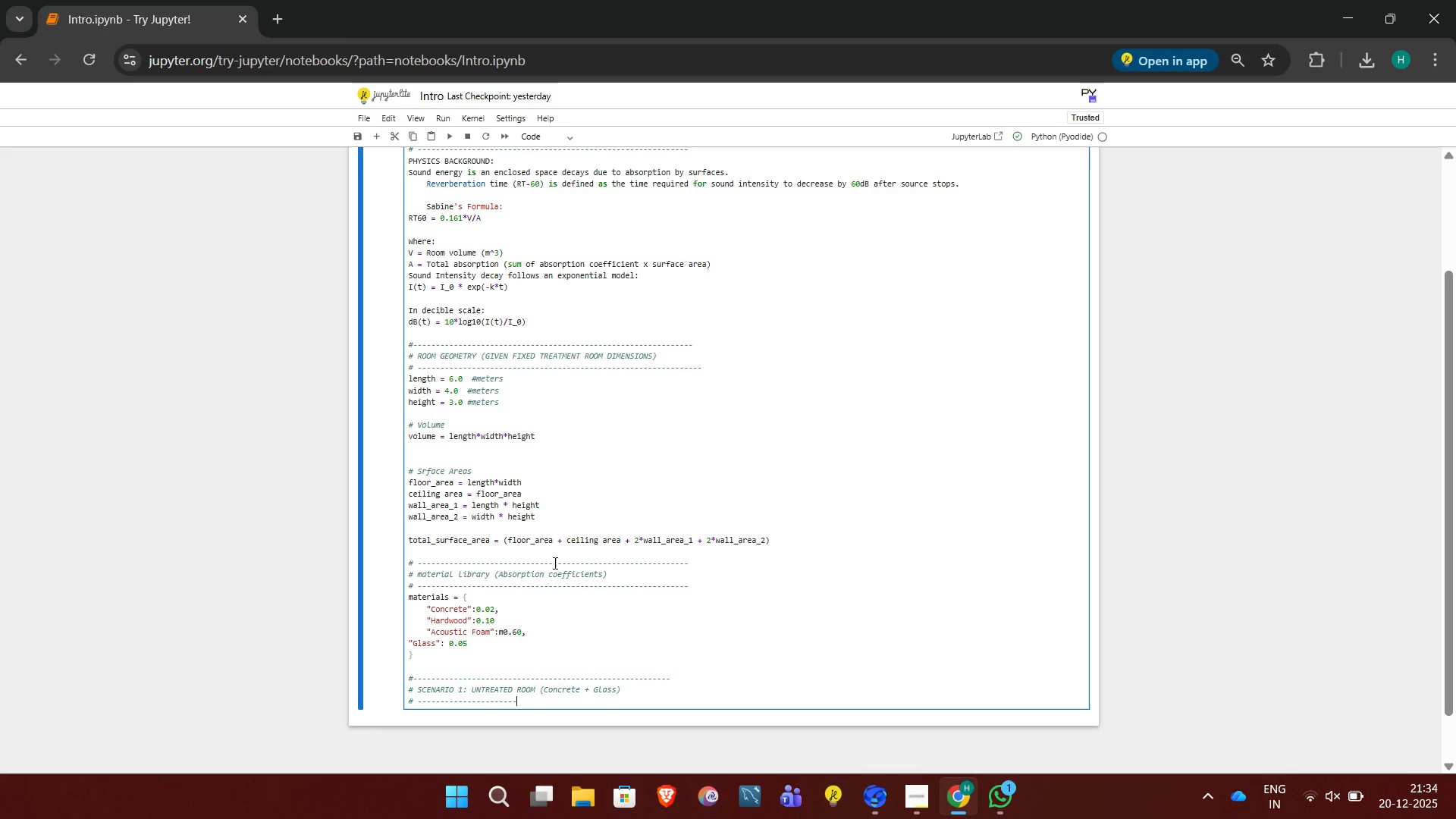 
key(Minus)
 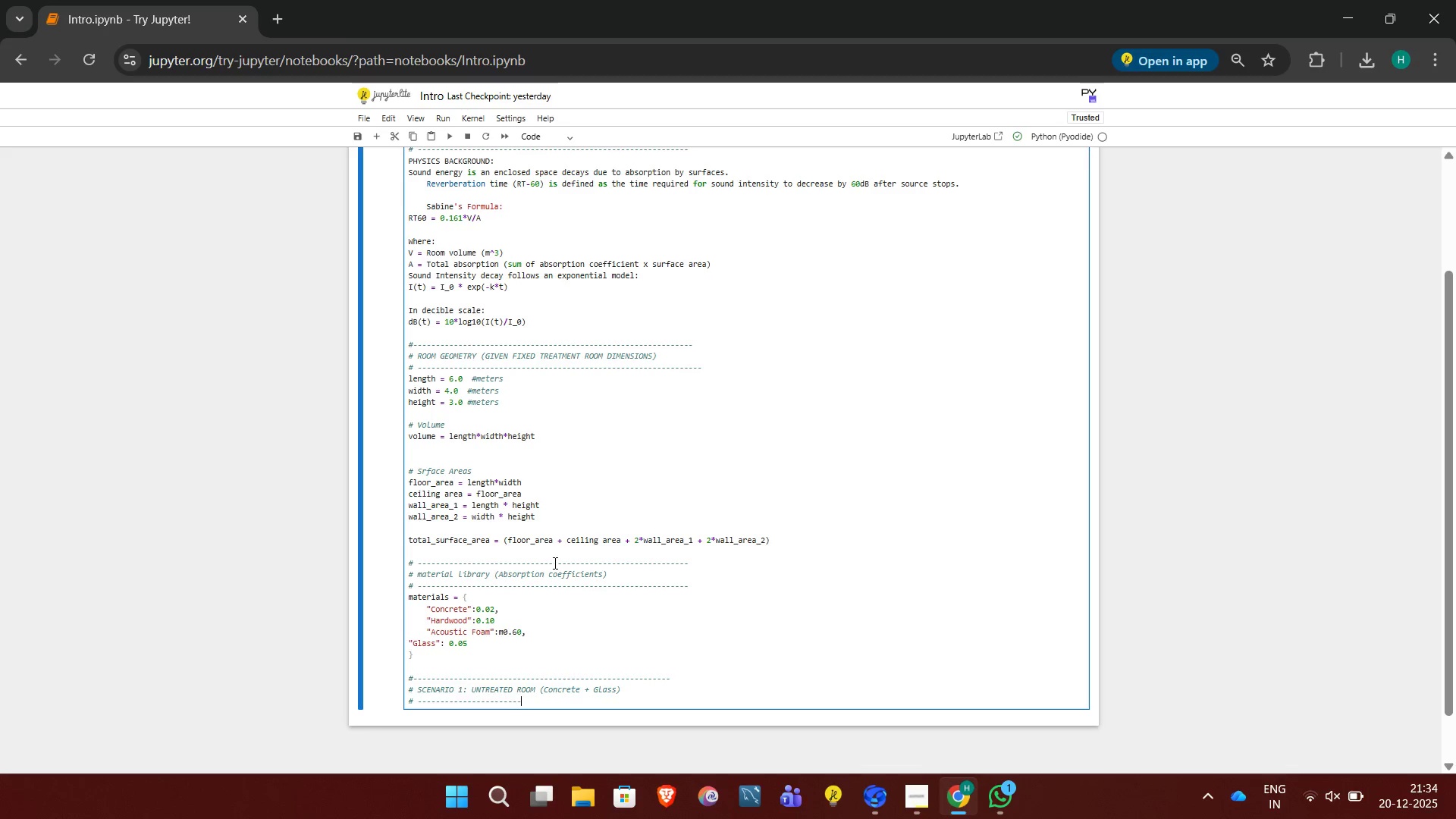 
key(Minus)
 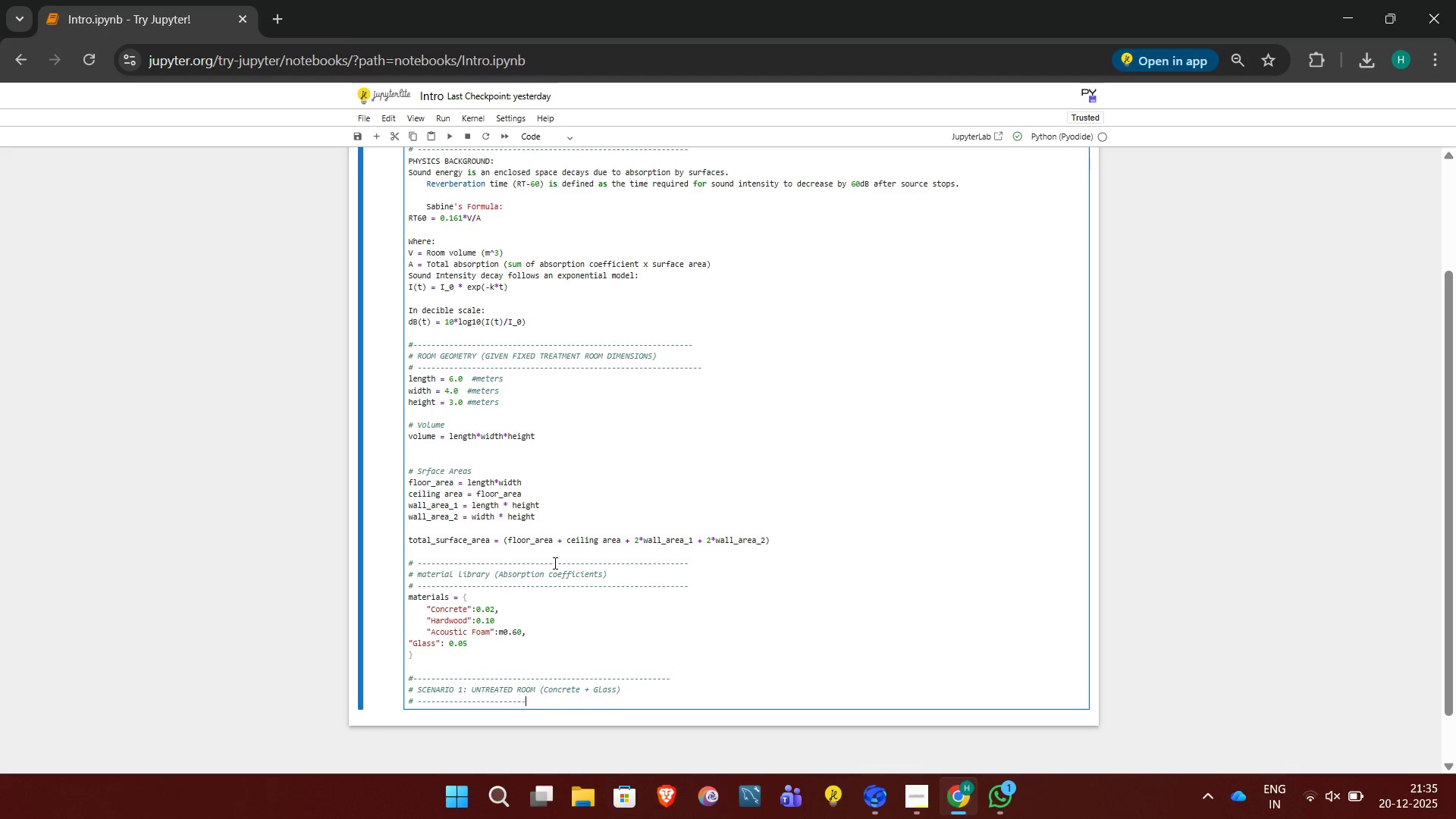 
key(Minus)
 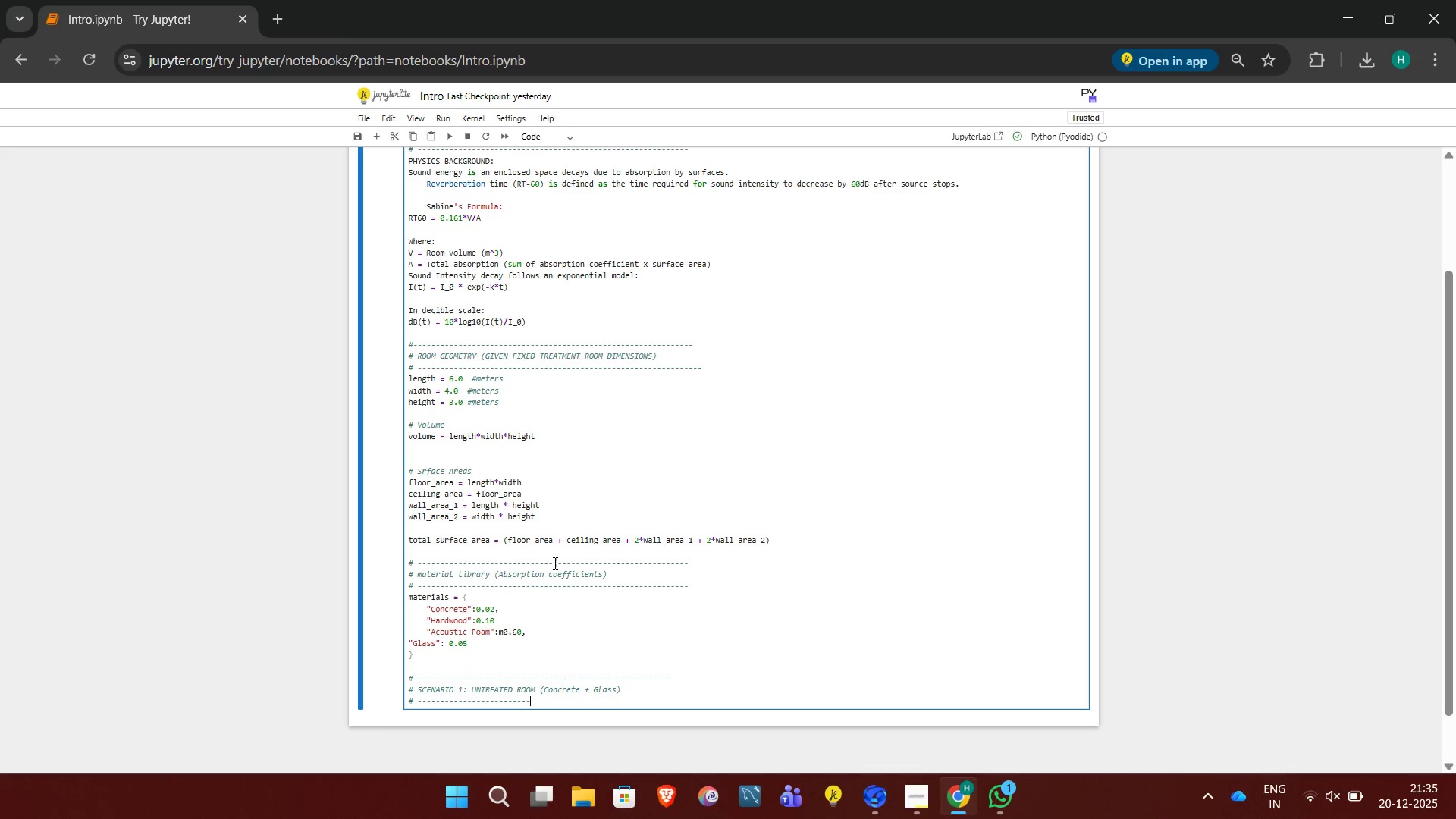 
key(Minus)
 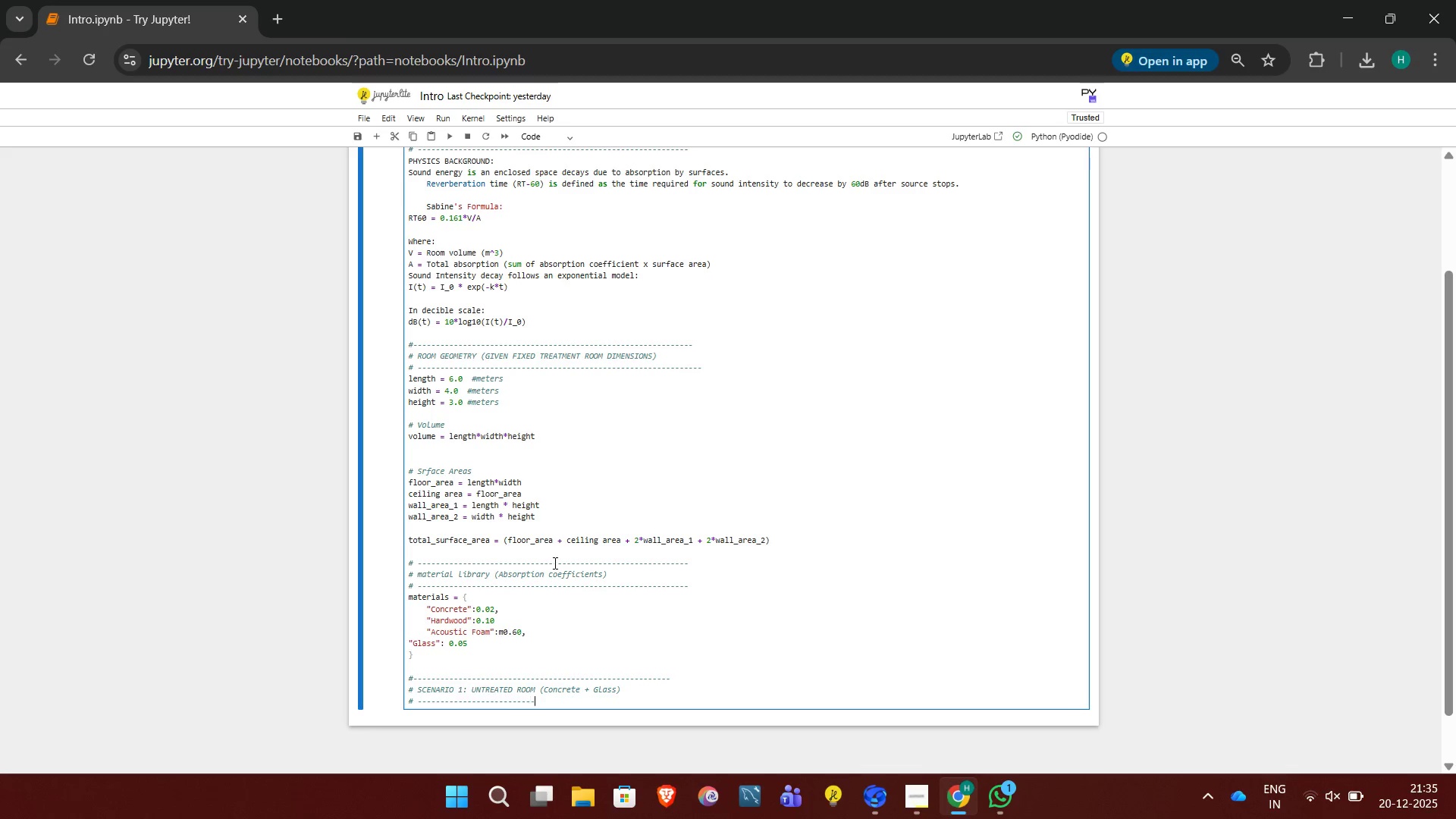 
key(Minus)
 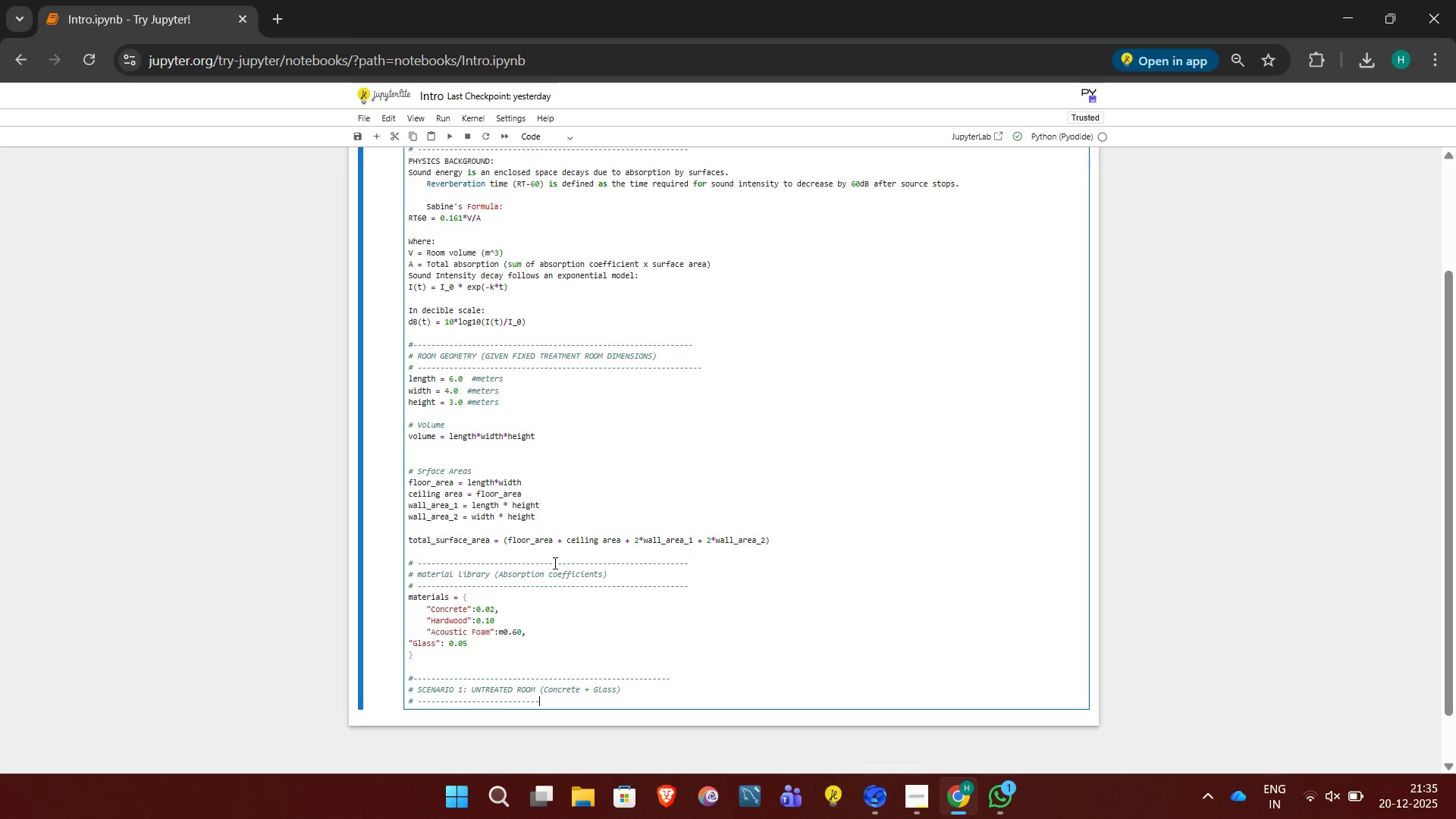 
key(Minus)
 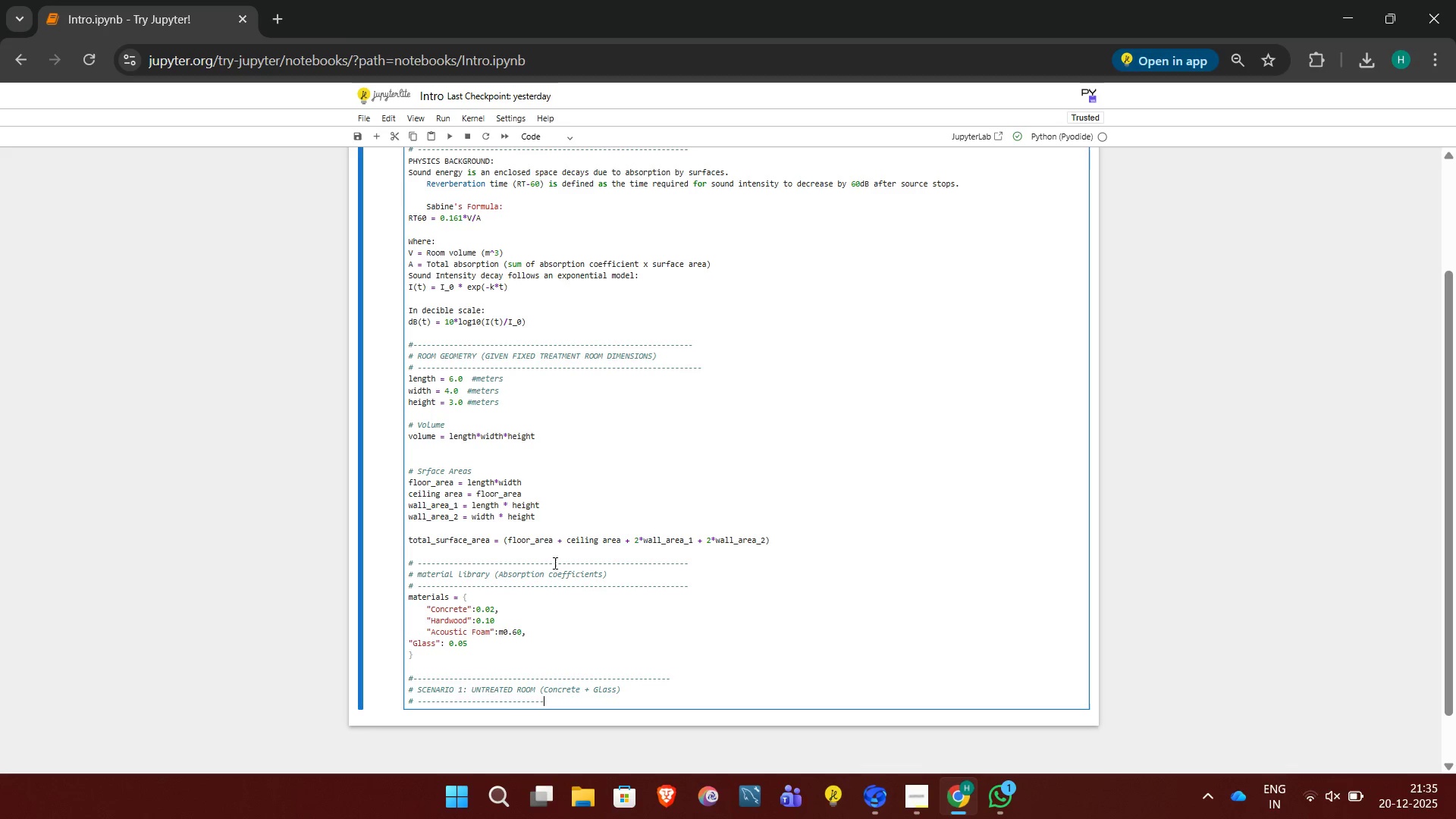 
key(Minus)
 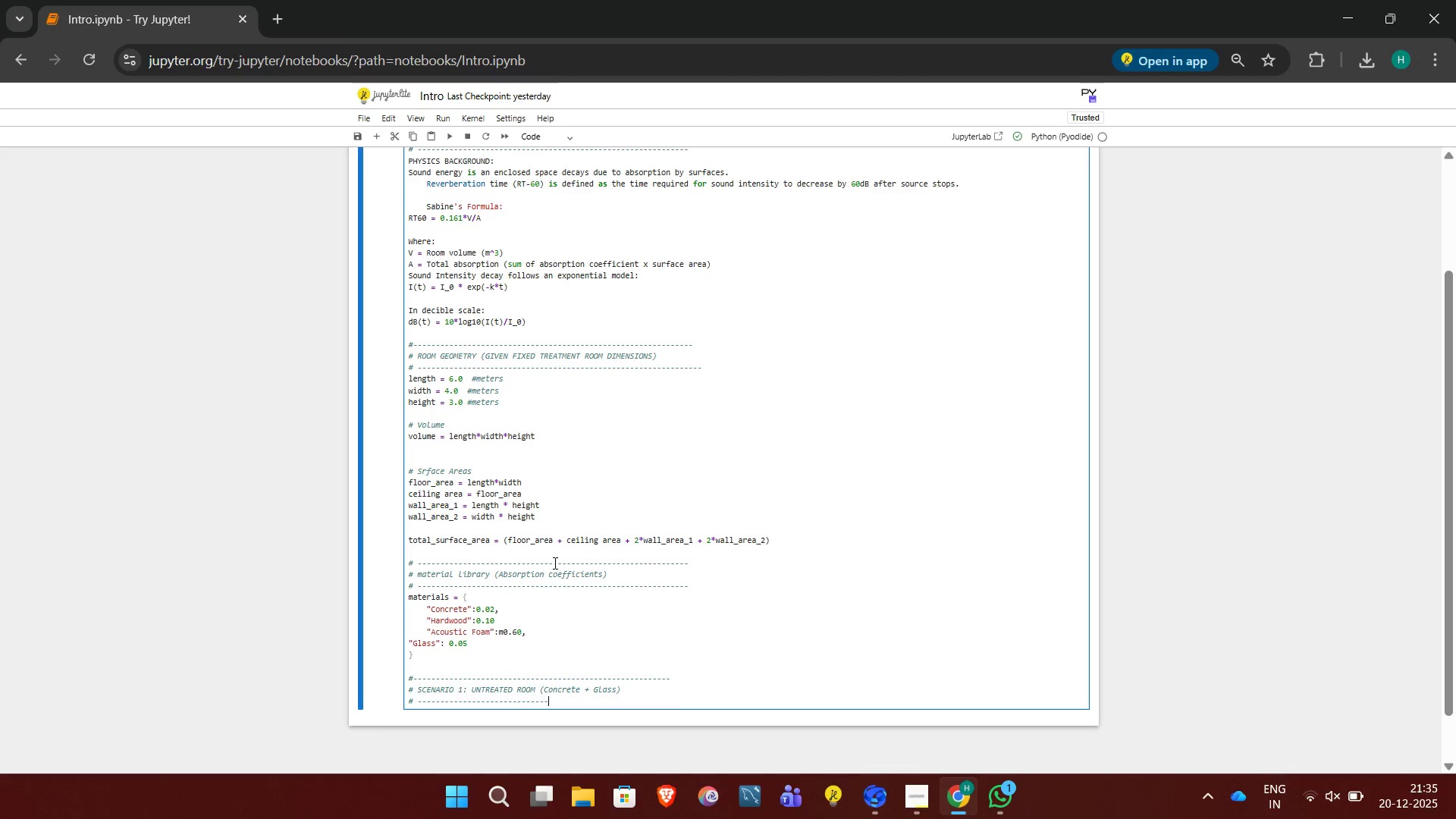 
key(Minus)
 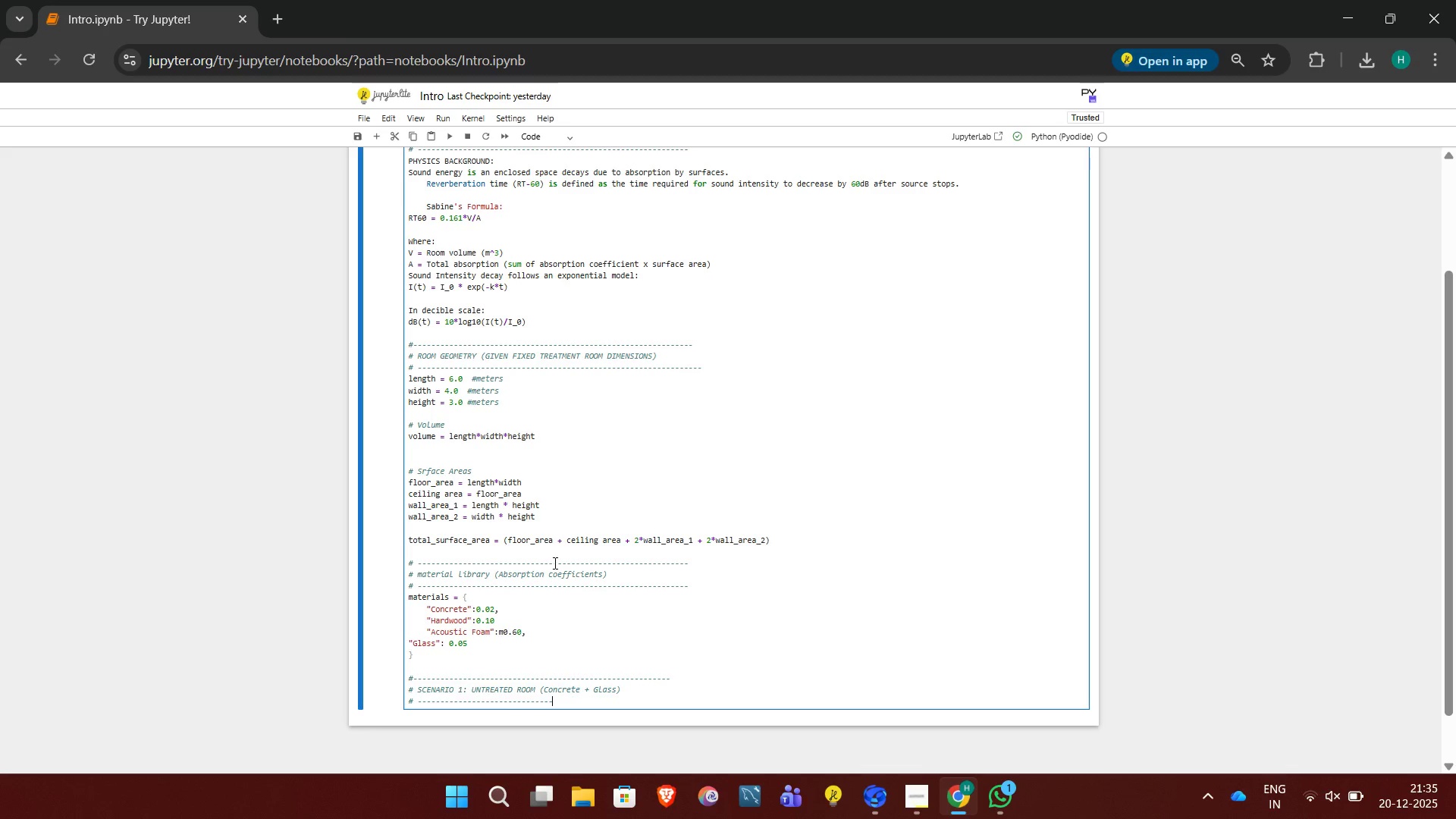 
key(Minus)
 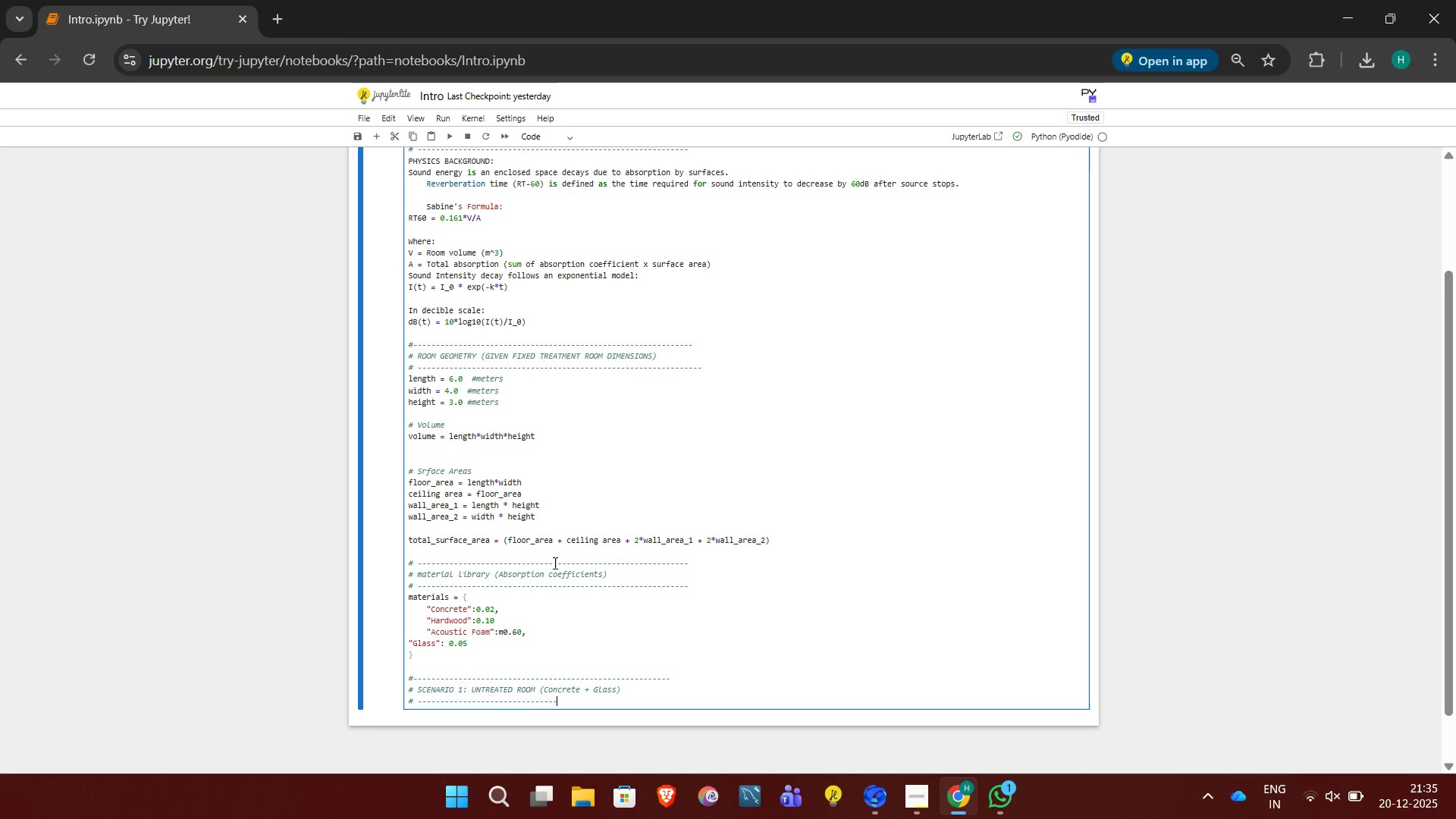 
key(Minus)
 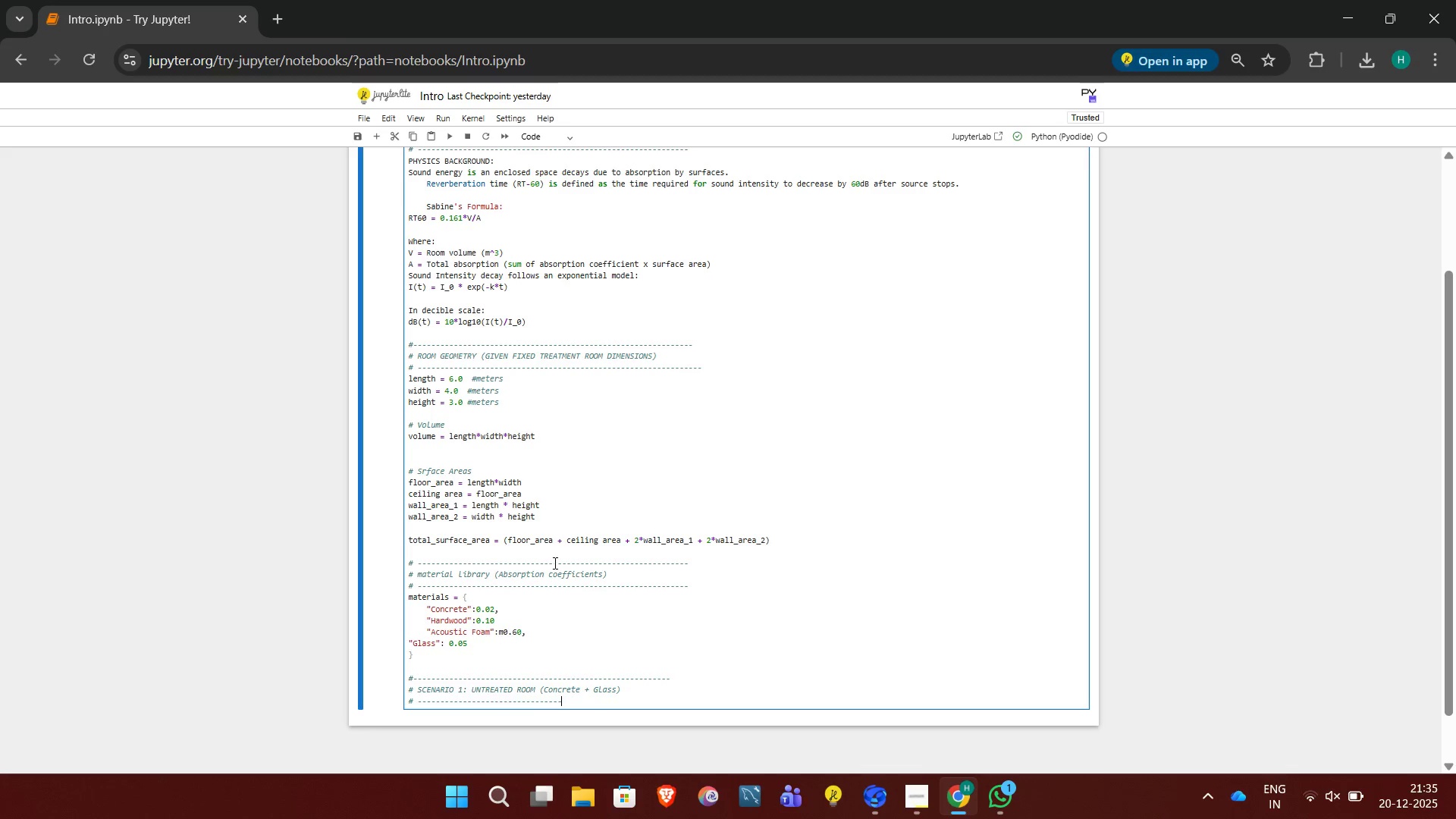 
key(Minus)
 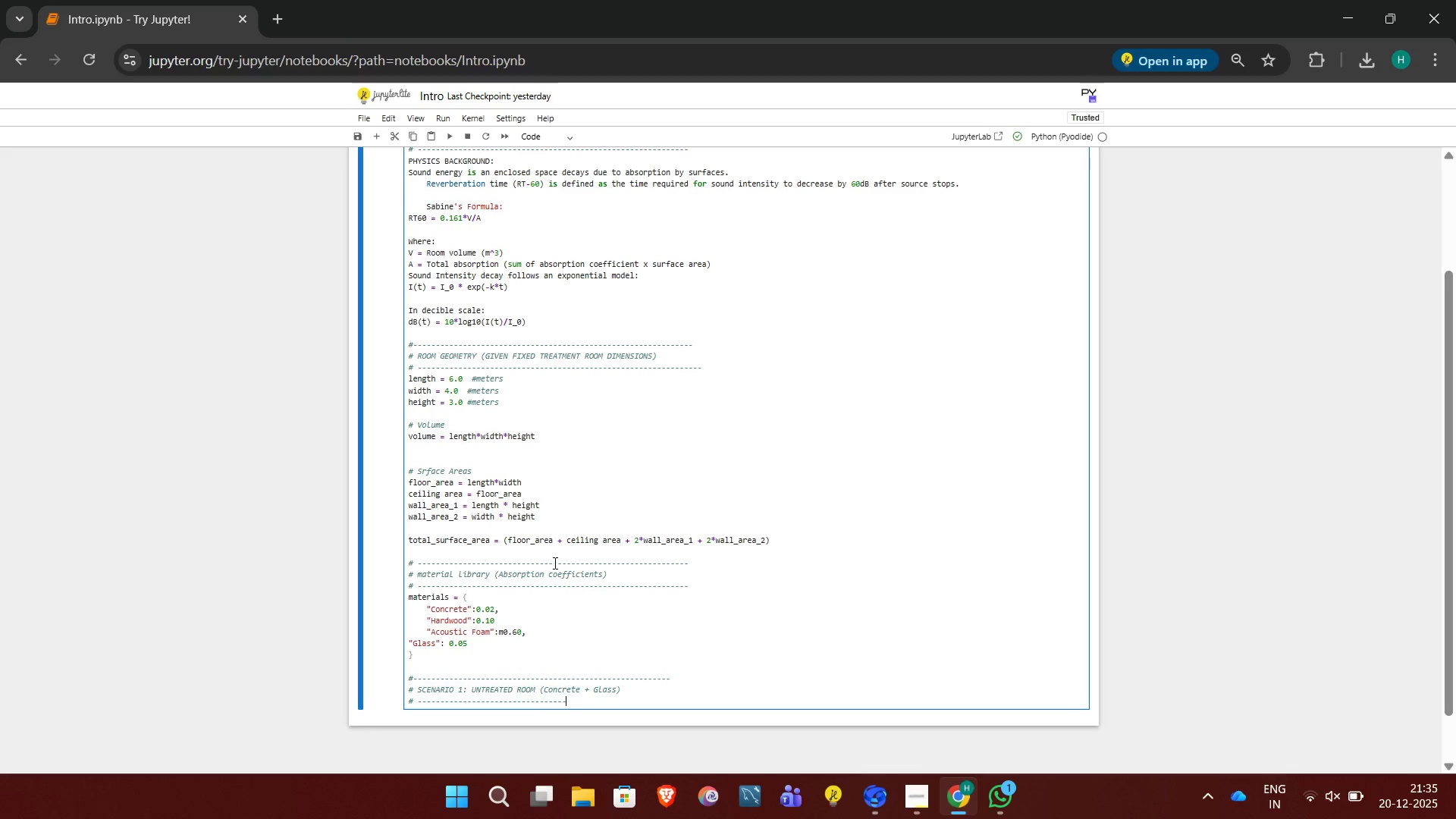 
key(Minus)
 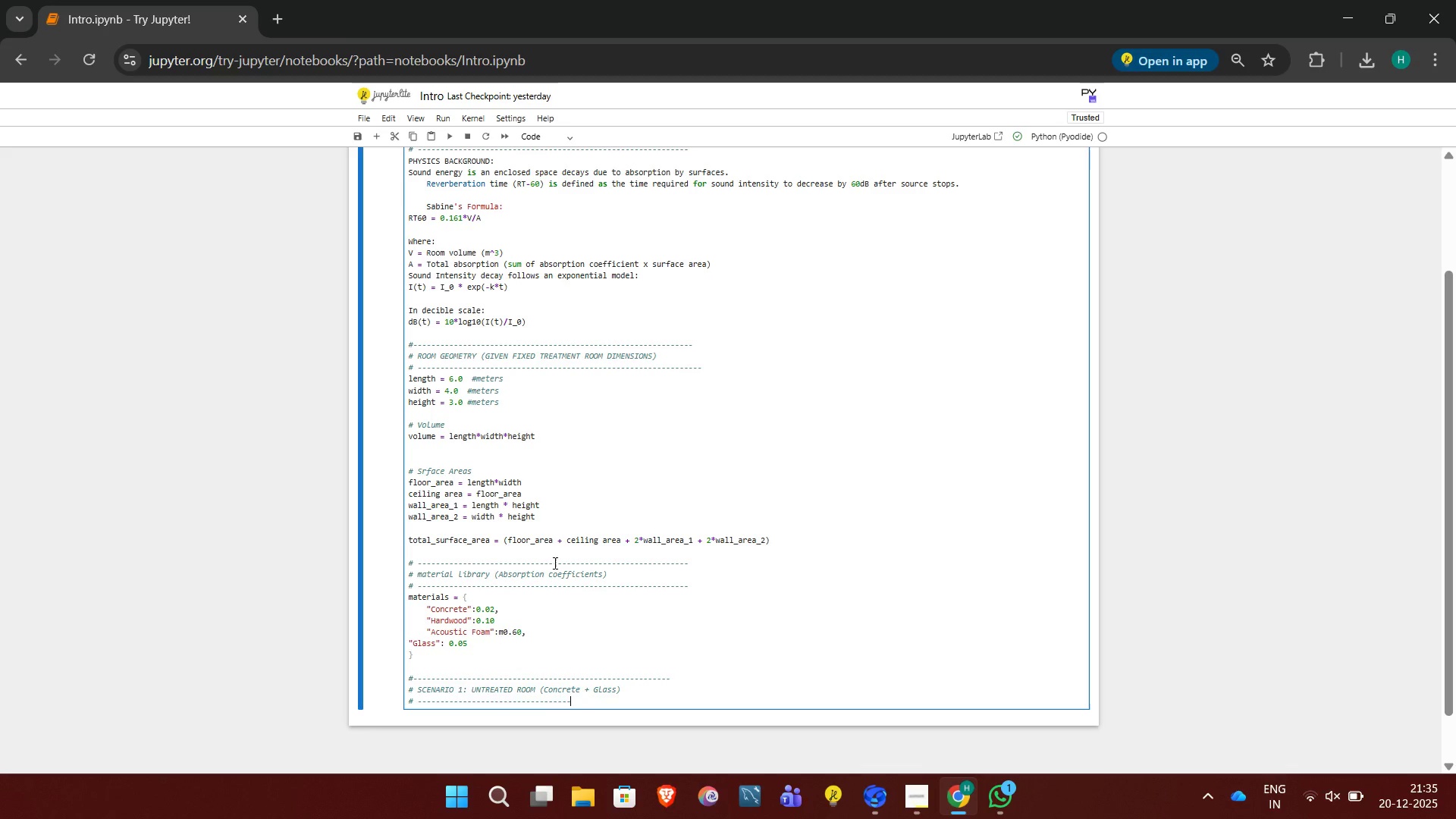 
key(Minus)
 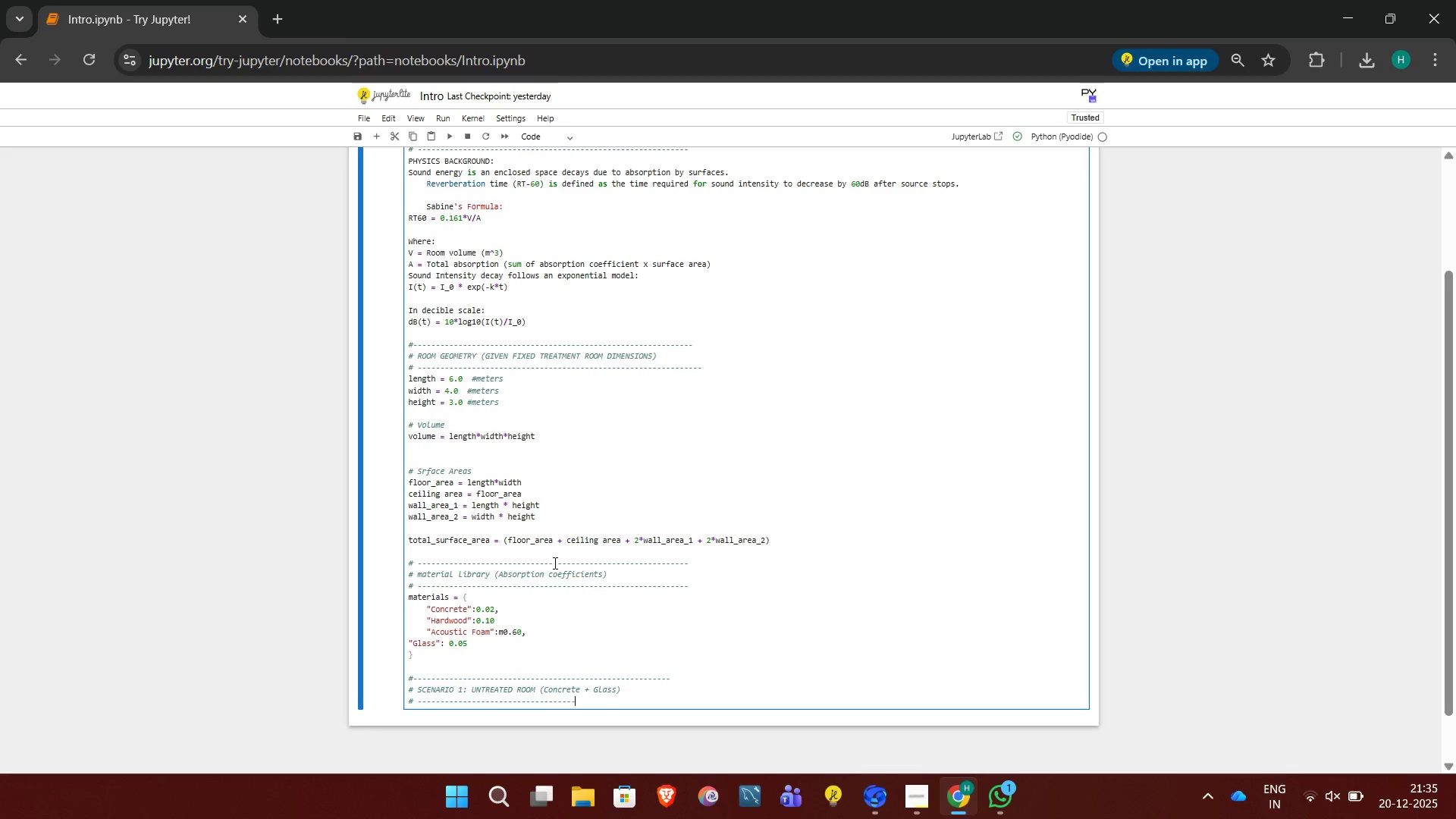 
key(Minus)
 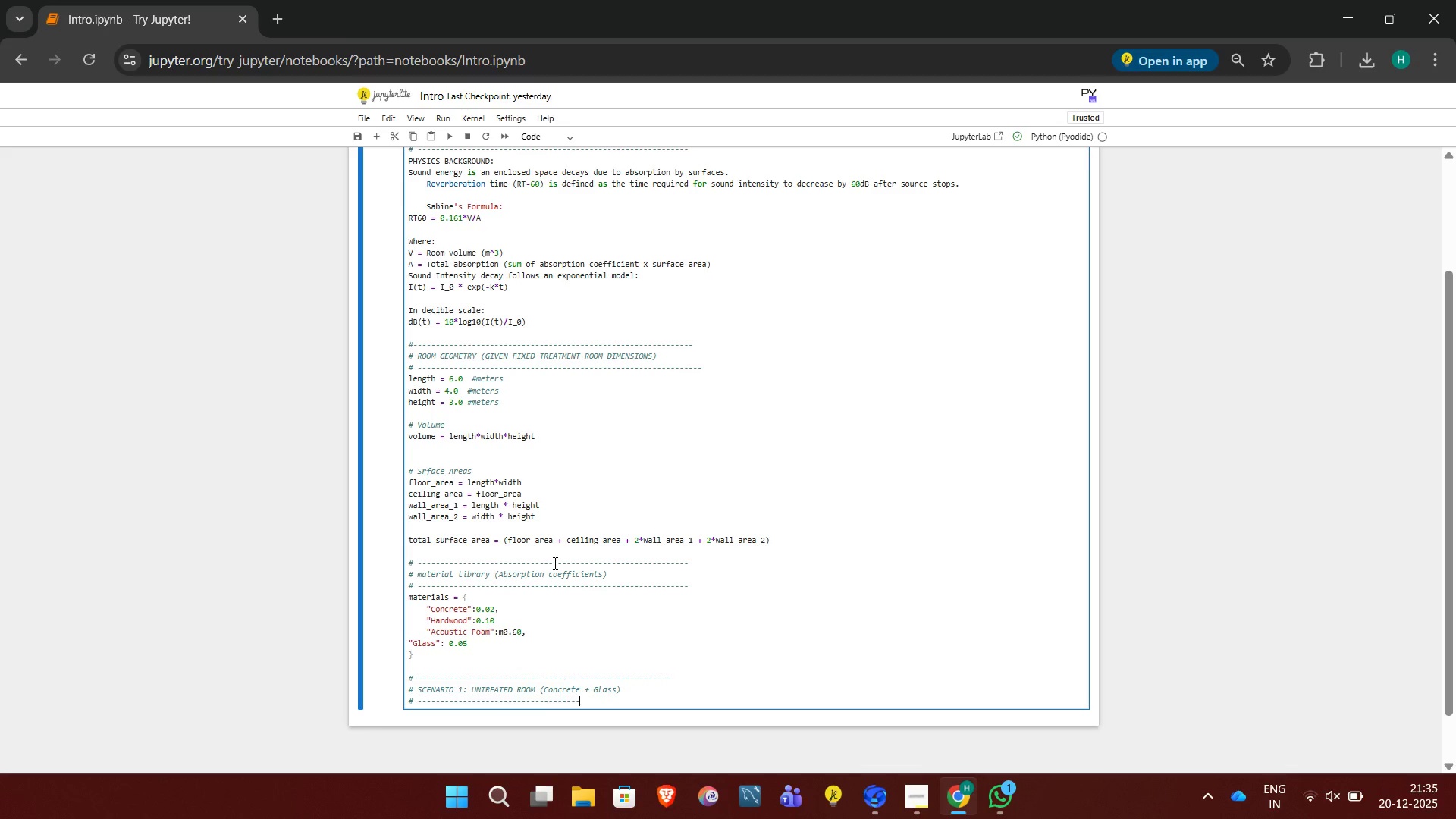 
key(Minus)
 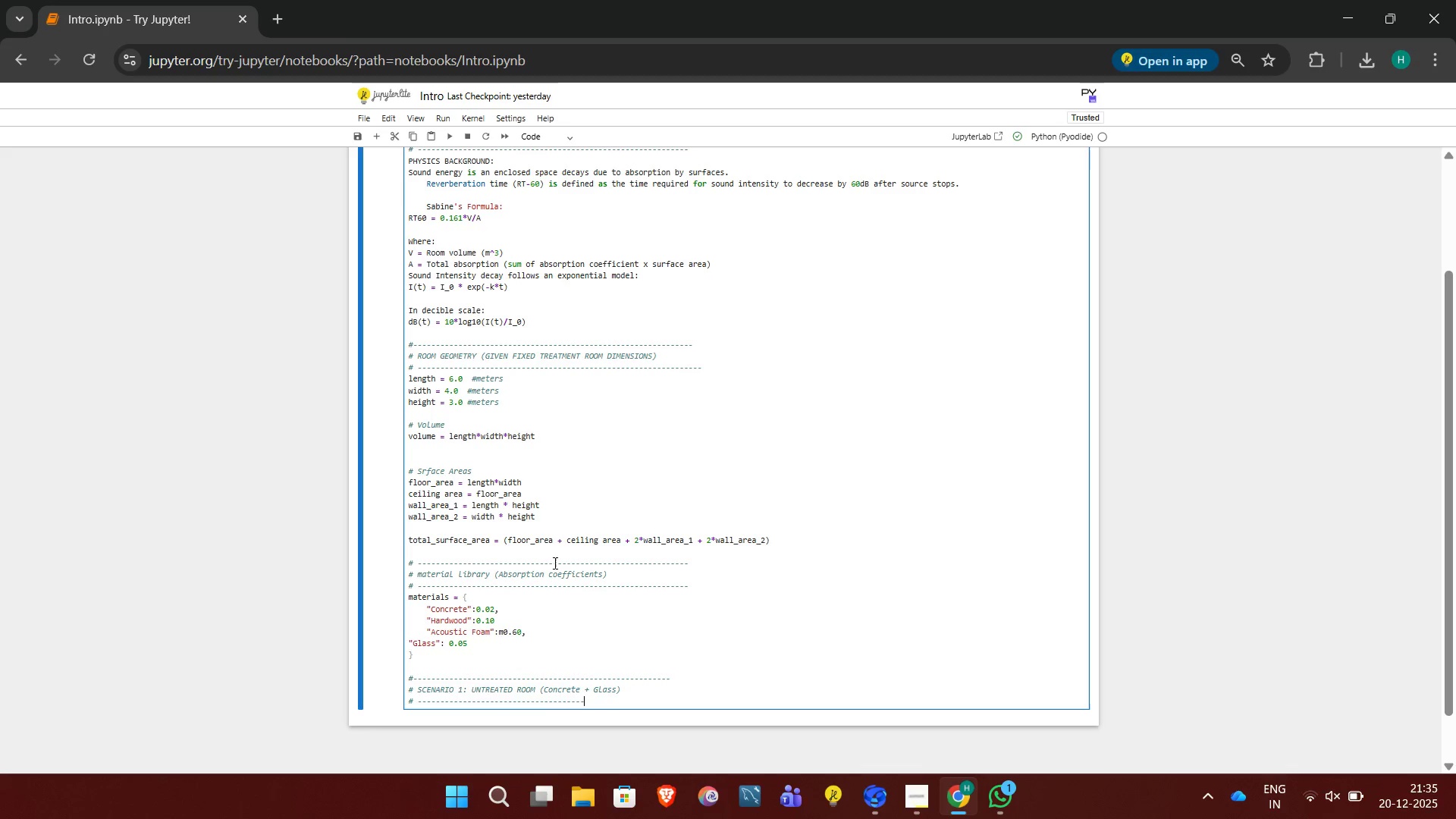 
key(Minus)
 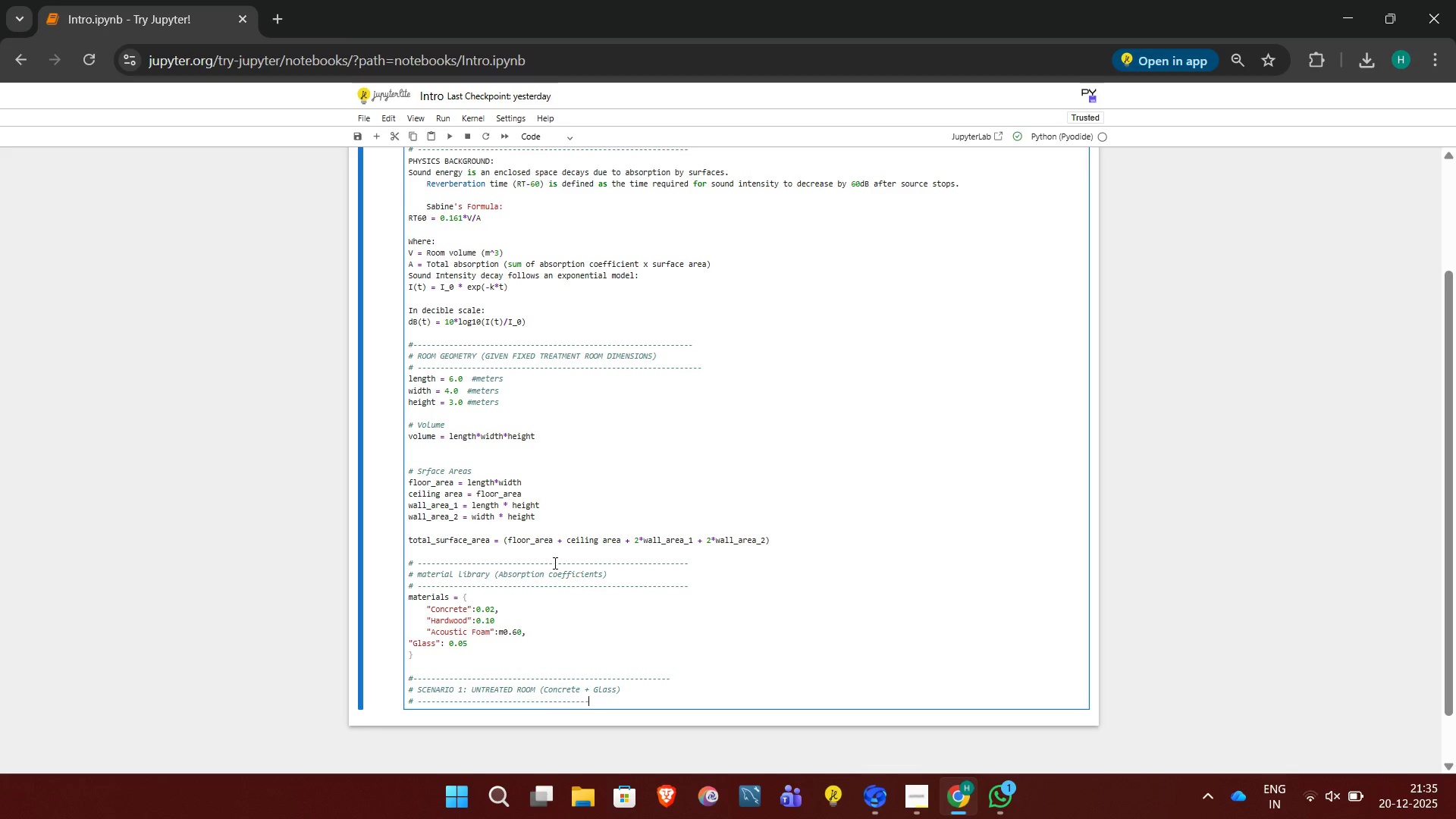 
key(Minus)
 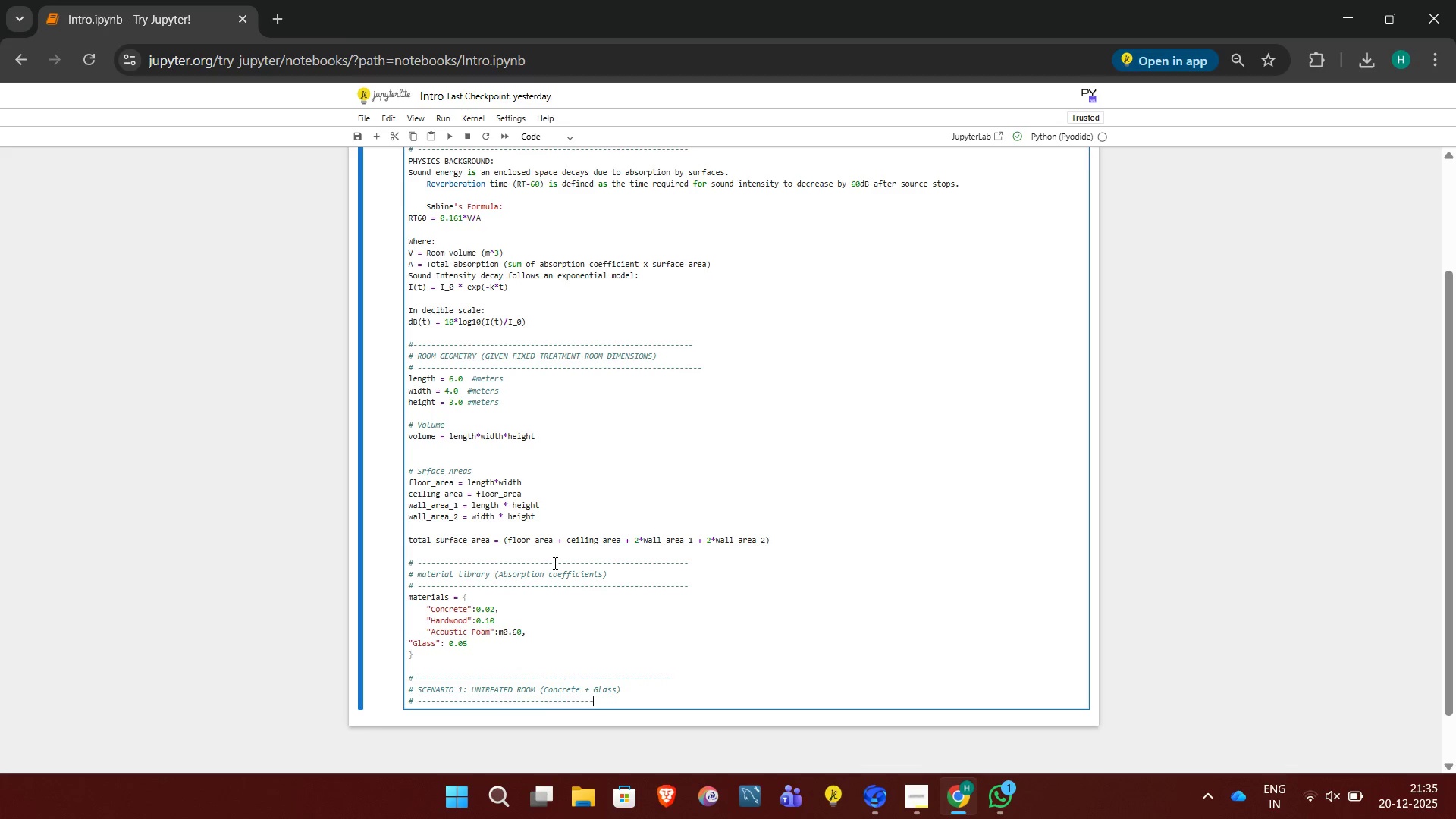 
key(Minus)
 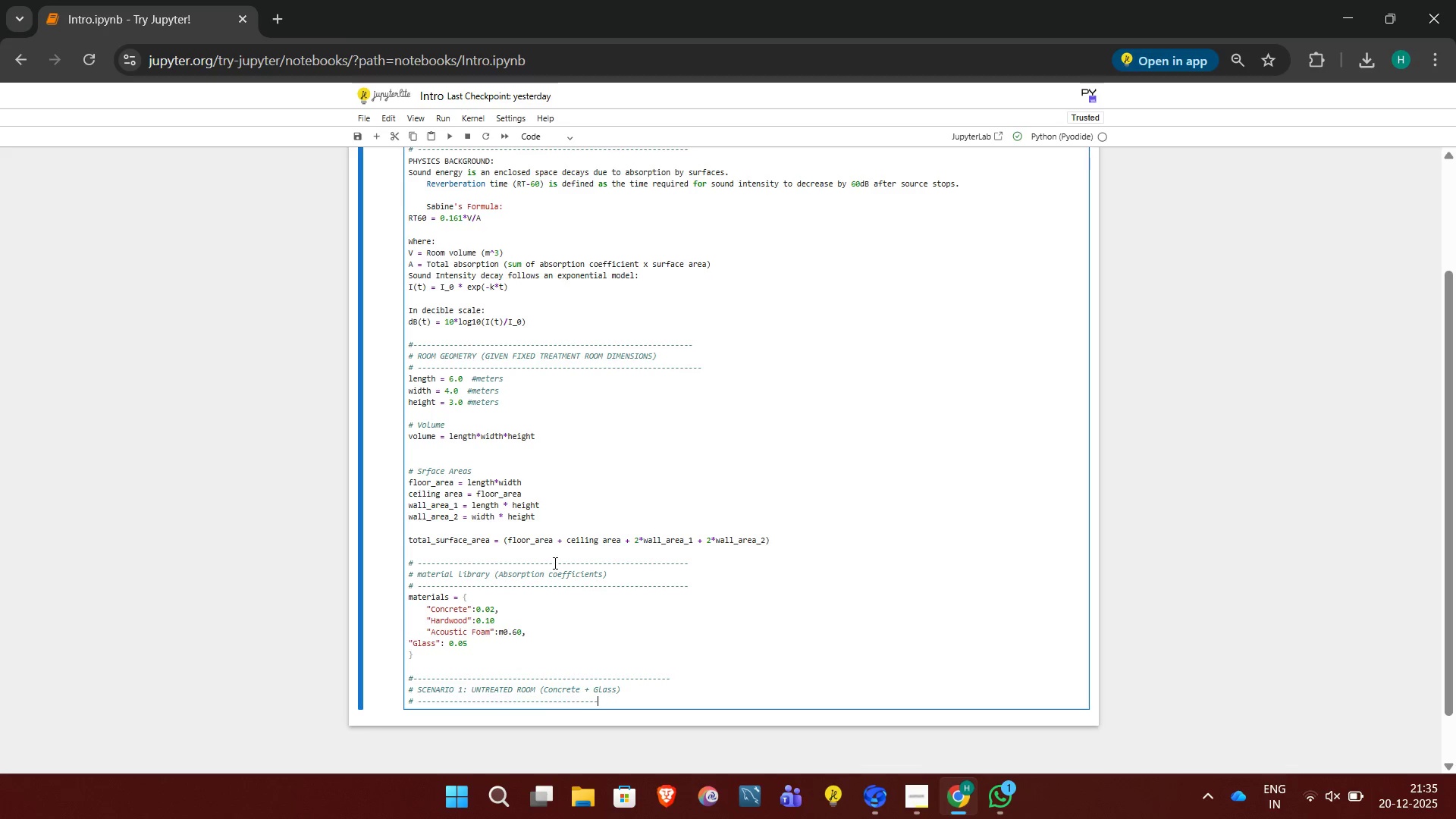 
key(Minus)
 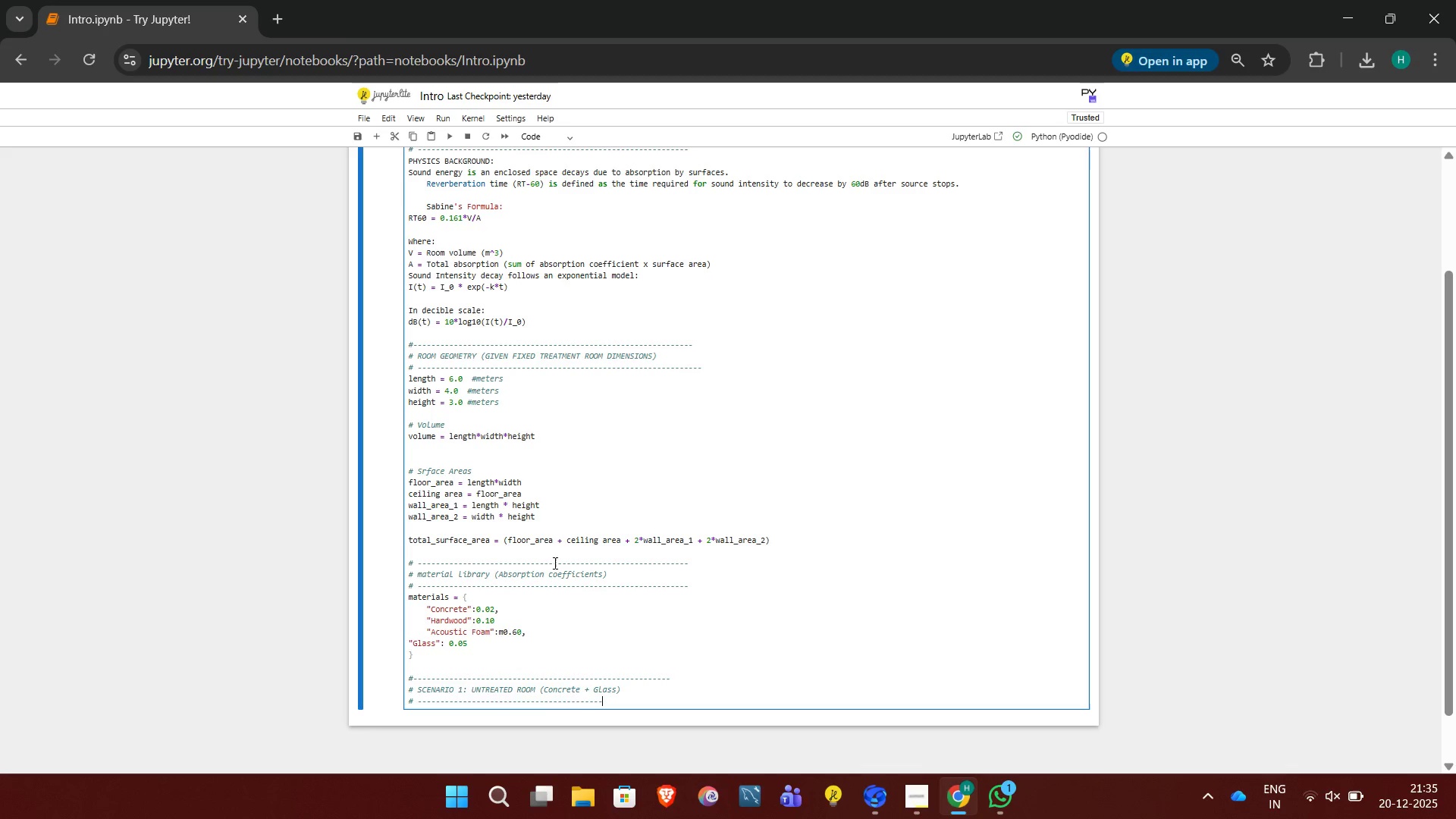 
key(Minus)
 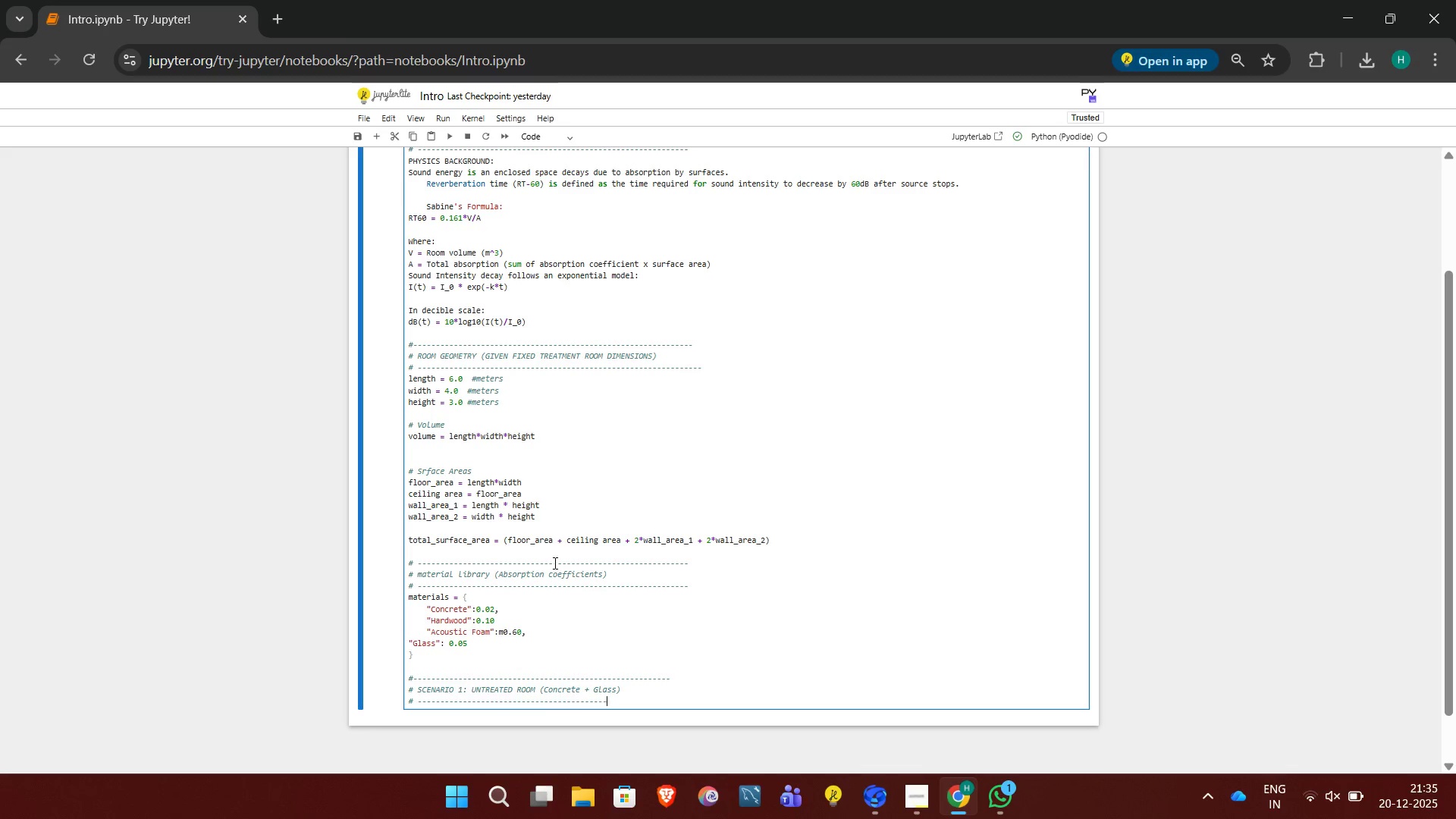 
key(Minus)
 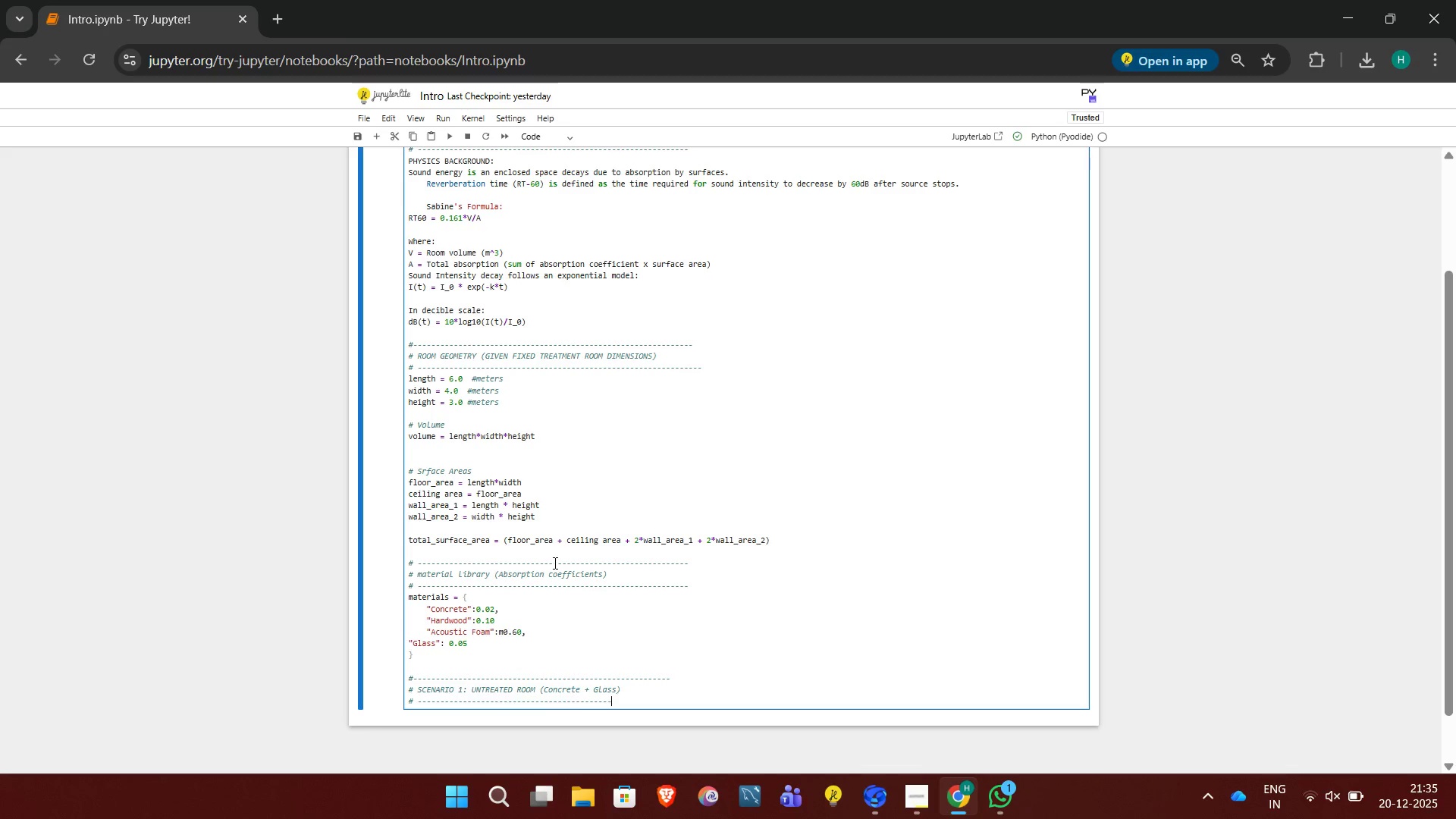 
key(Minus)
 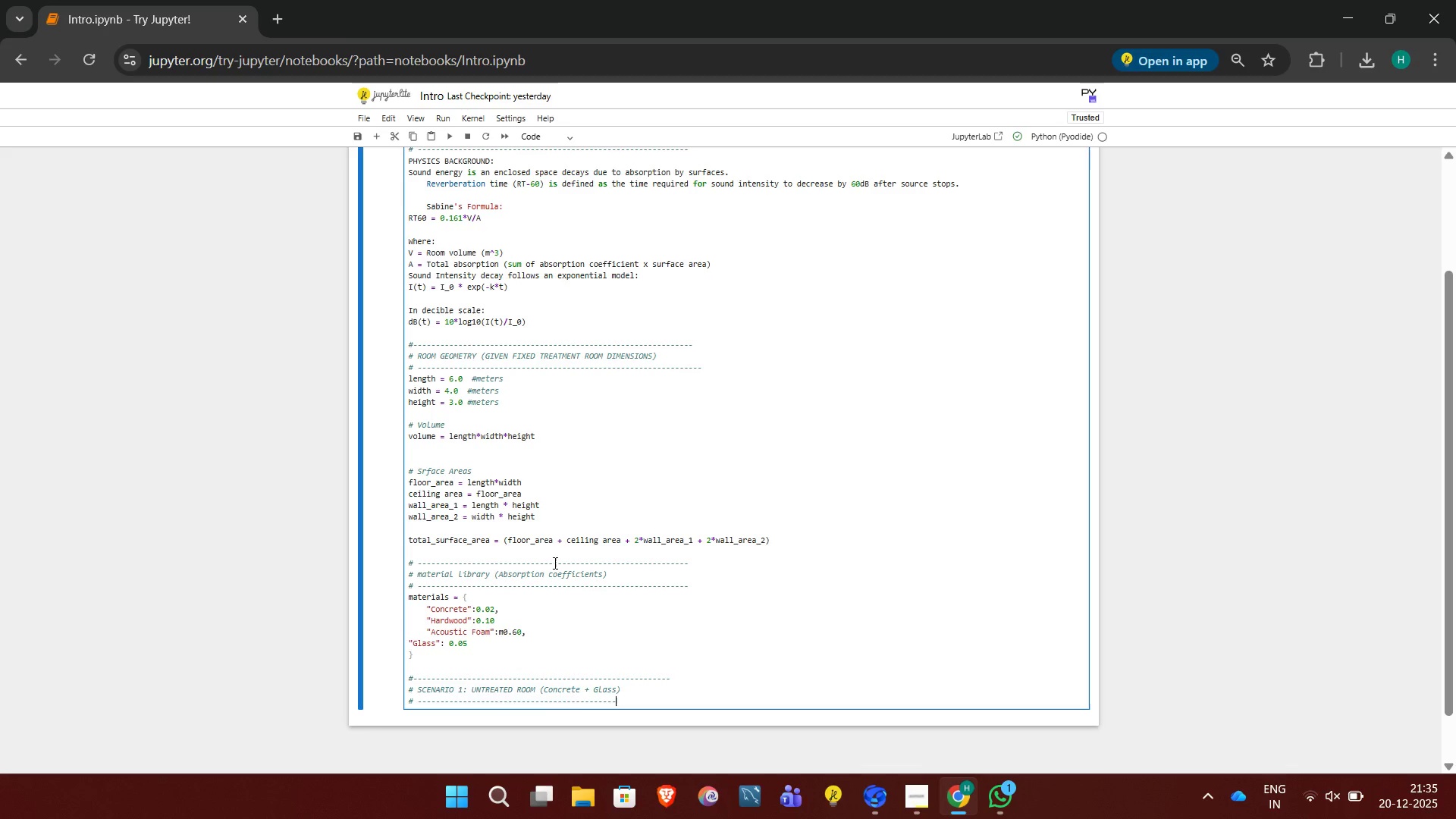 
key(Minus)
 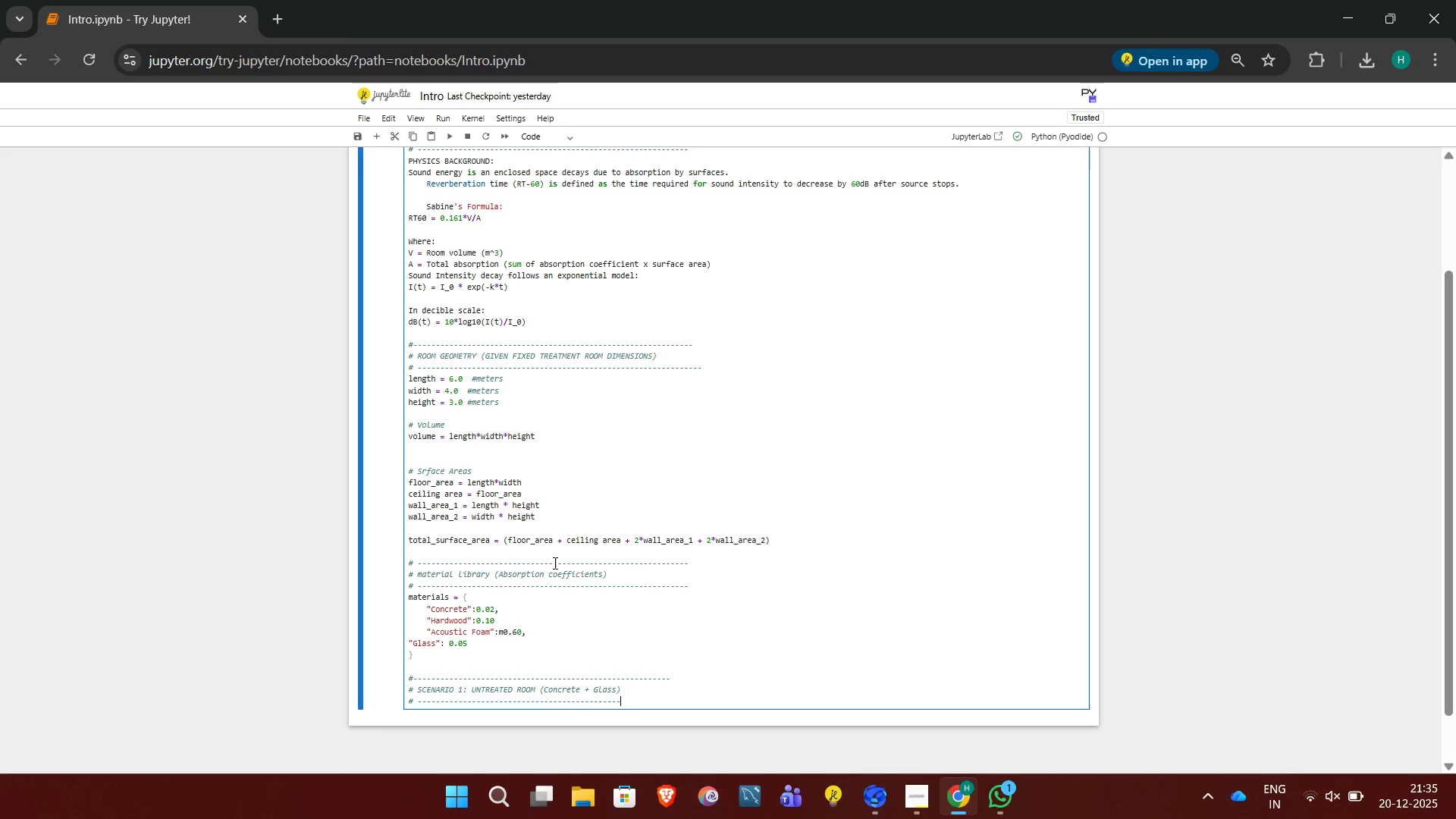 
key(Minus)
 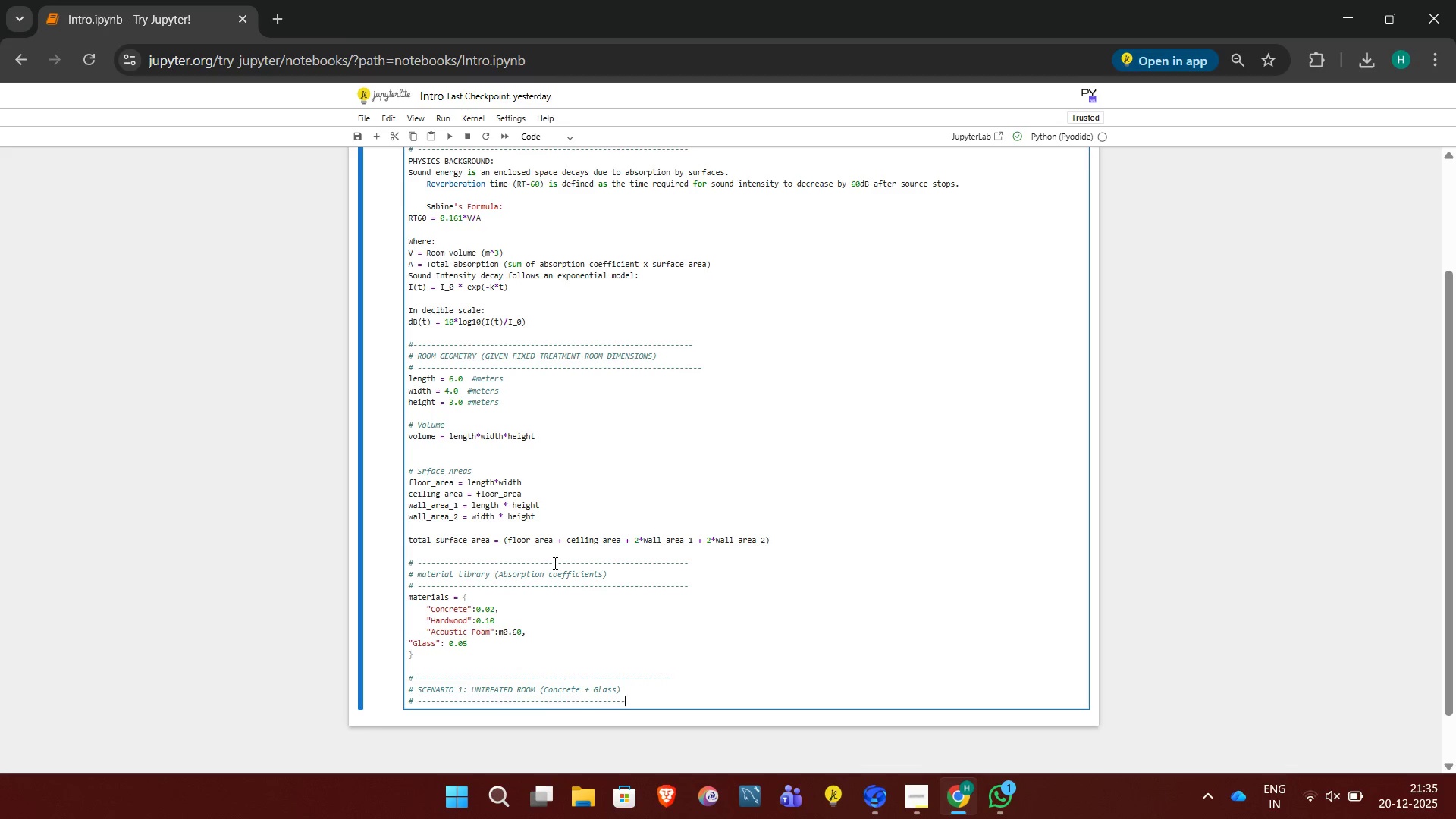 
key(Minus)
 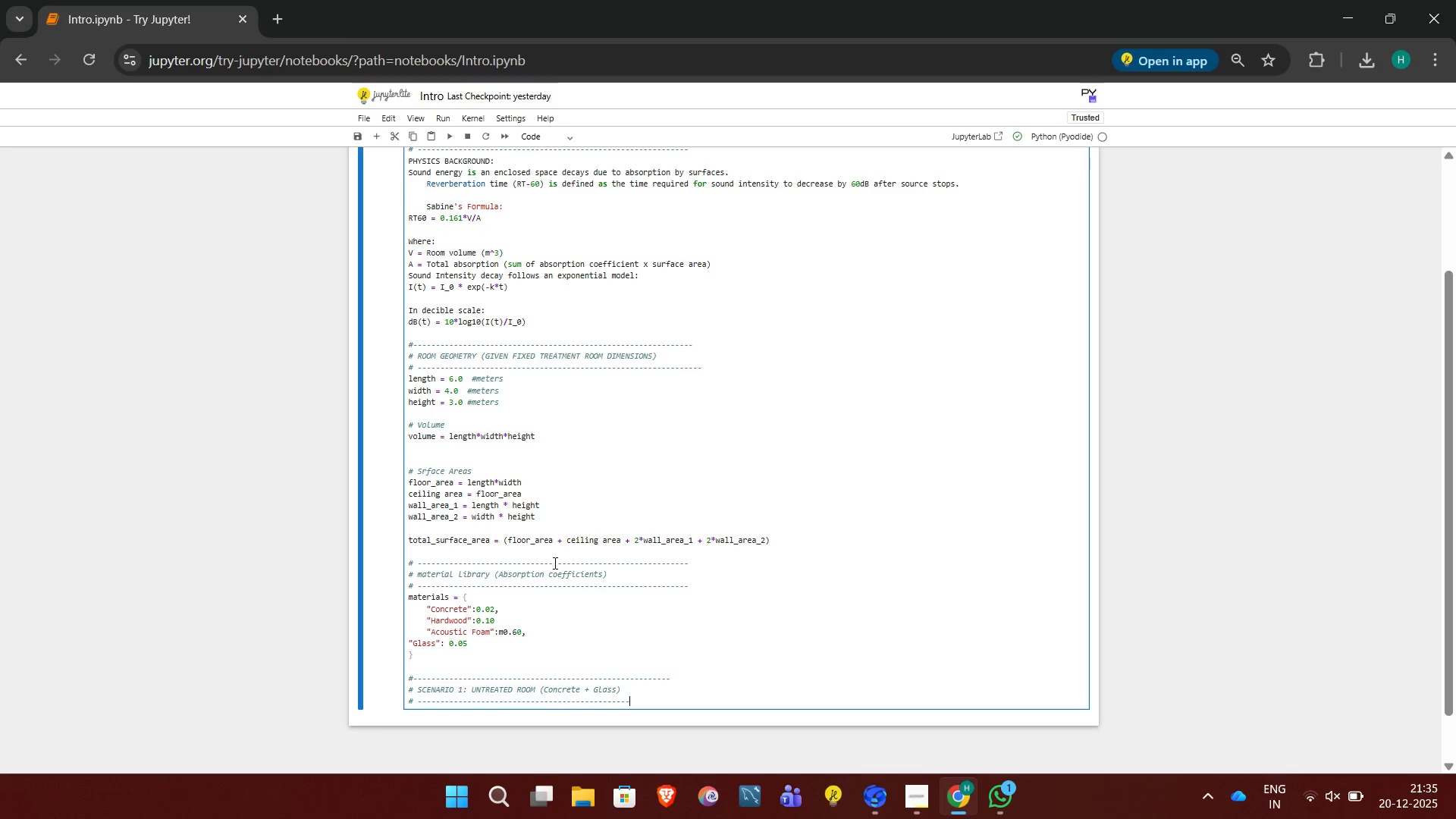 
key(Minus)
 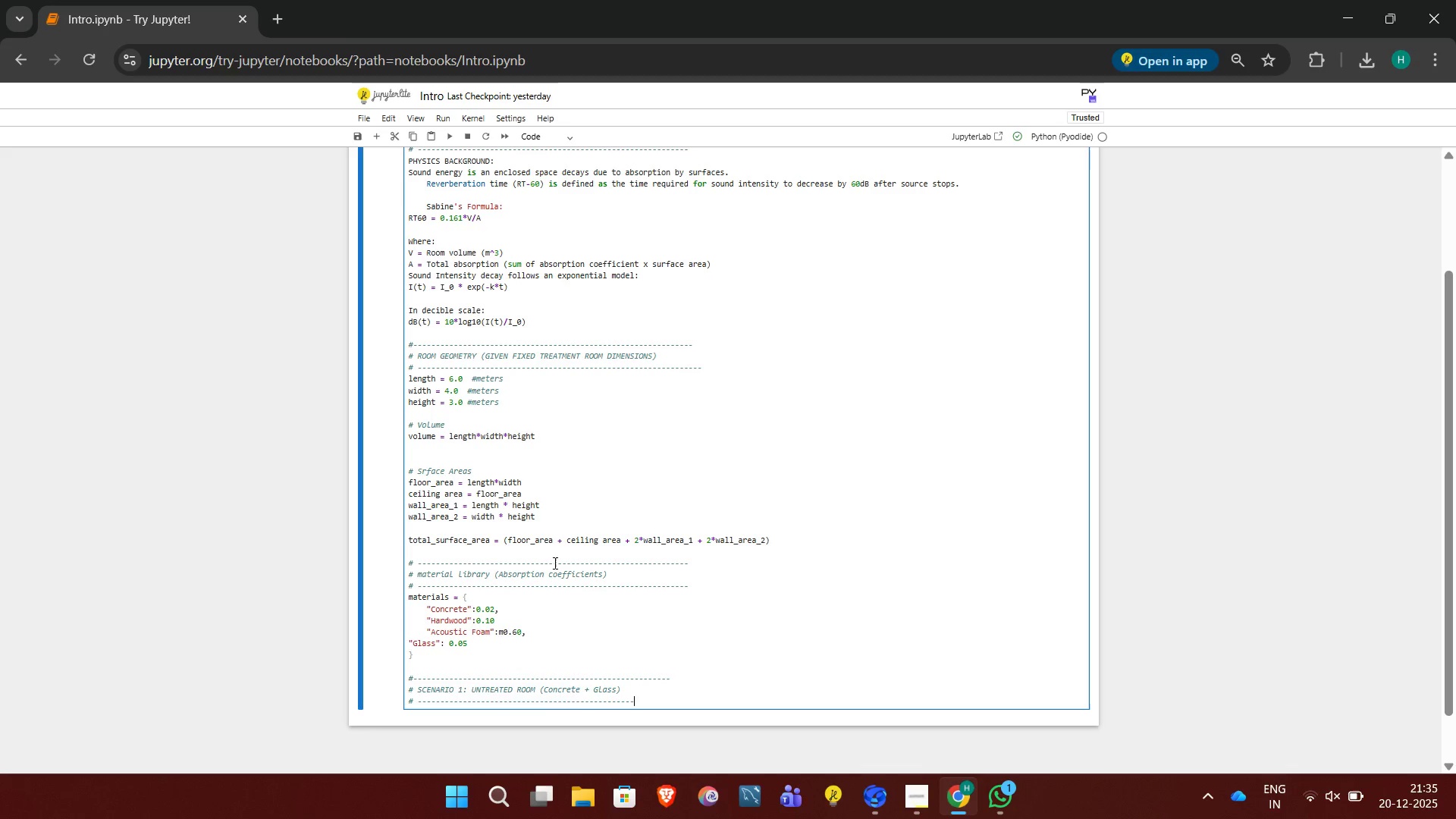 
key(Minus)
 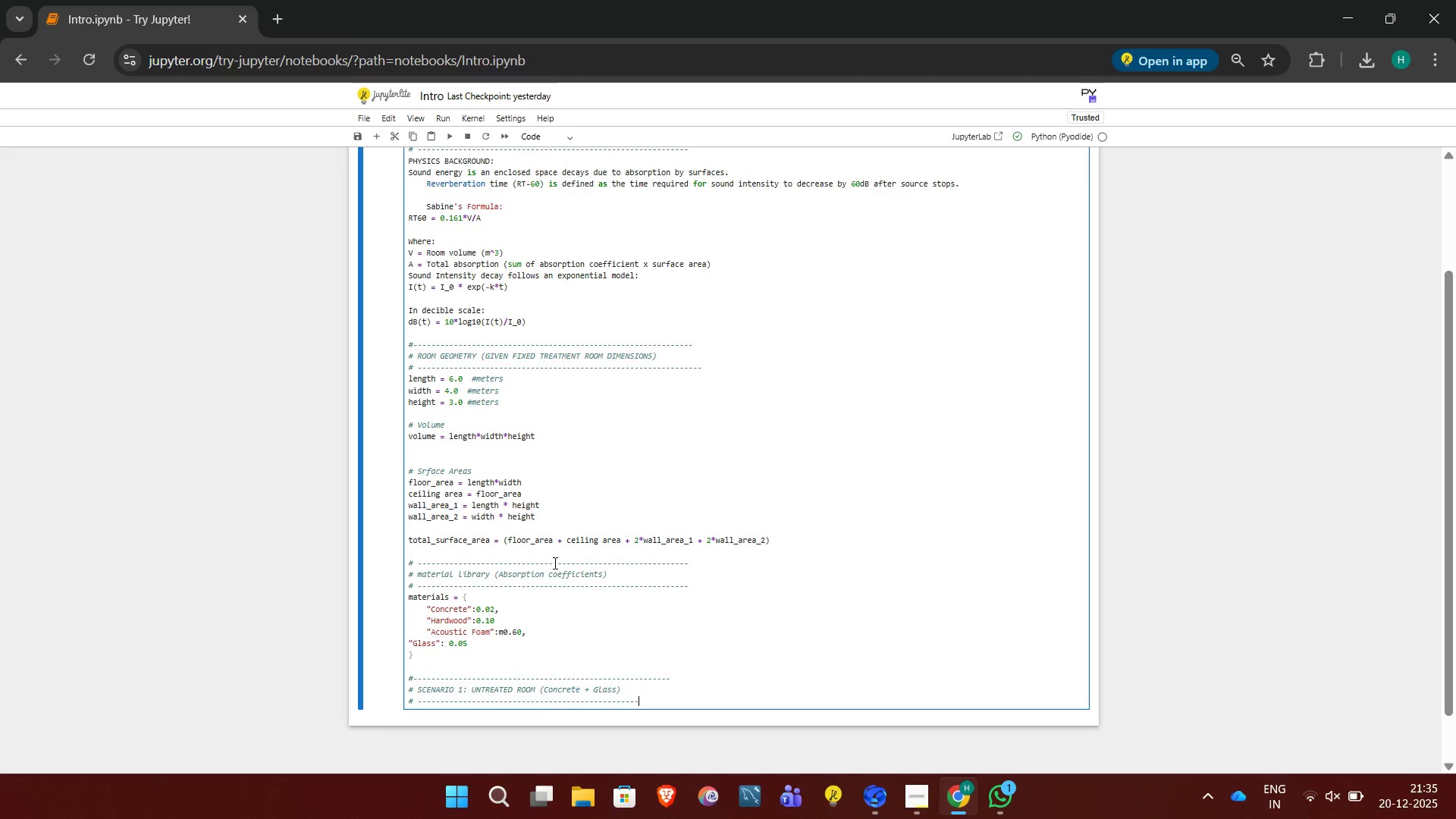 
key(Minus)
 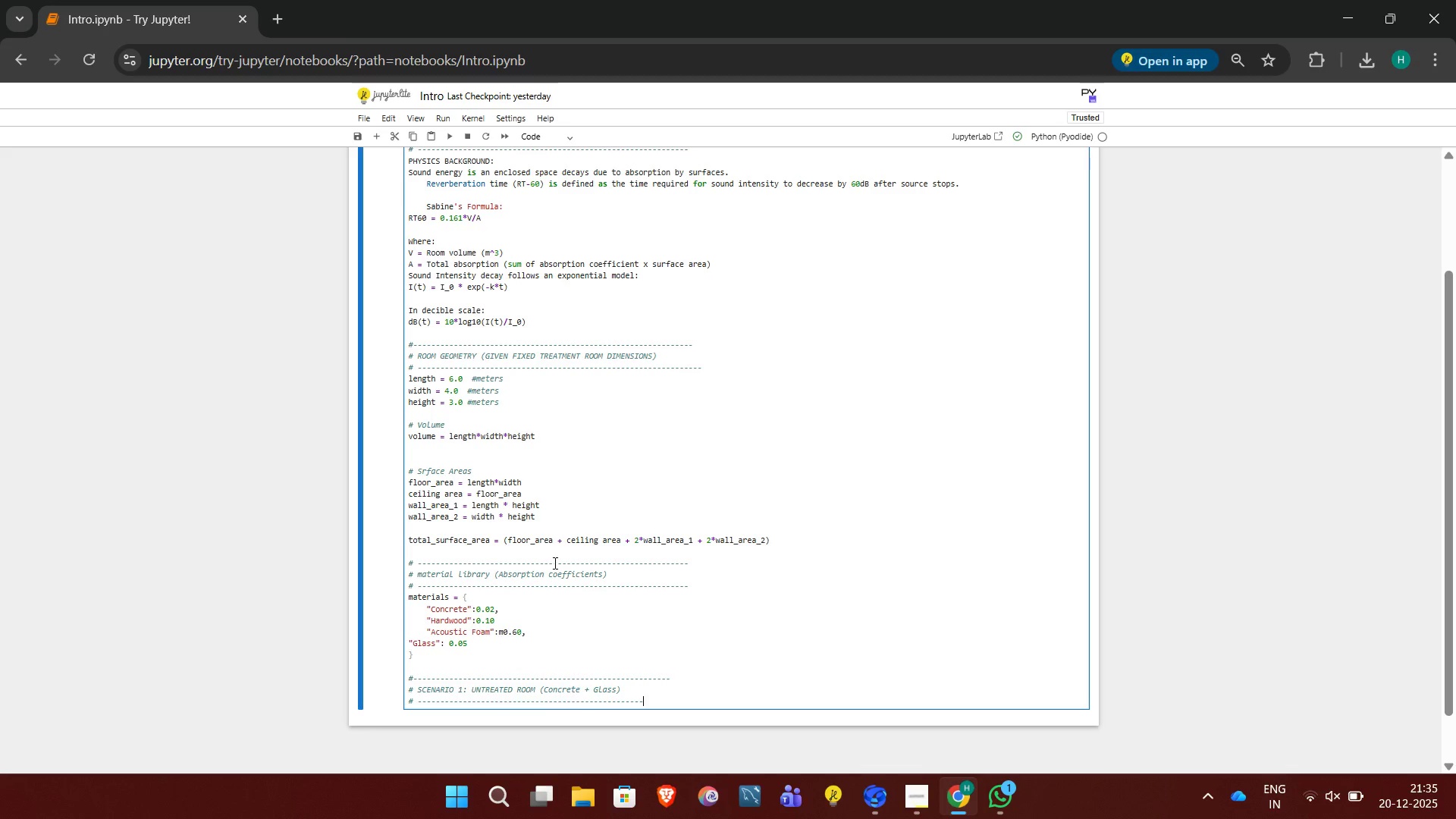 
key(Minus)
 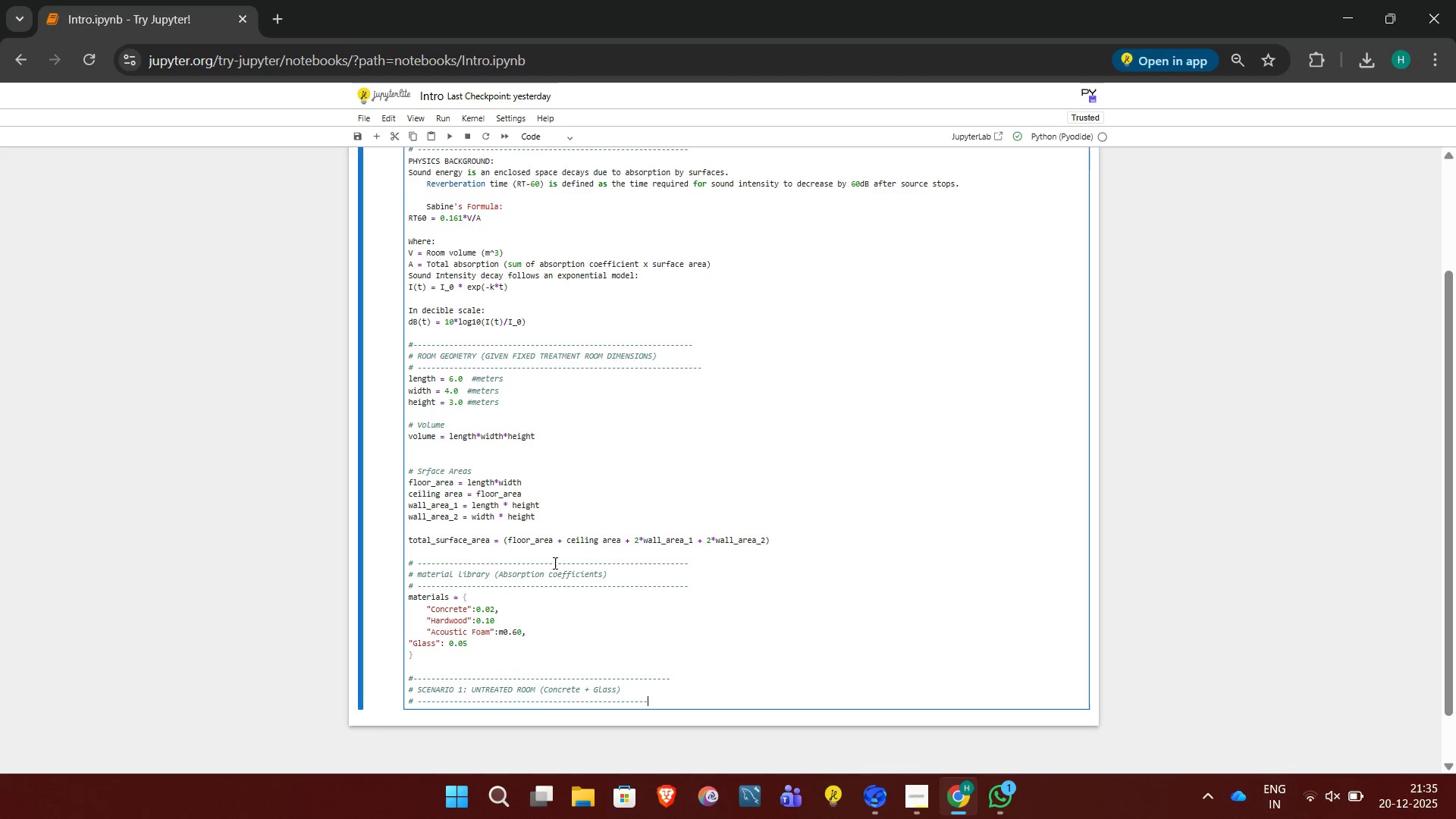 
key(Minus)
 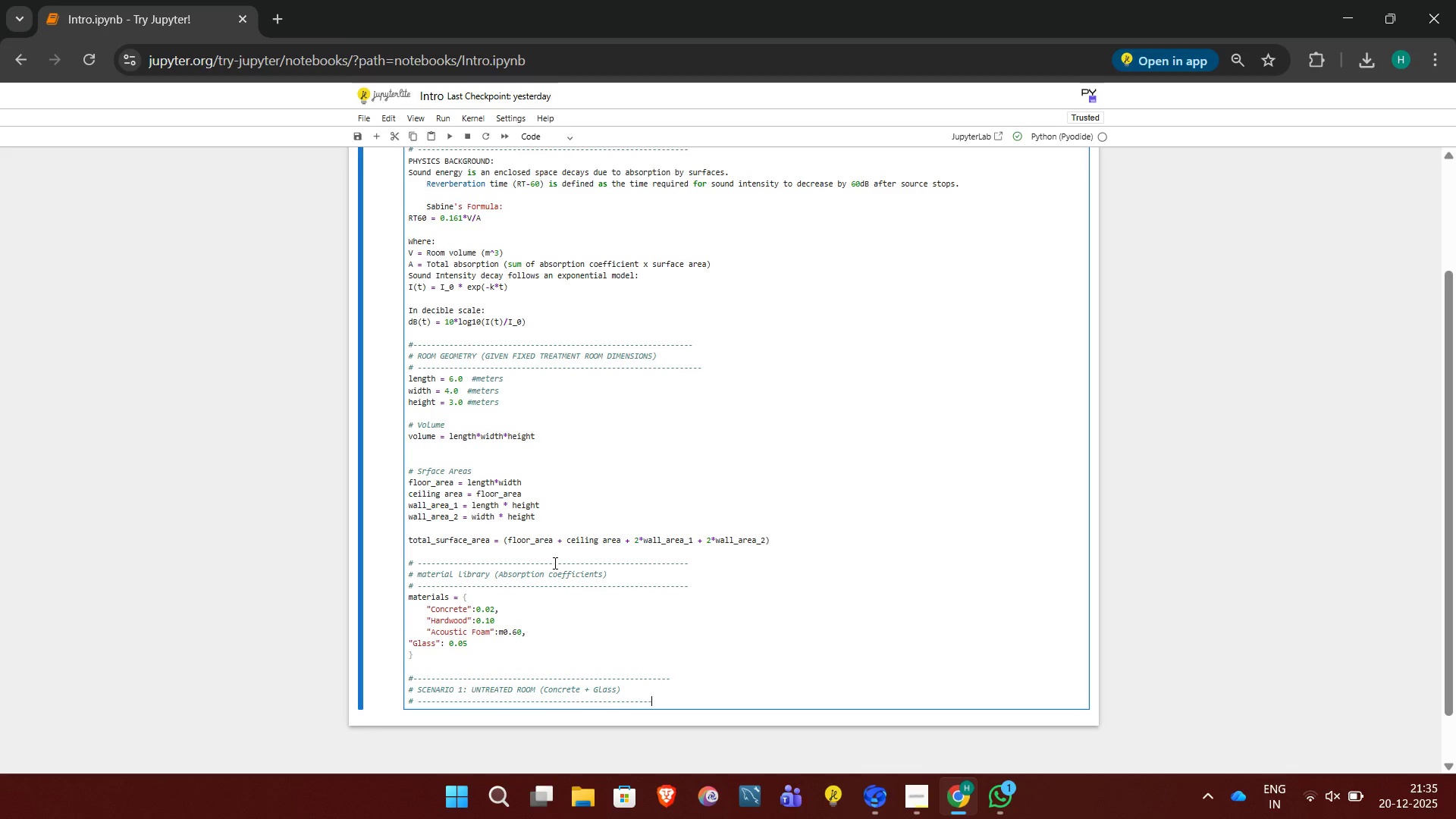 
key(Minus)
 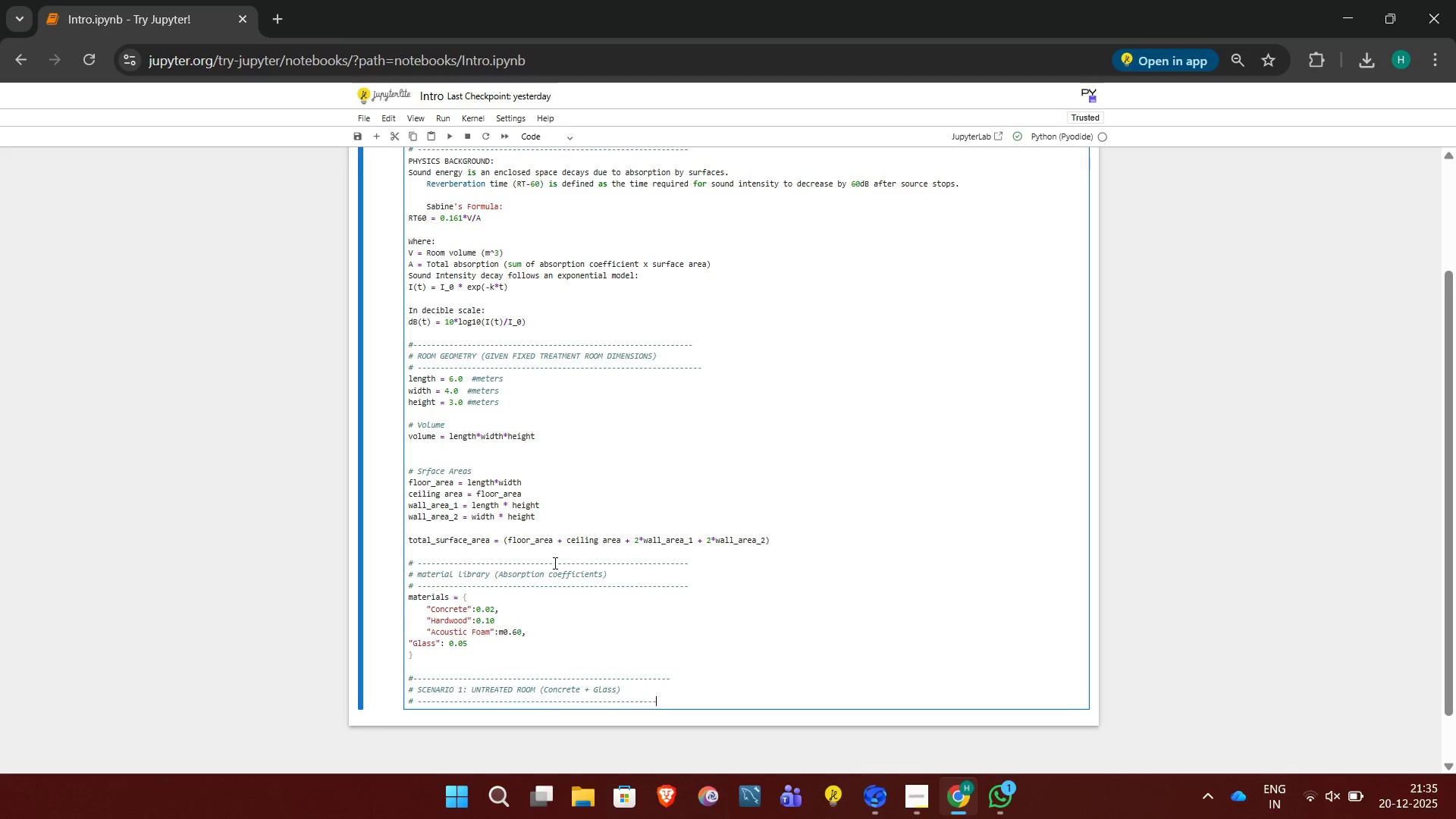 
key(Minus)
 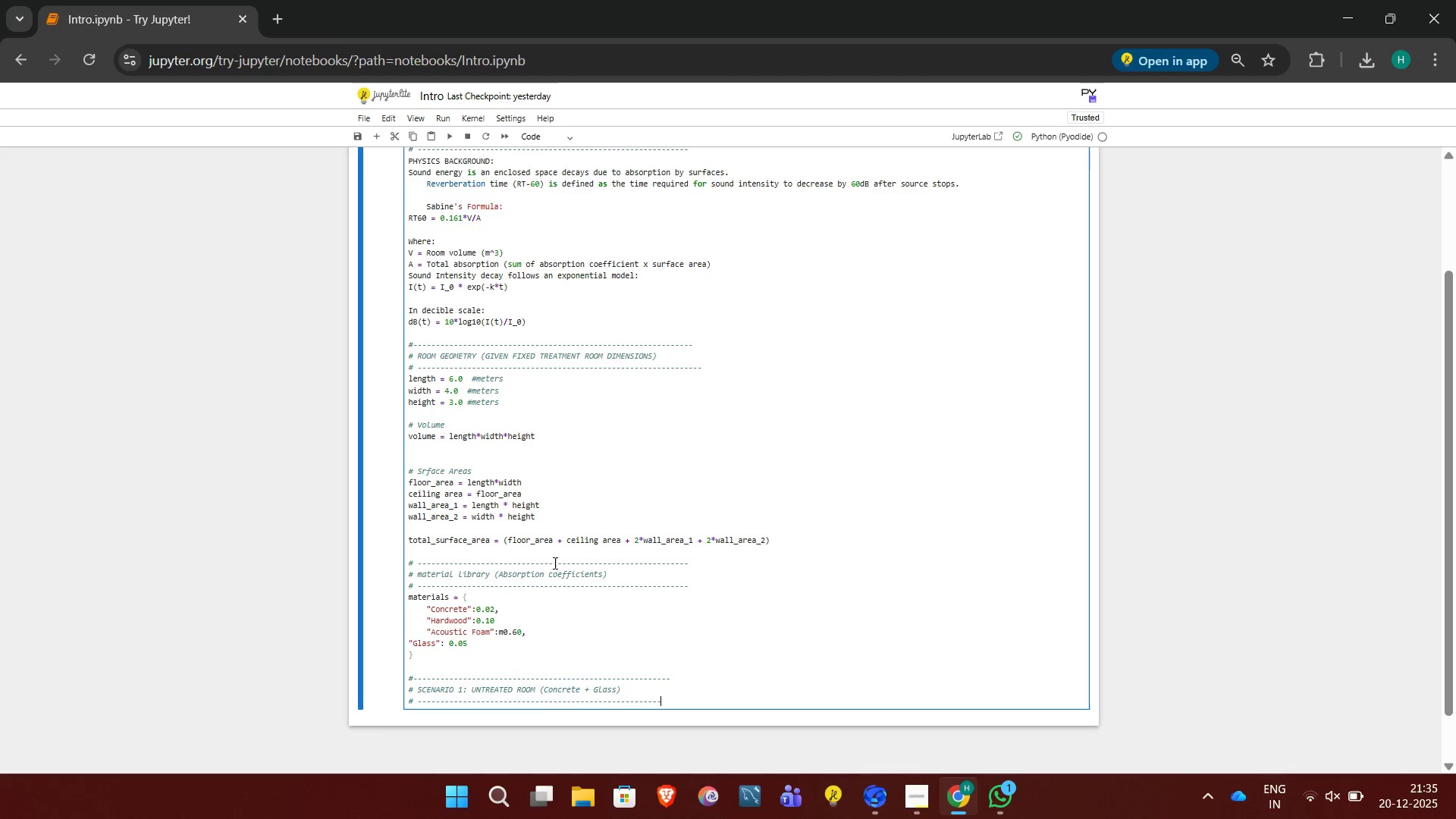 
key(Minus)
 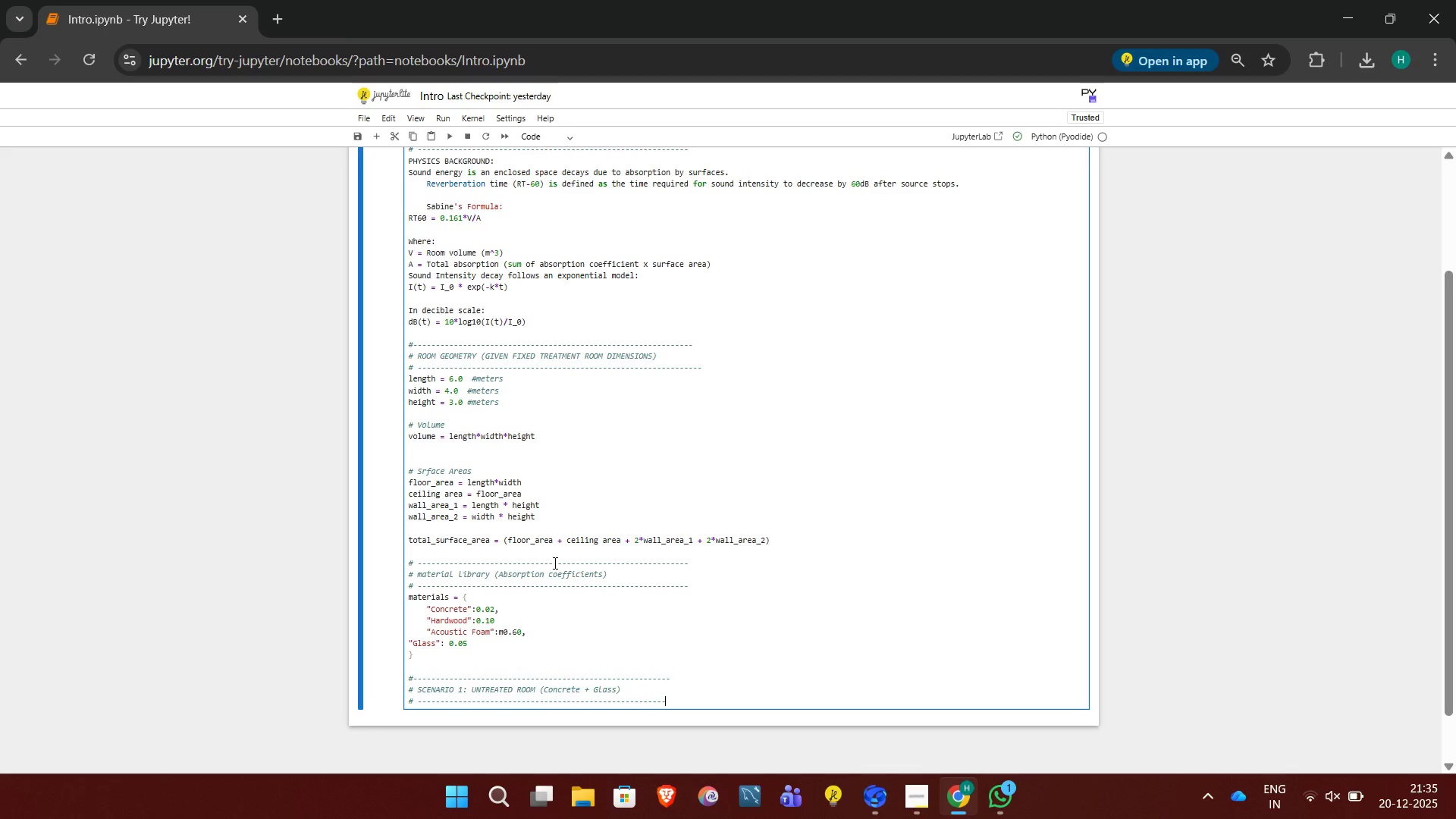 
key(Minus)
 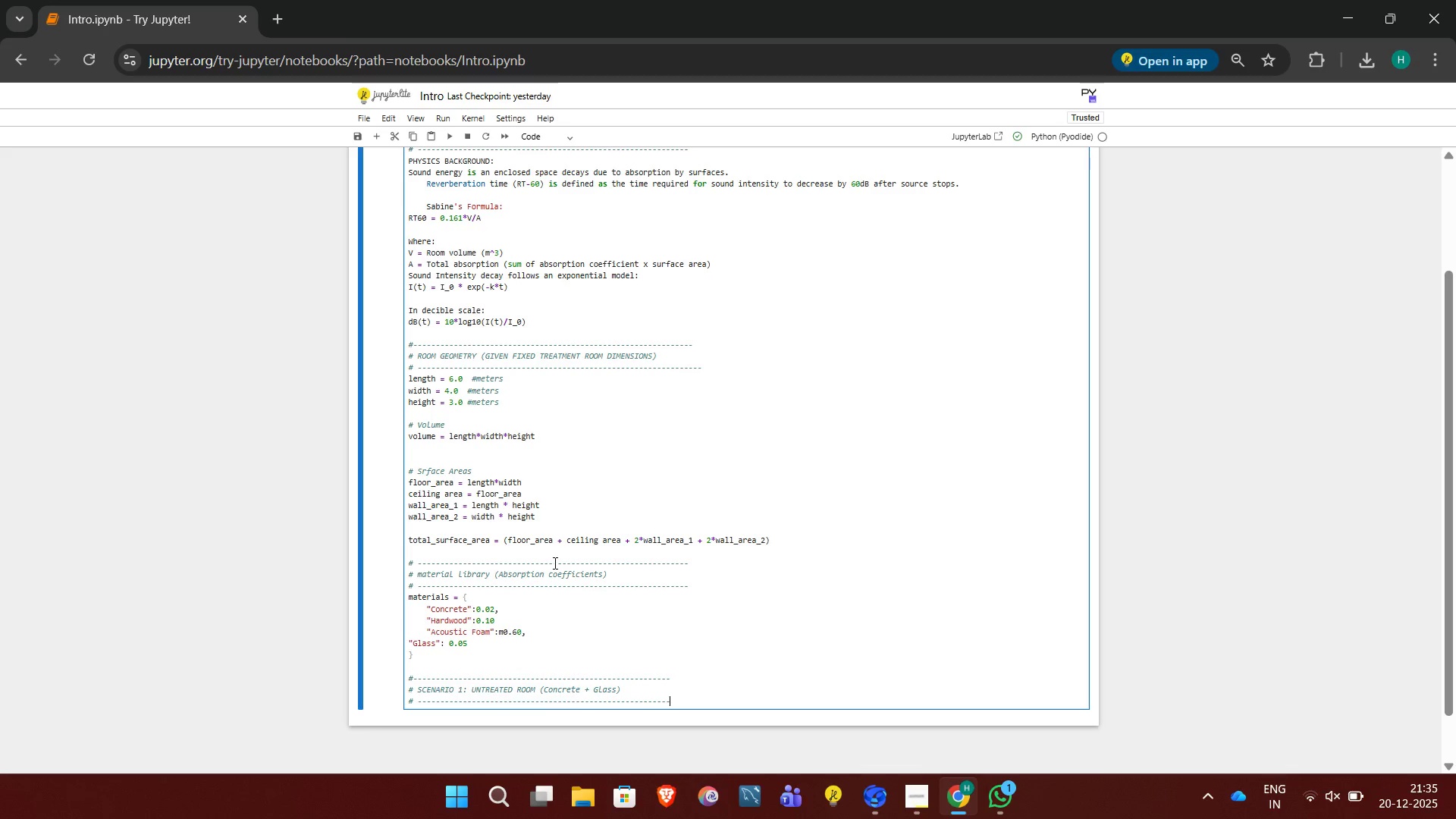 
key(Minus)
 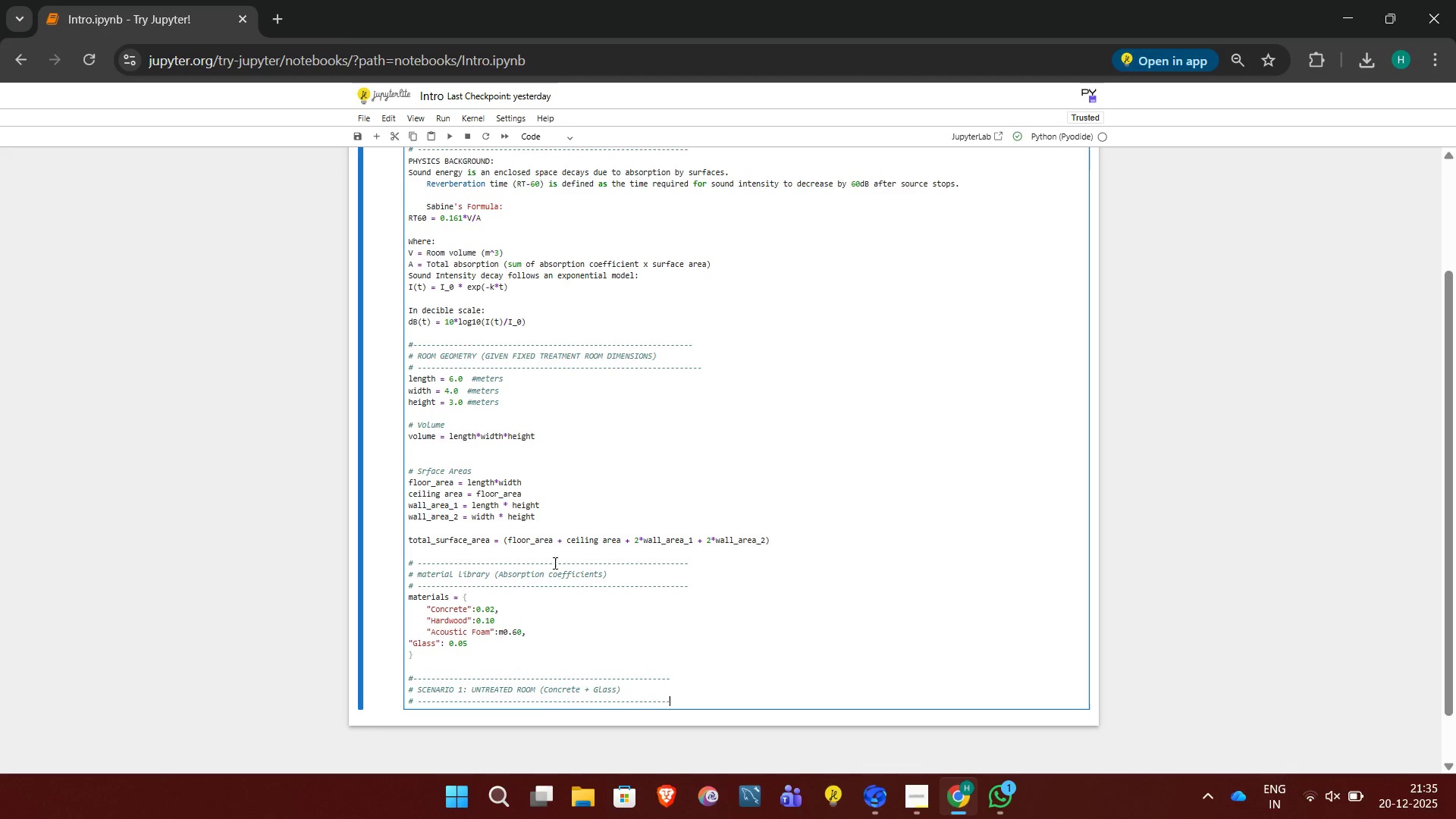 
key(Enter)
 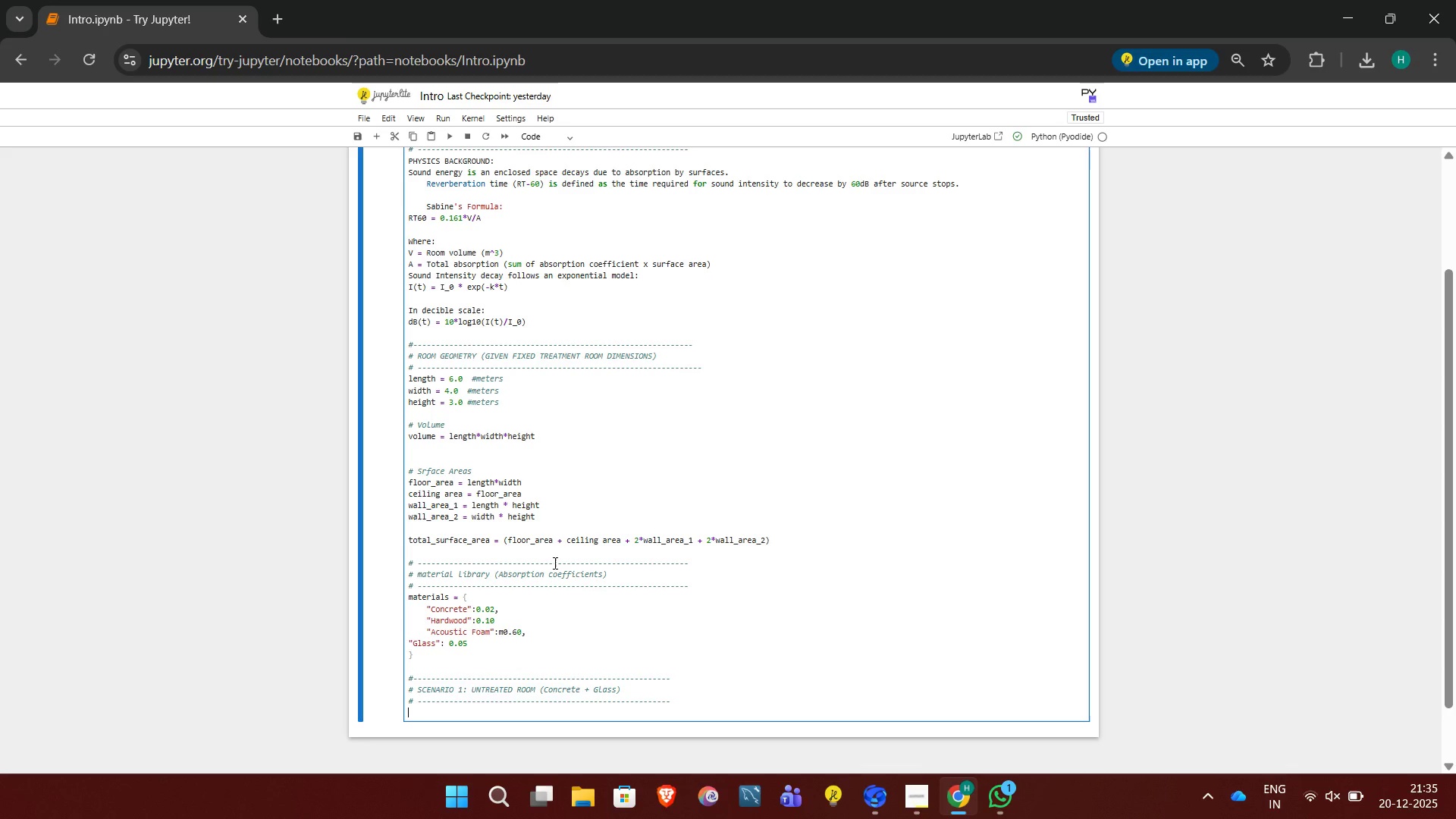 
type(absorption_untreated = ( floor_area*materials[)
 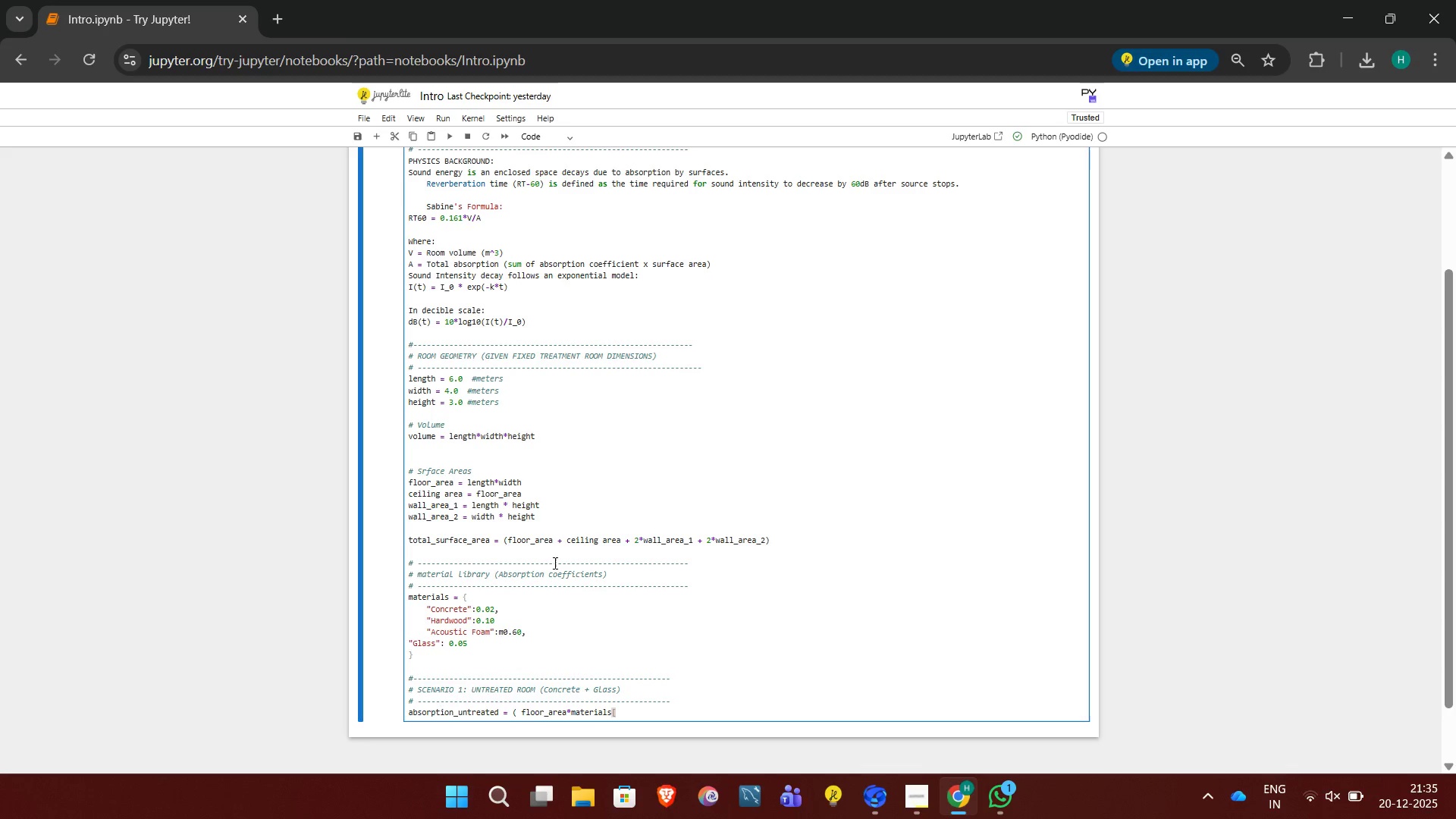 
type("Concrete"]+ceiling )
key(Backspace)
type(_area*materials["Concrete"] + 2*wall_area_1*materials[Glass"]+ 2*wall_area_2*materials["concrete"])
 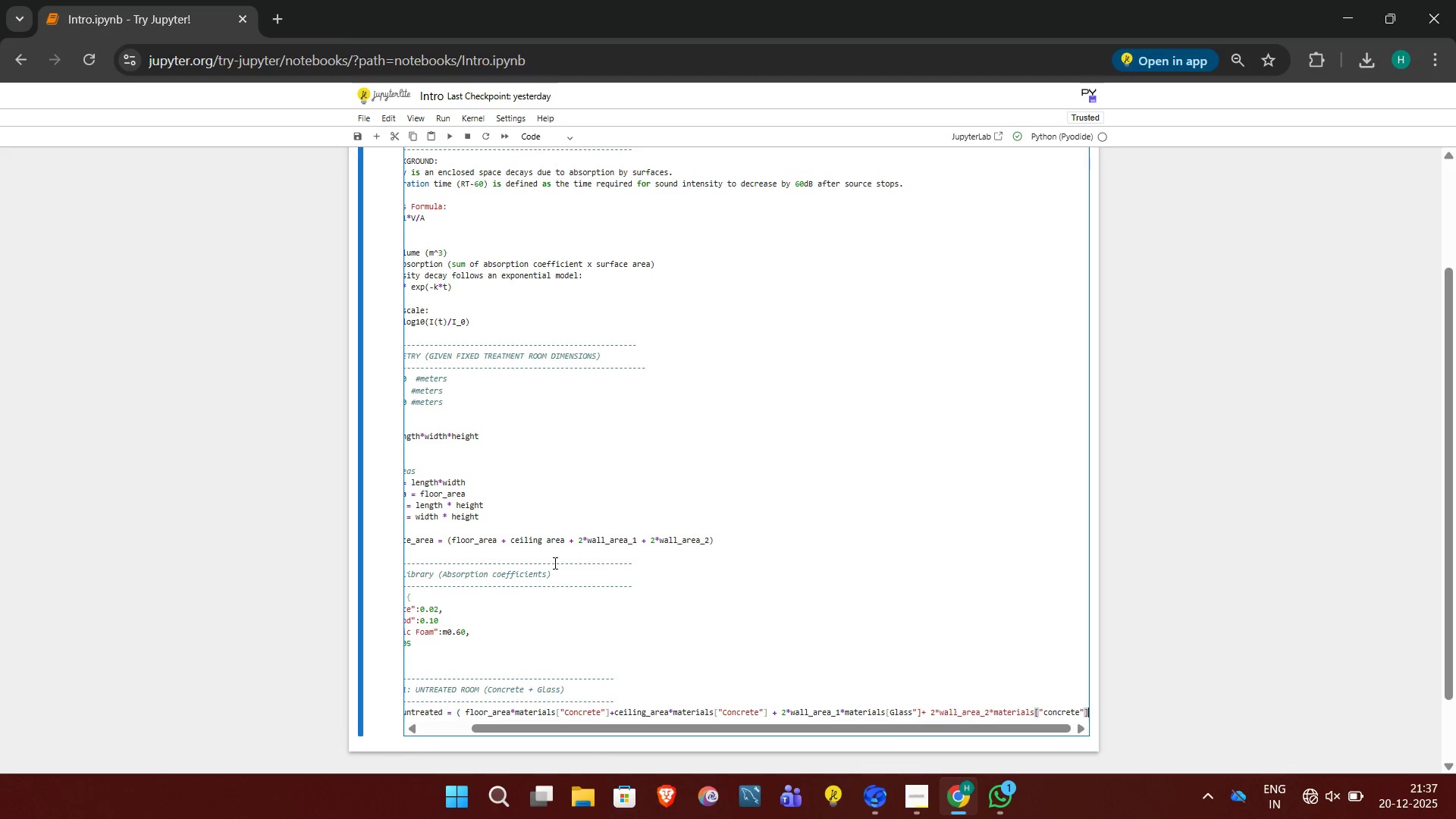 
key(Enter)
 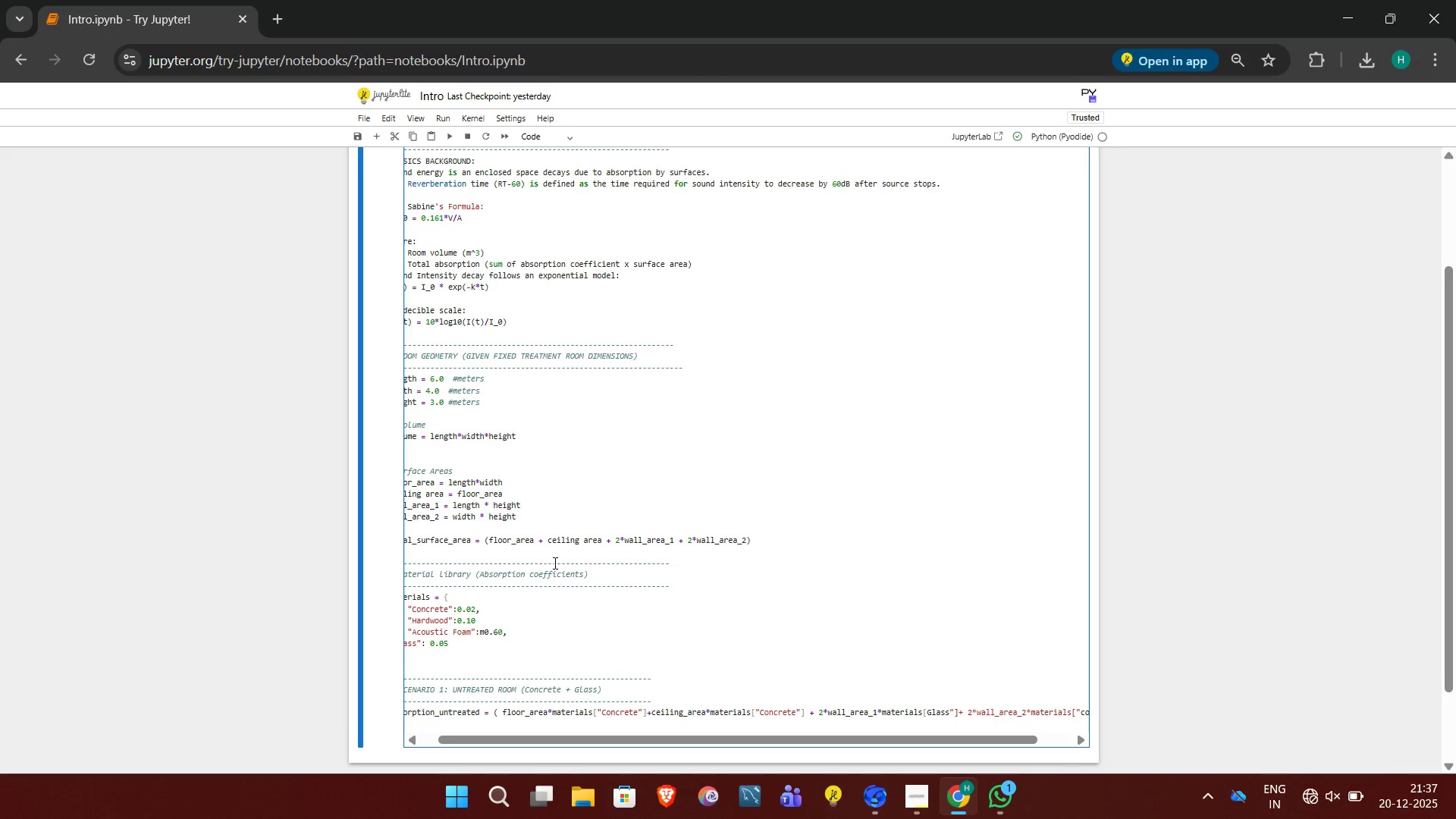 
key(Shift+0)
 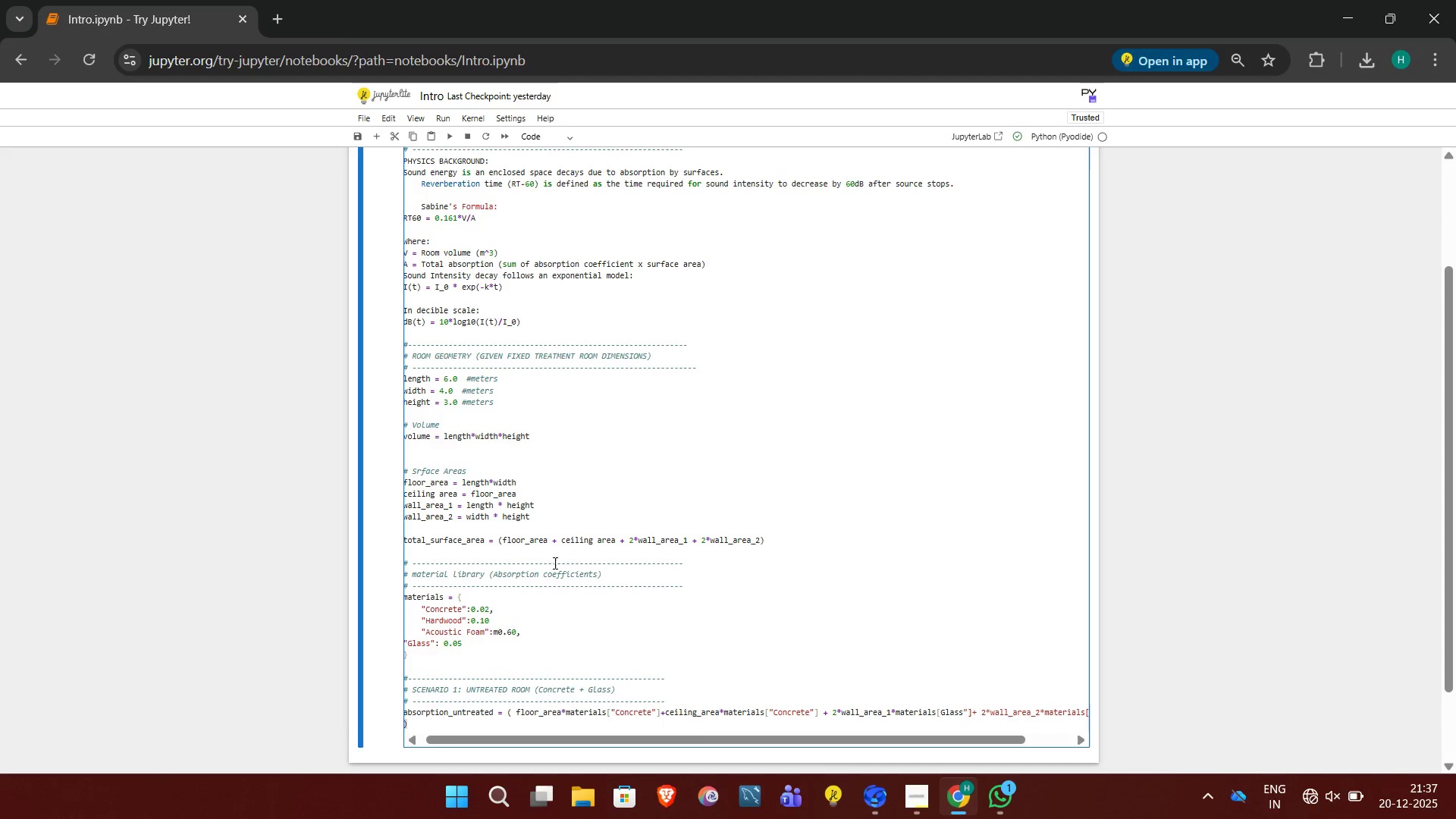 
key(Enter)
 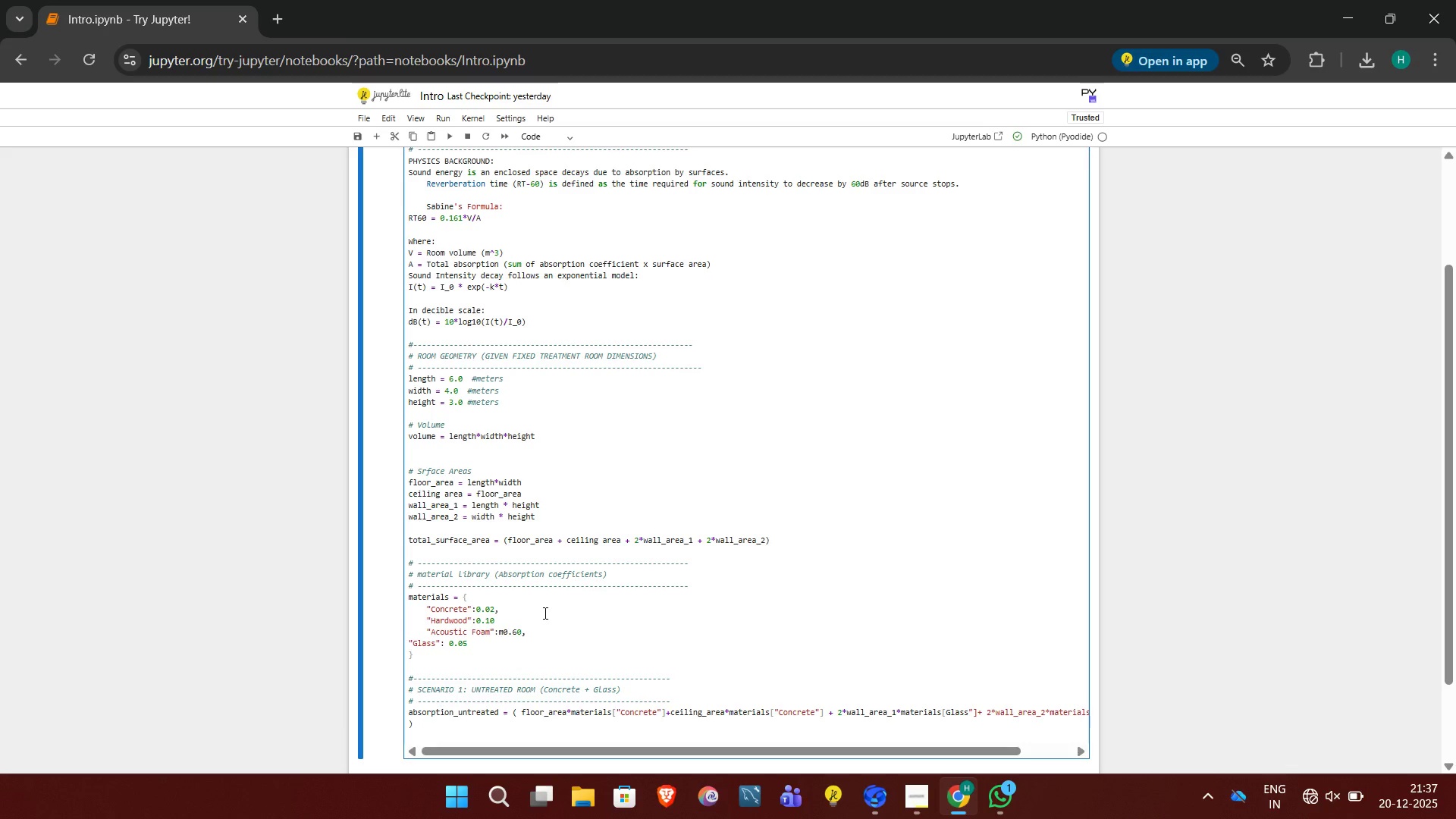 
key(Enter)
 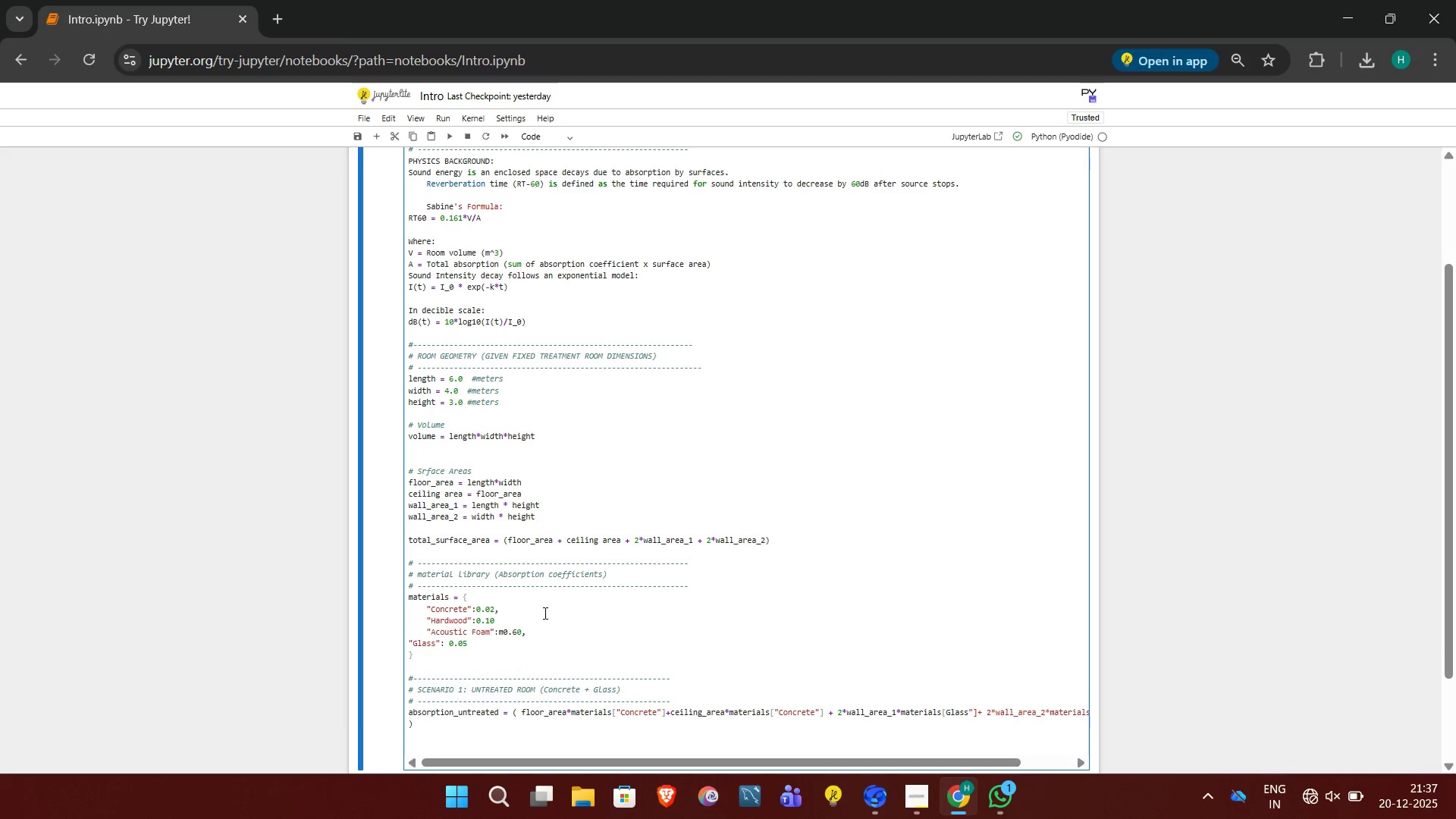 
type(RT_)
key(Backspace)
type(60_untreated = 0.161*volume/absorptiob)
key(Backspace)
type(n_untreated)
 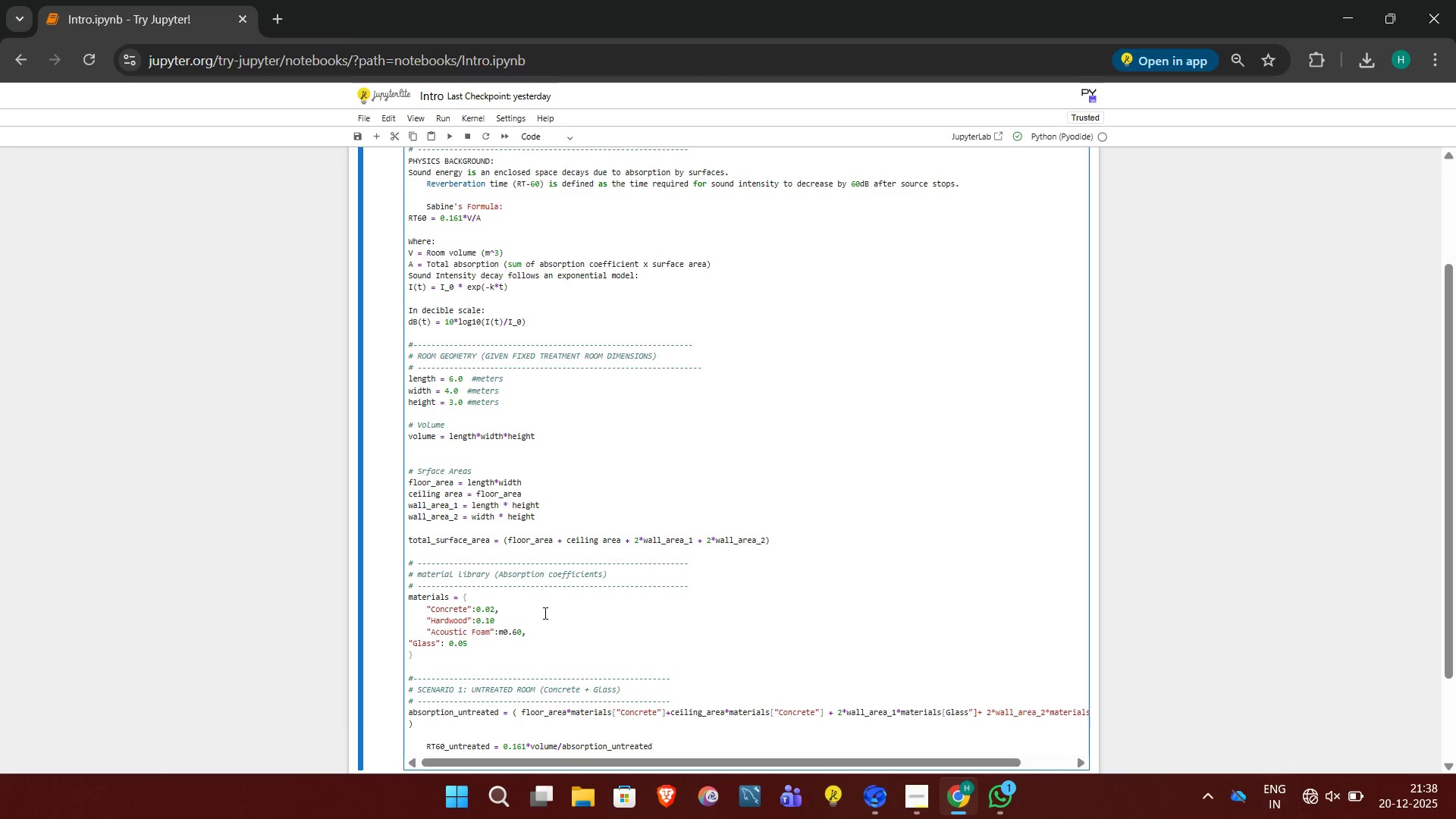 
key(Enter)
 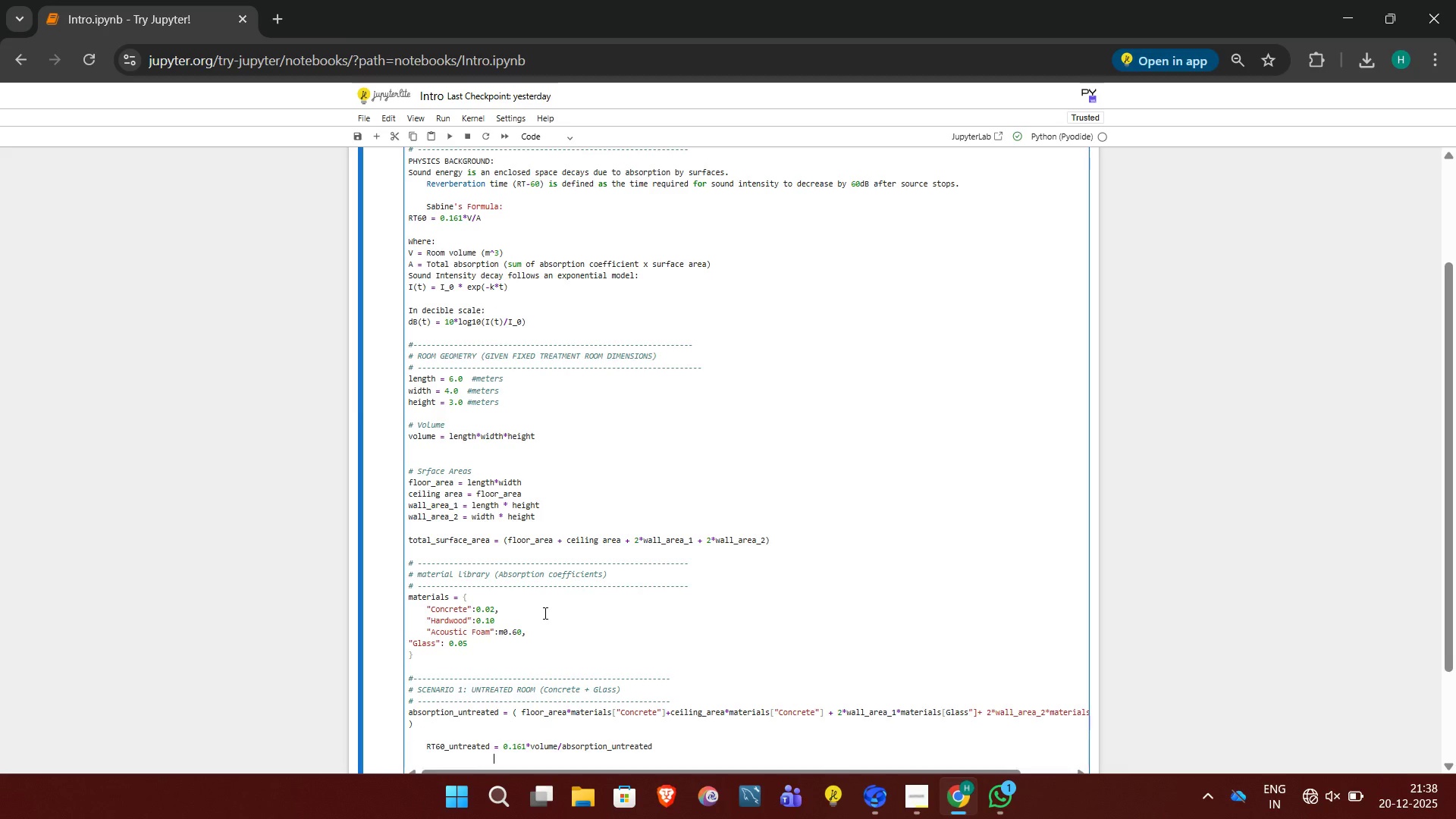 
key(Enter)
 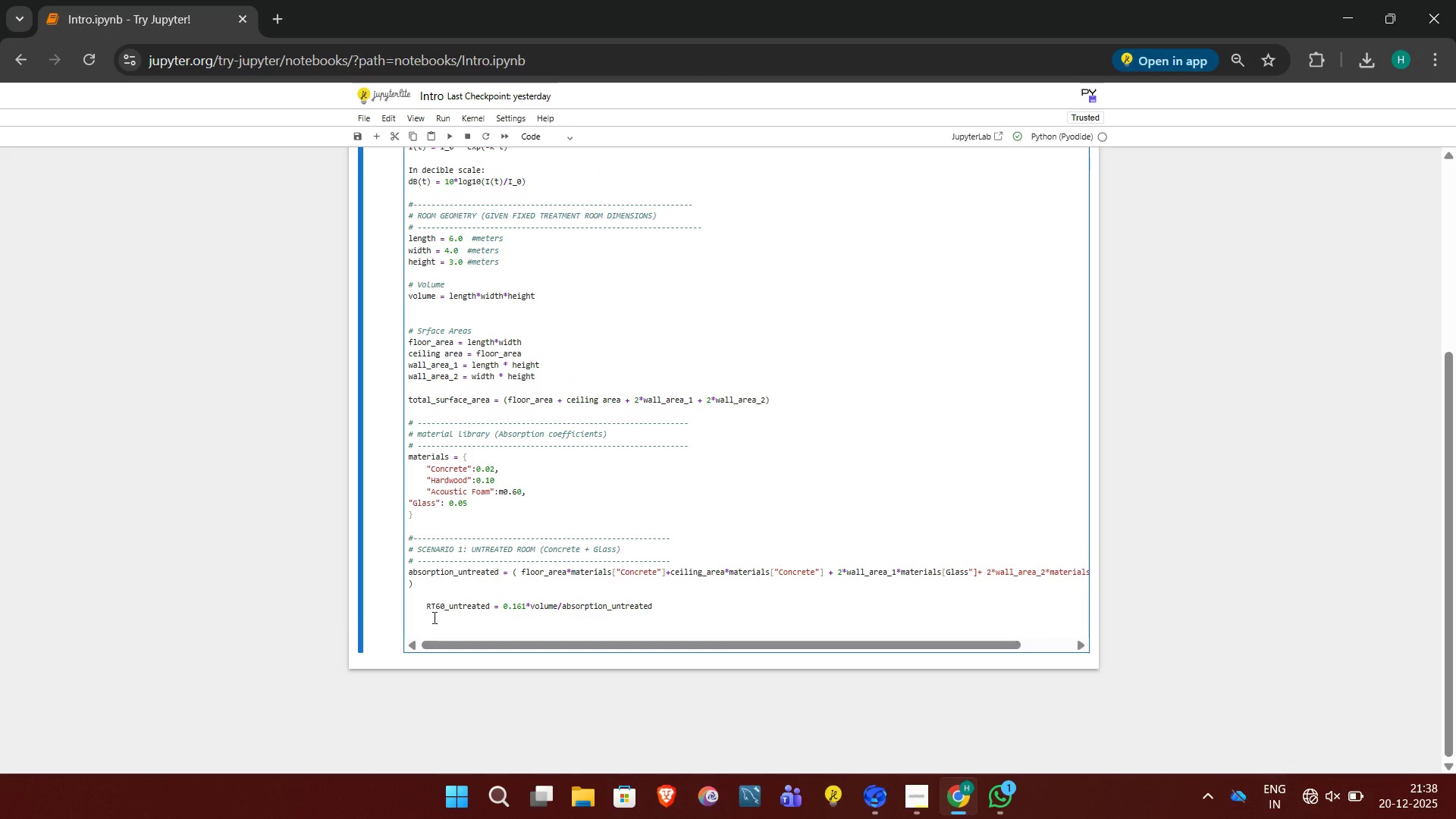 
left_click([415, 627])
 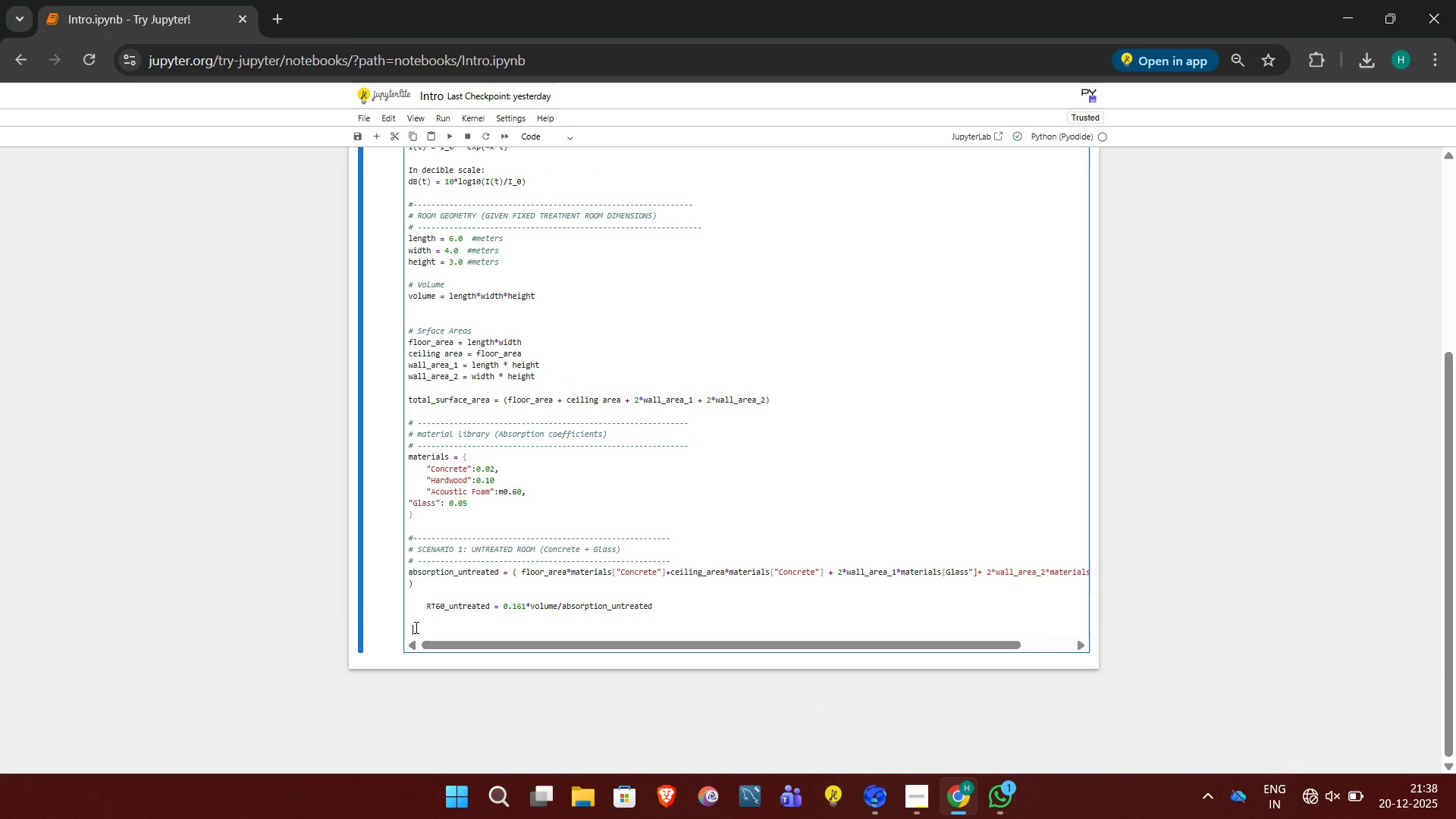 
key(Shift+3)
 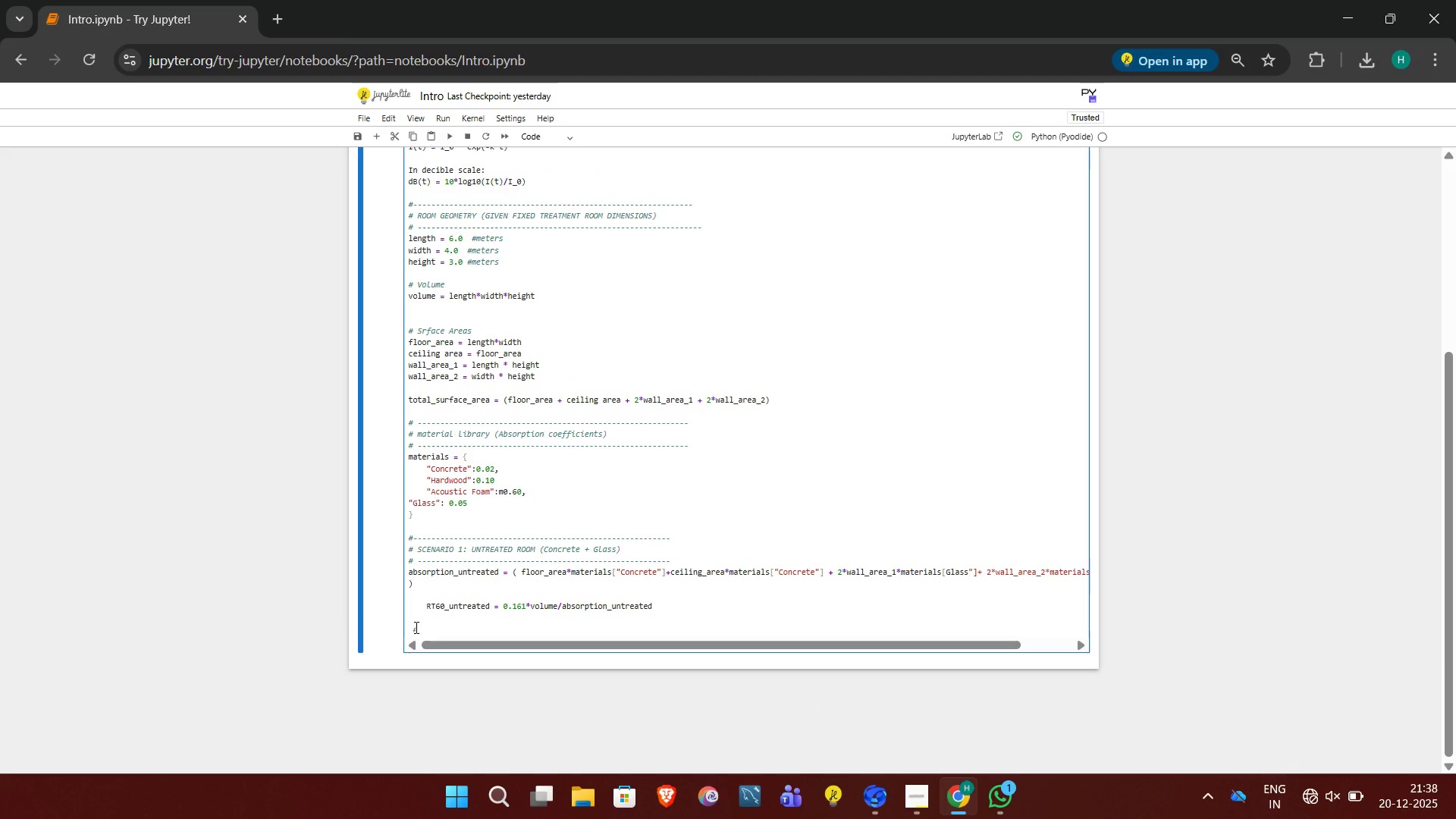 
key(Space)
 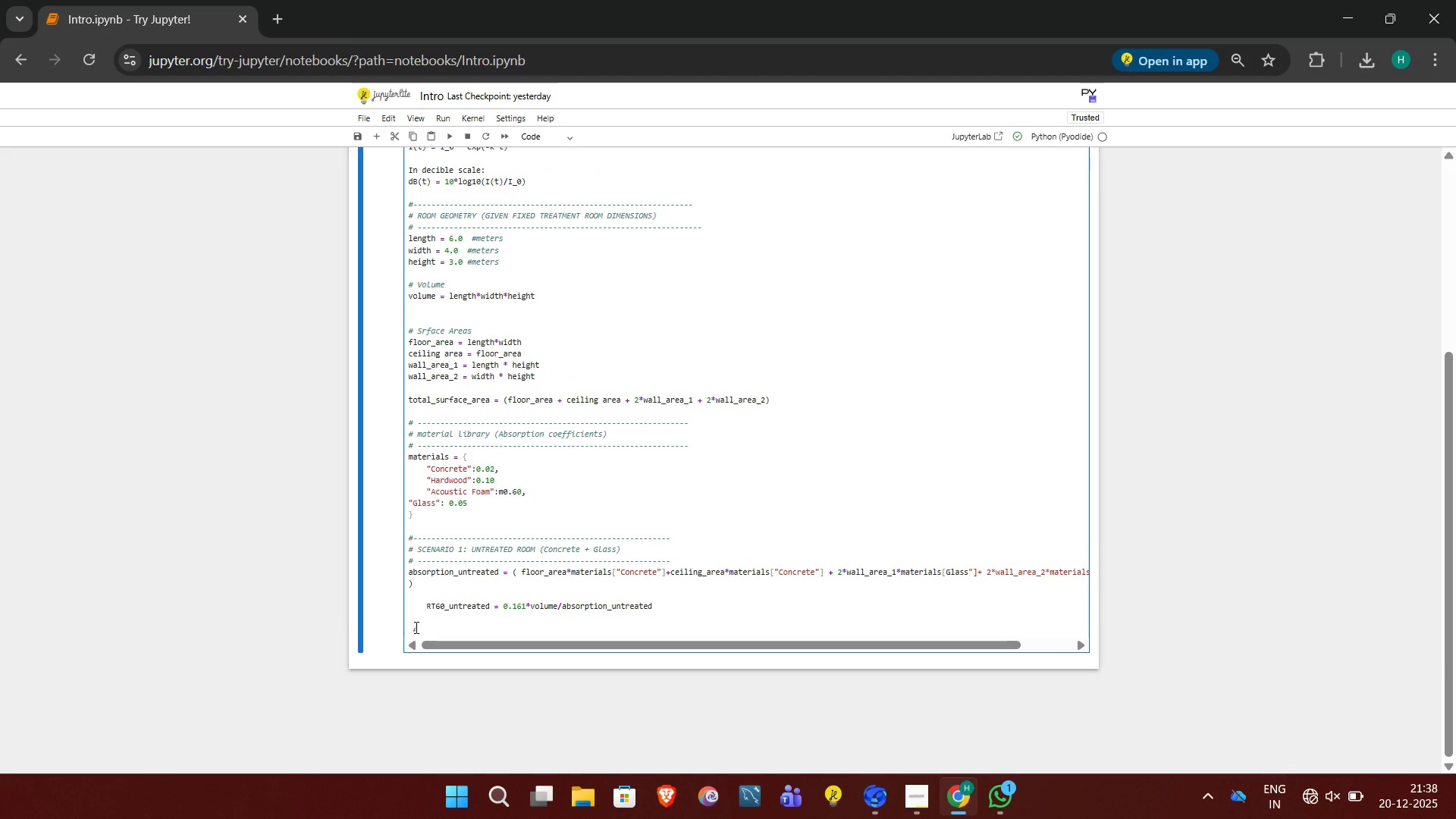 
key(Minus)
 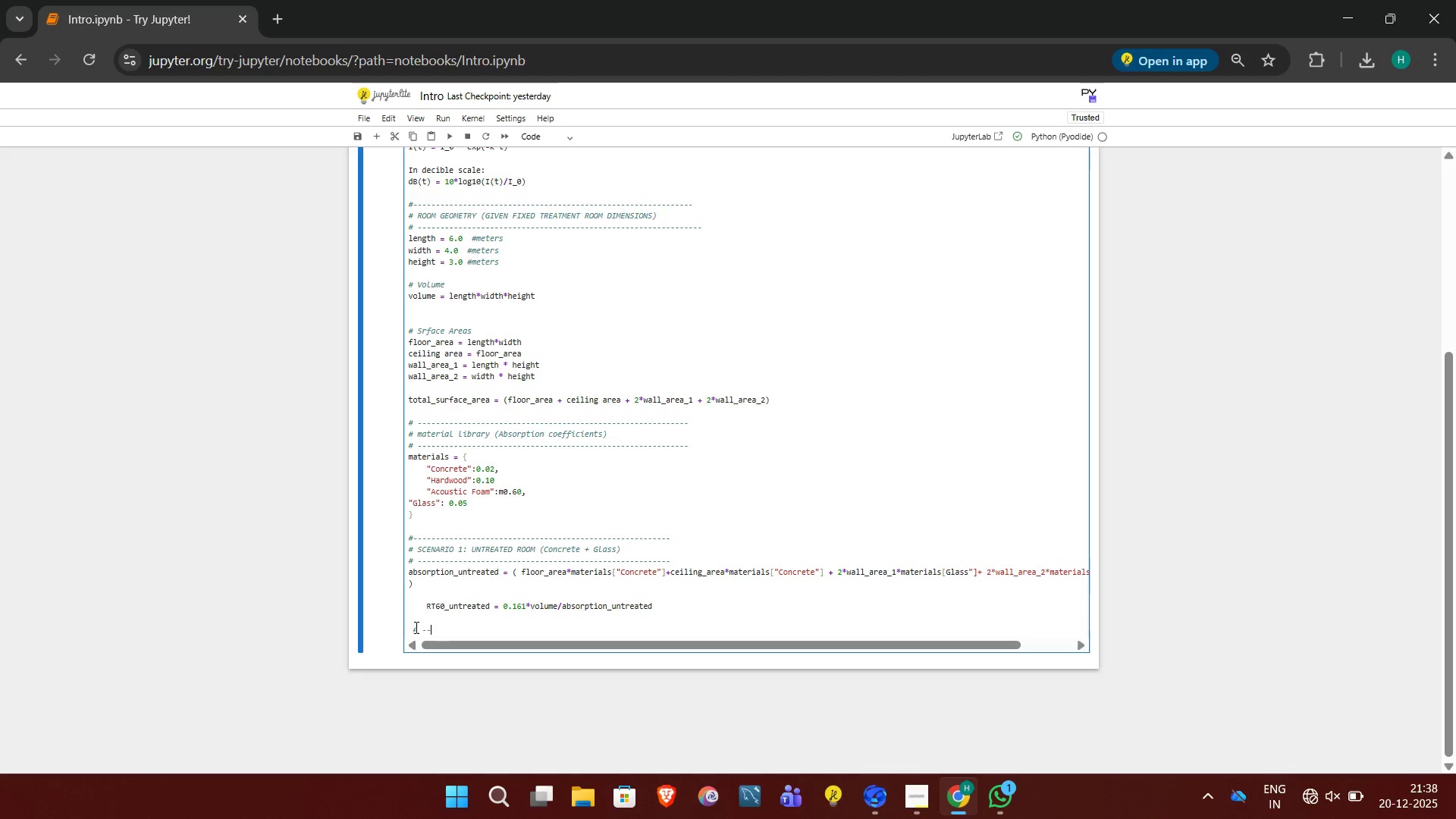 
key(Minus)
 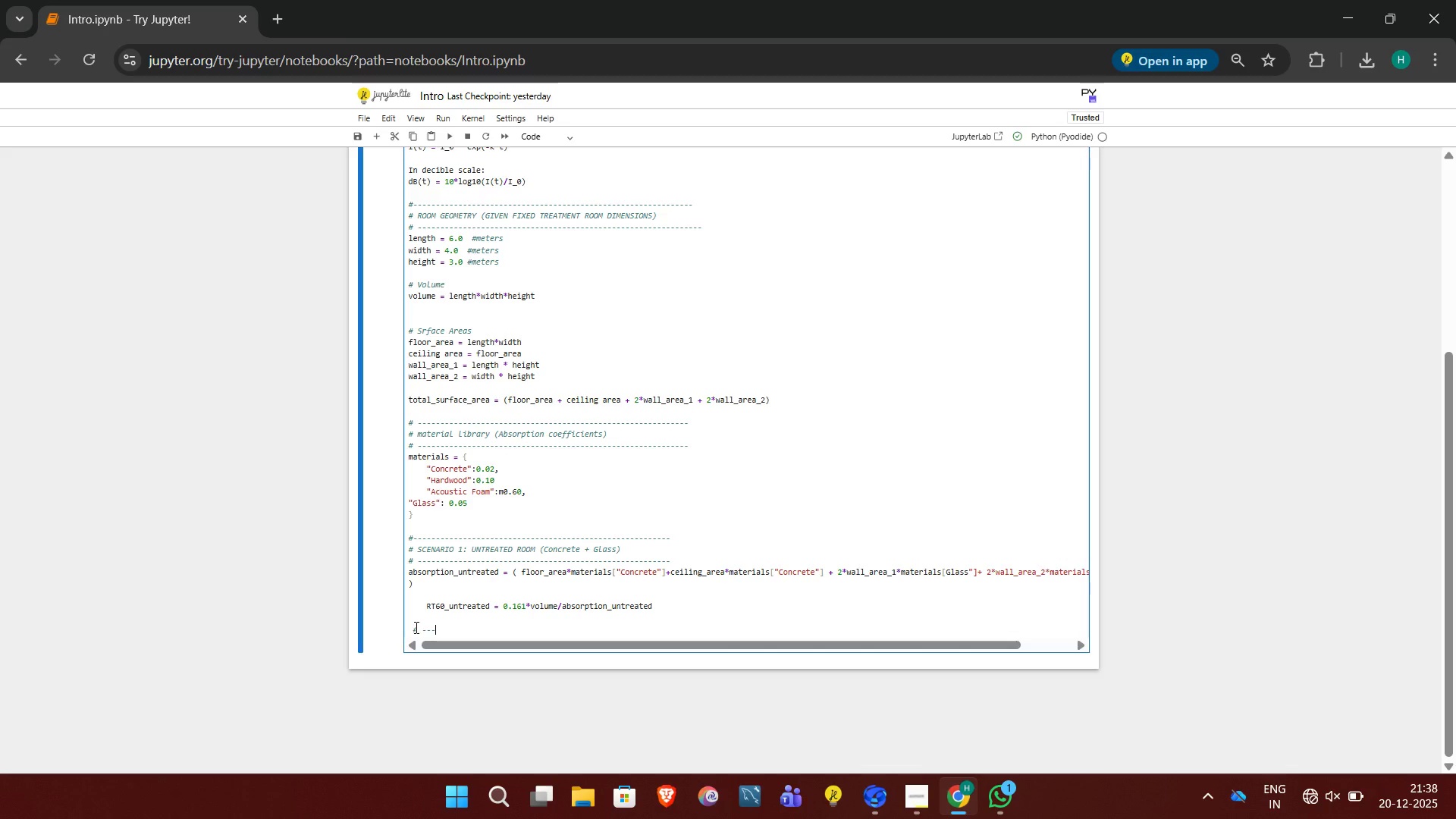 
key(Minus)
 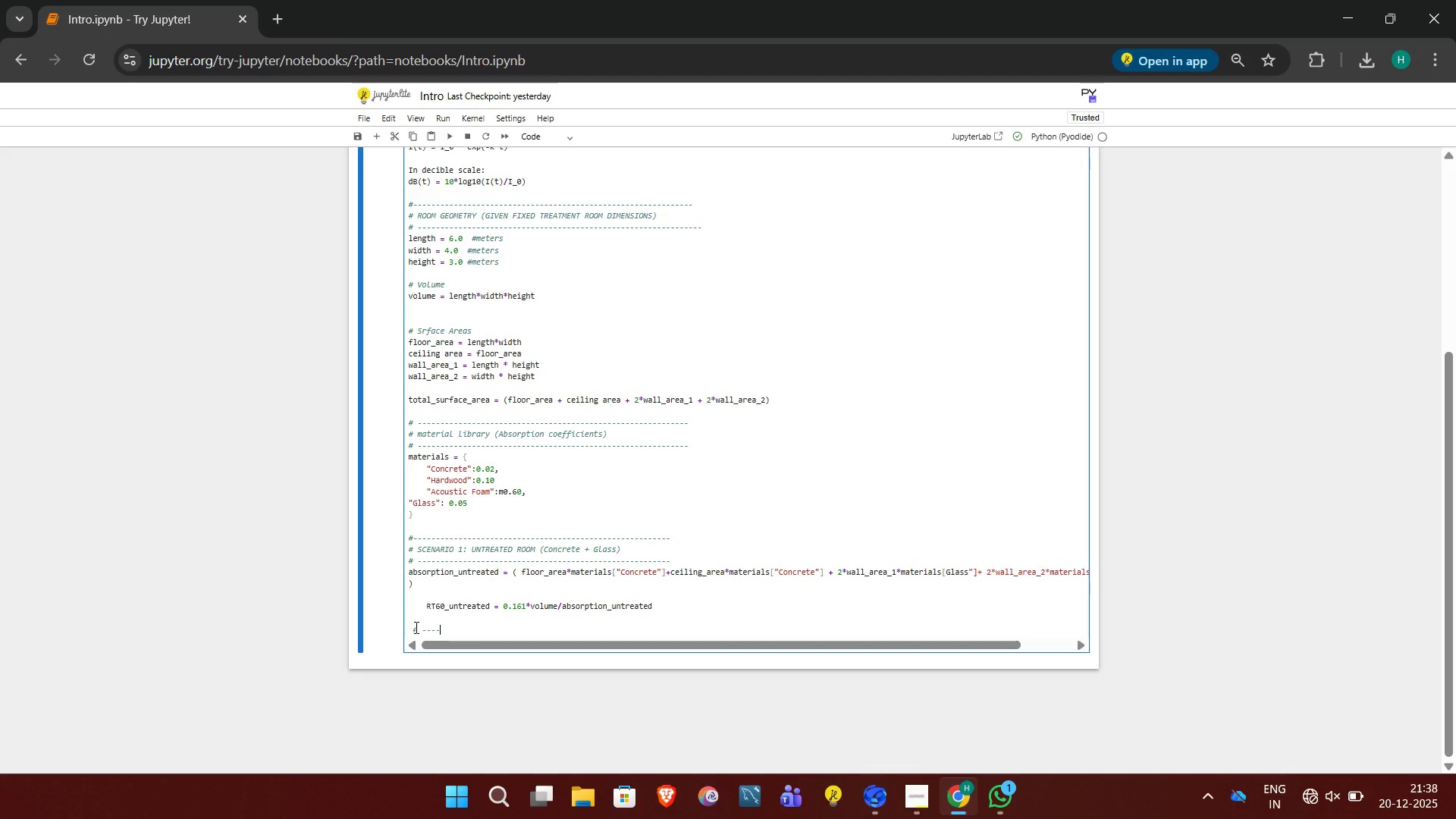 
key(Minus)
 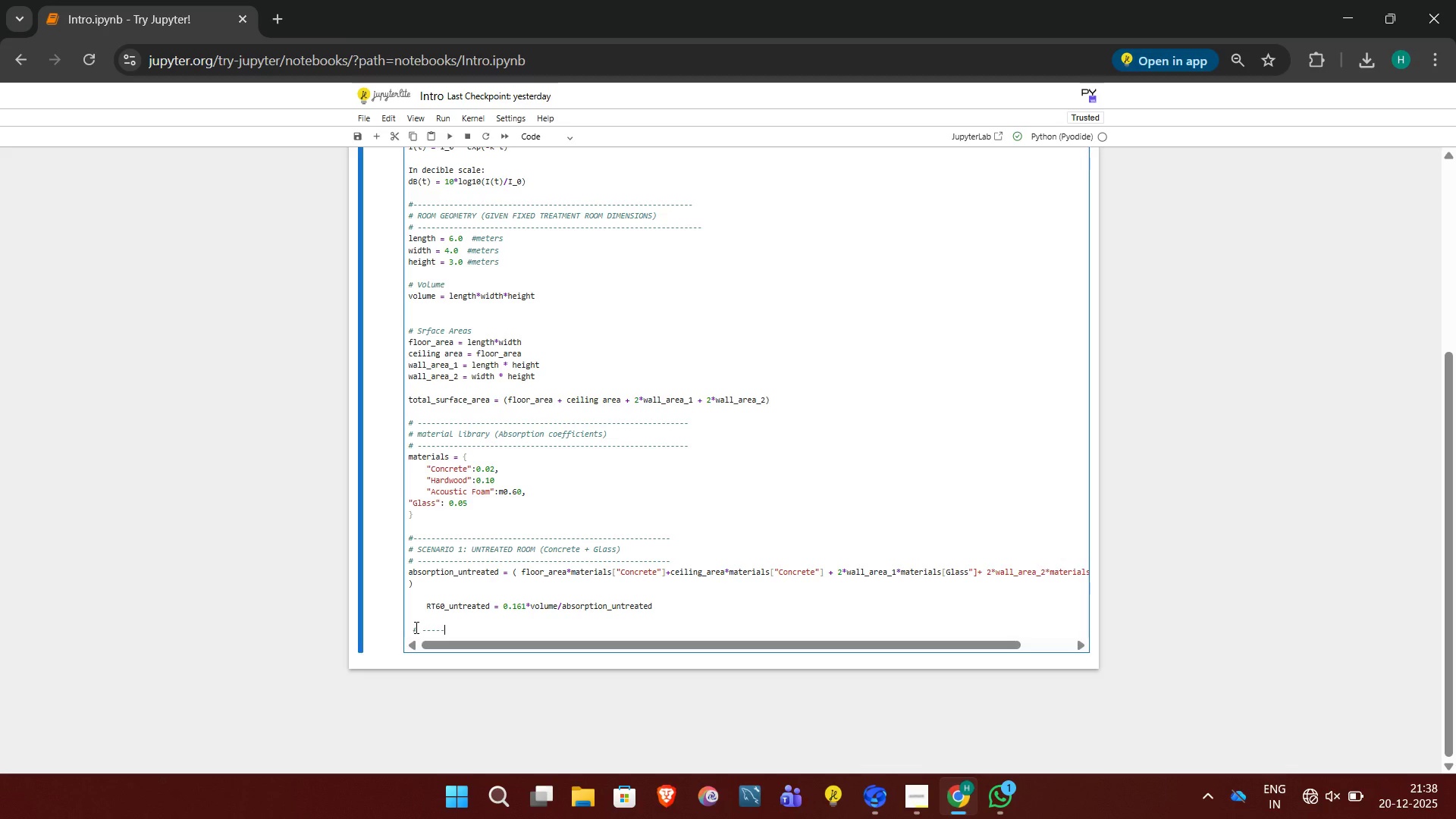 
key(Minus)
 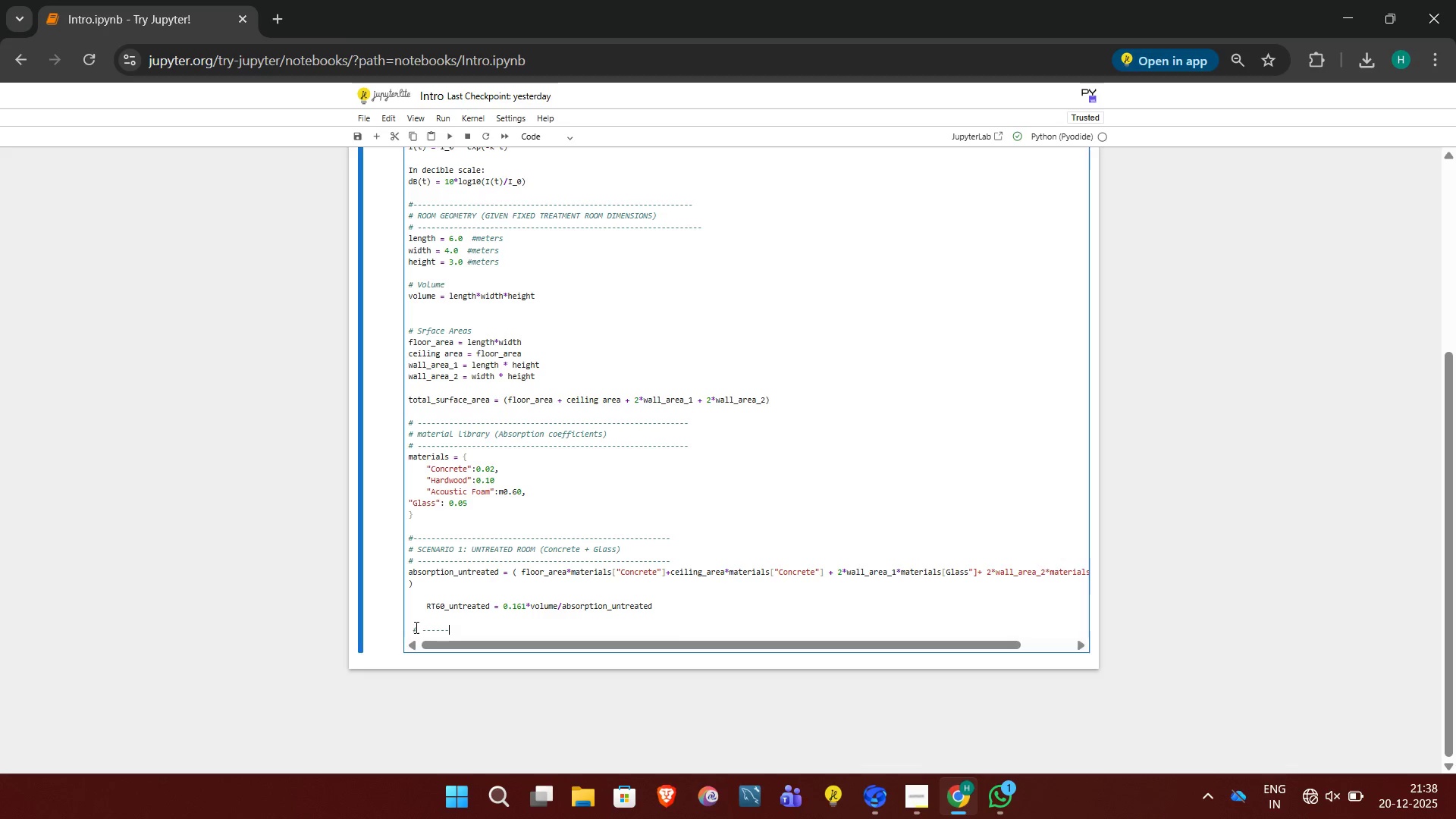 
key(Minus)
 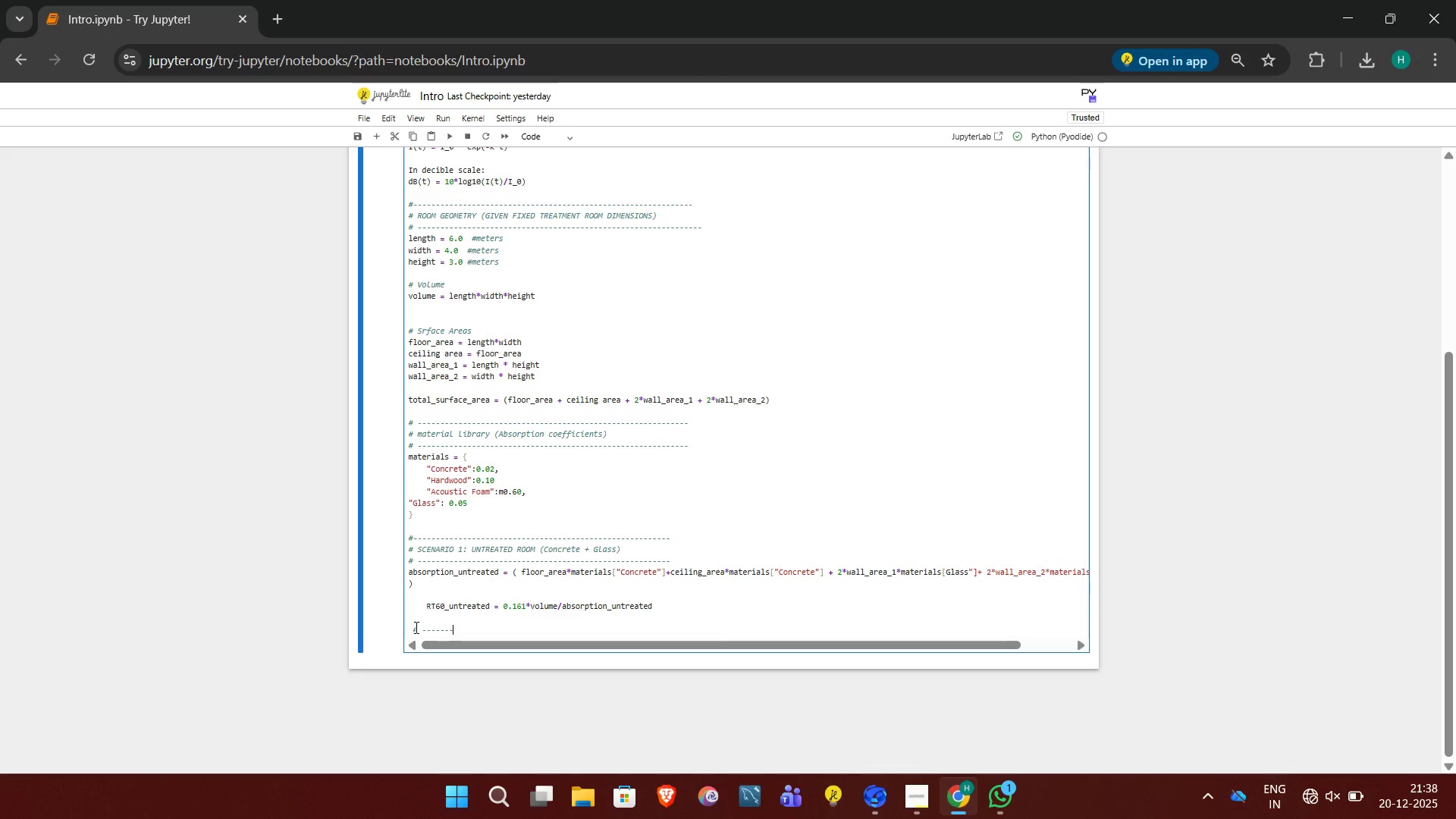 
key(Minus)
 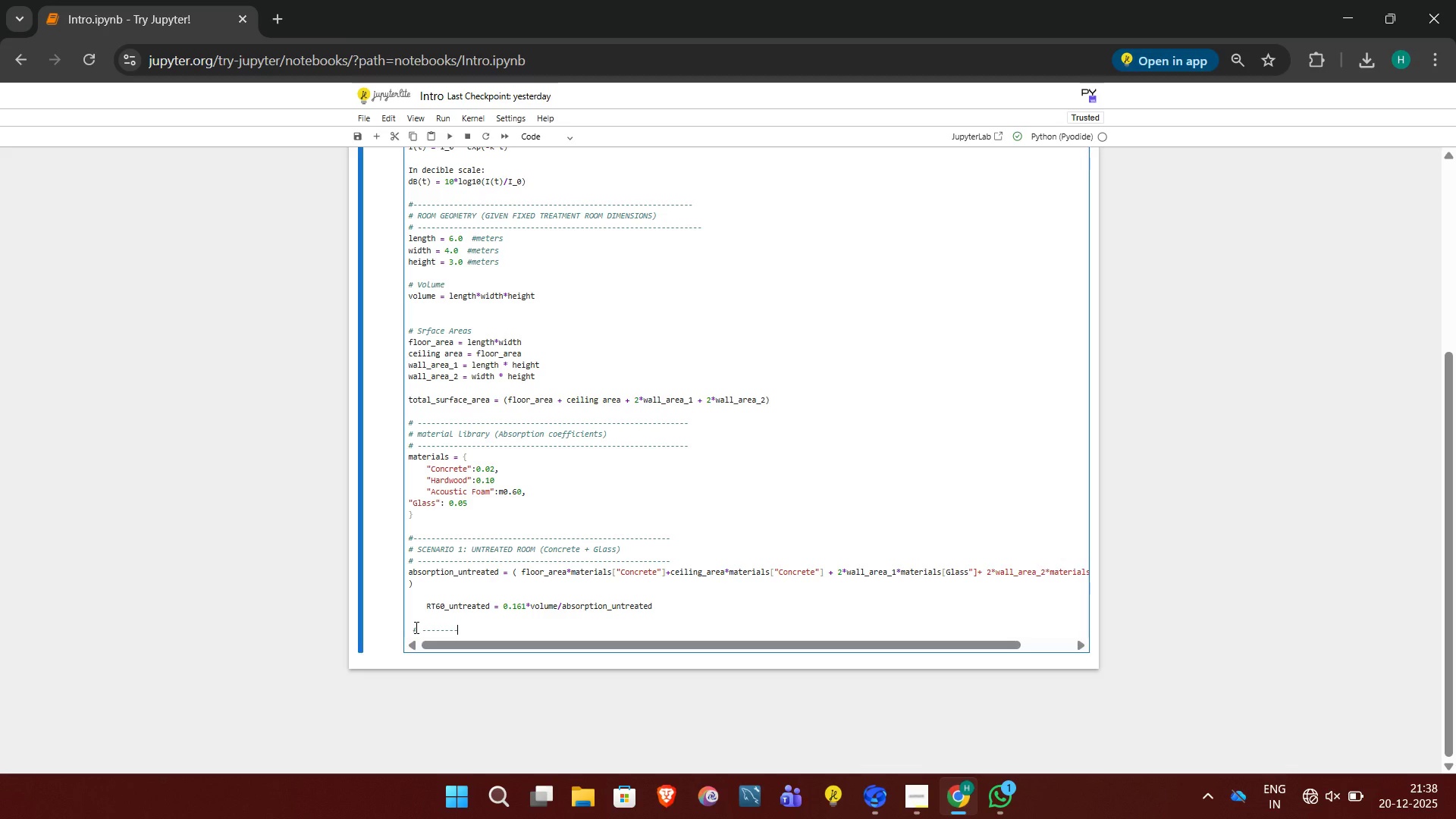 
key(Minus)
 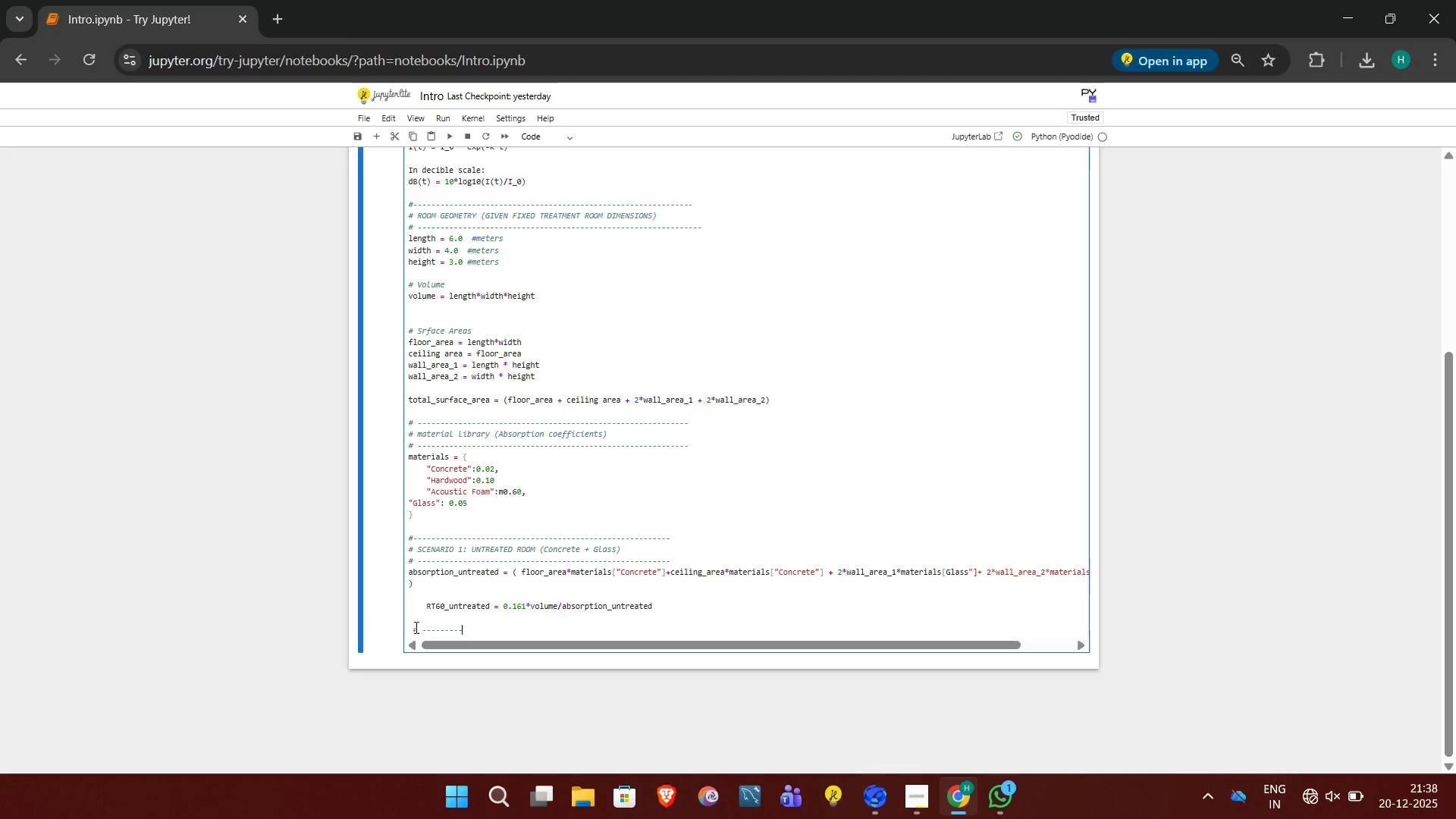 
key(Minus)
 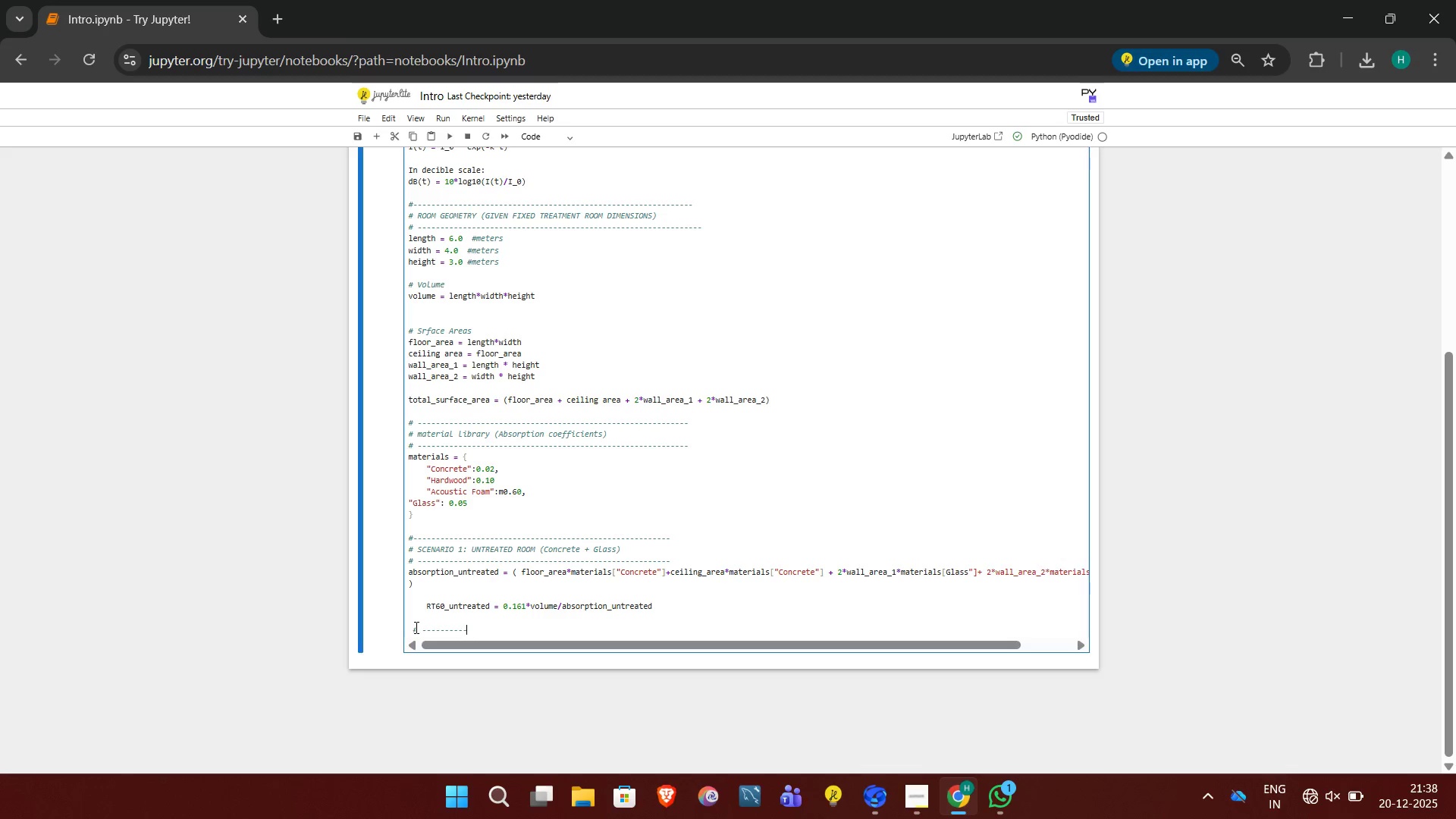 
key(Minus)
 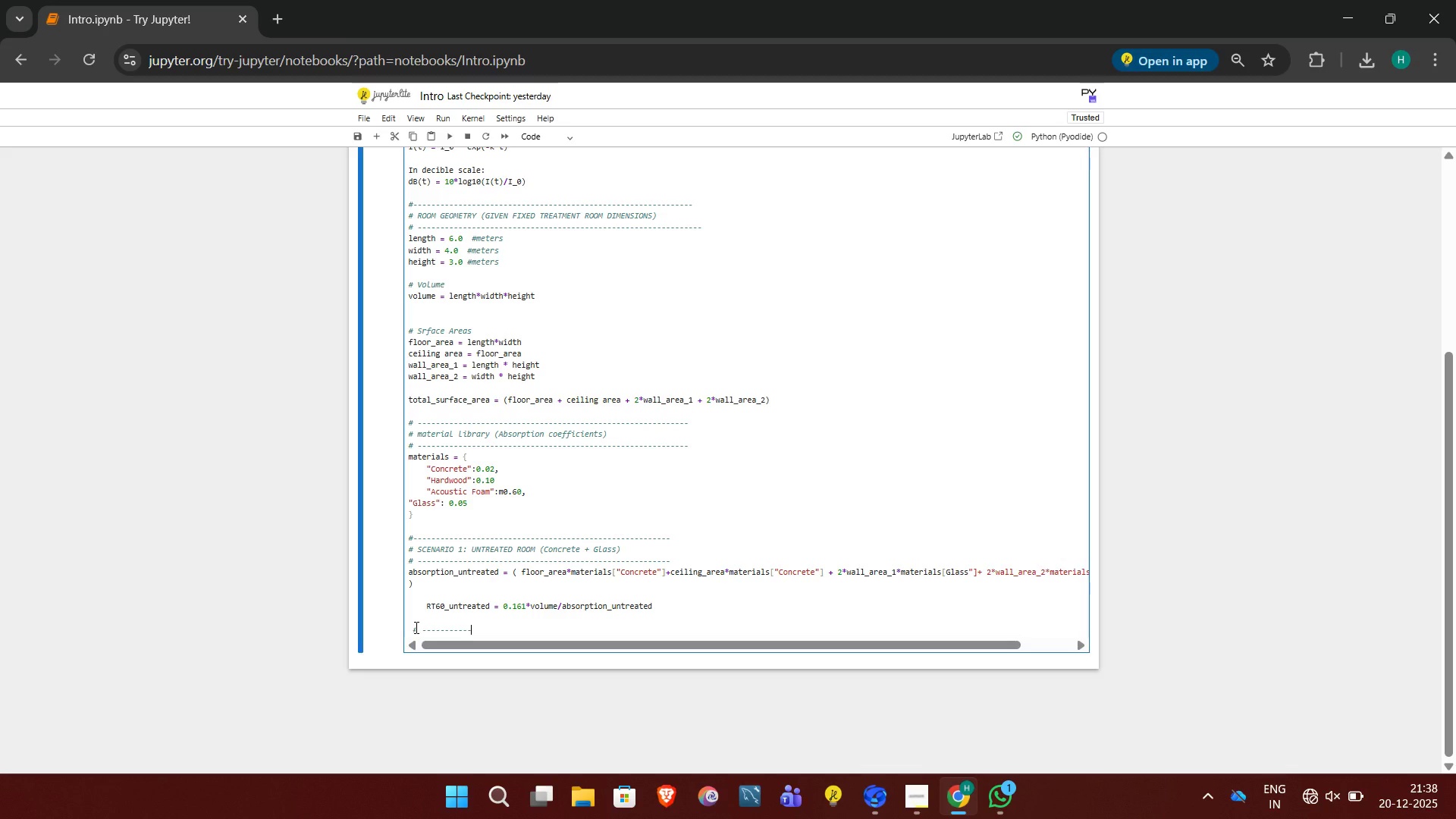 
key(Minus)
 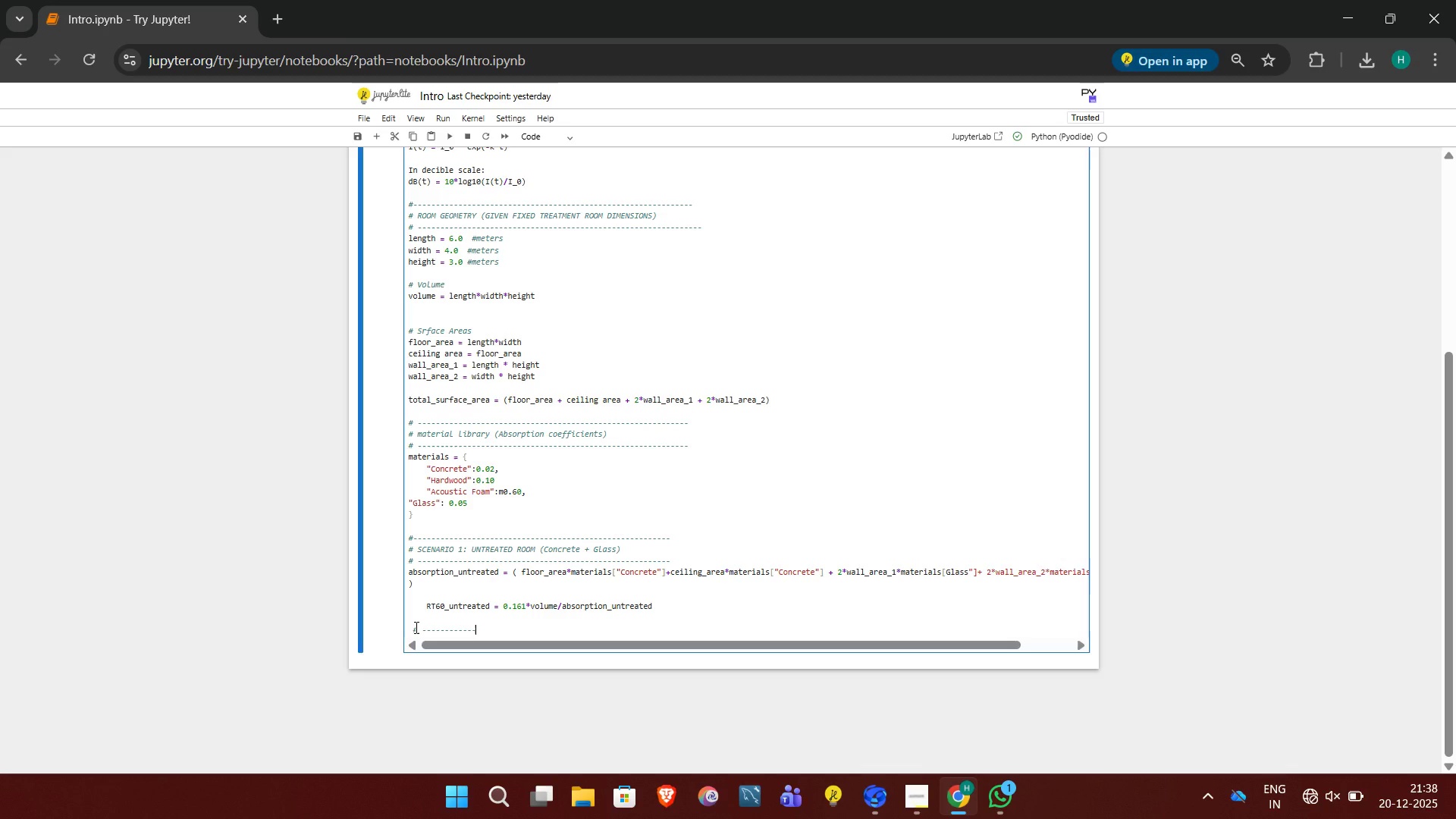 
key(Minus)
 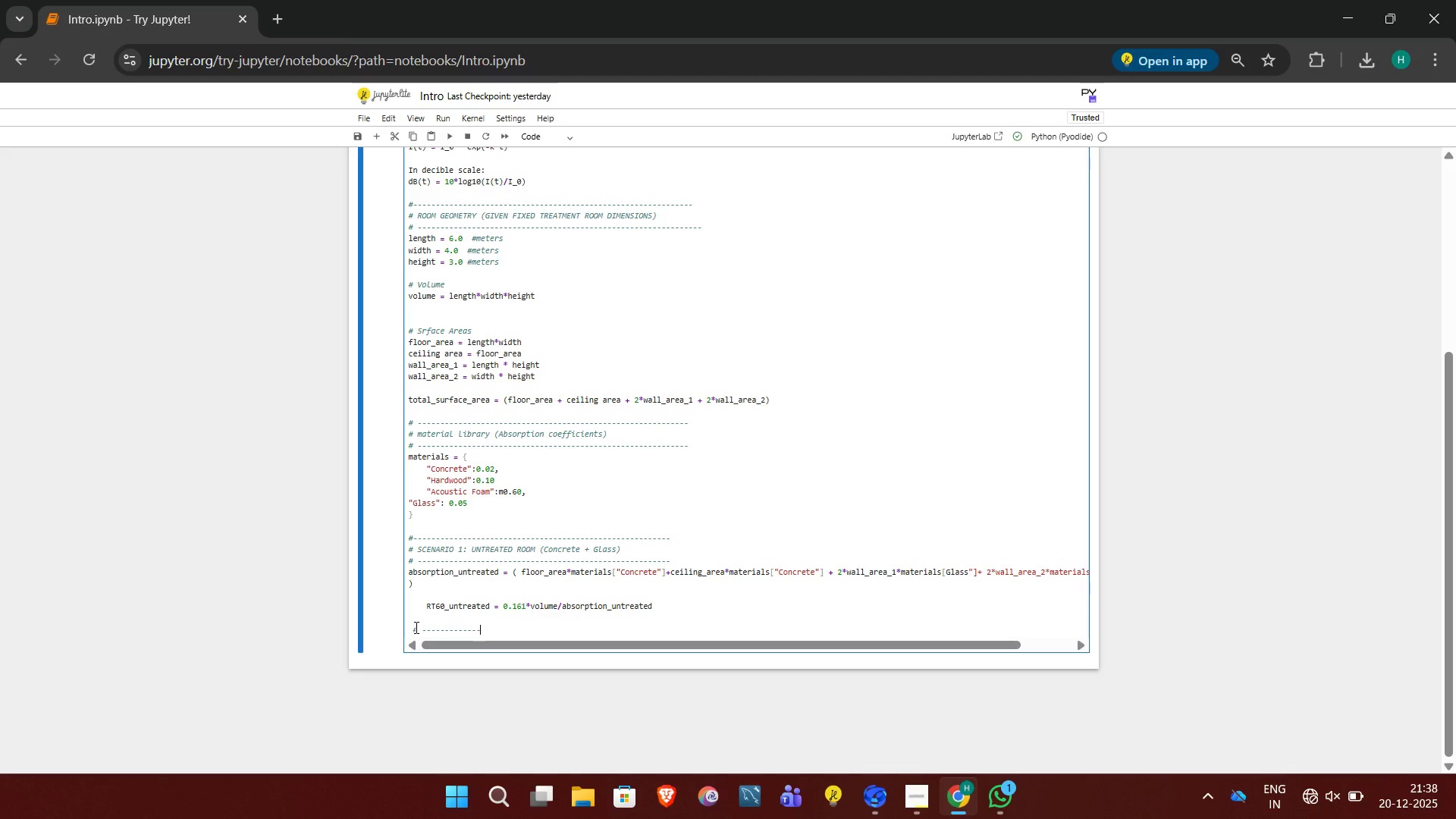 
key(Minus)
 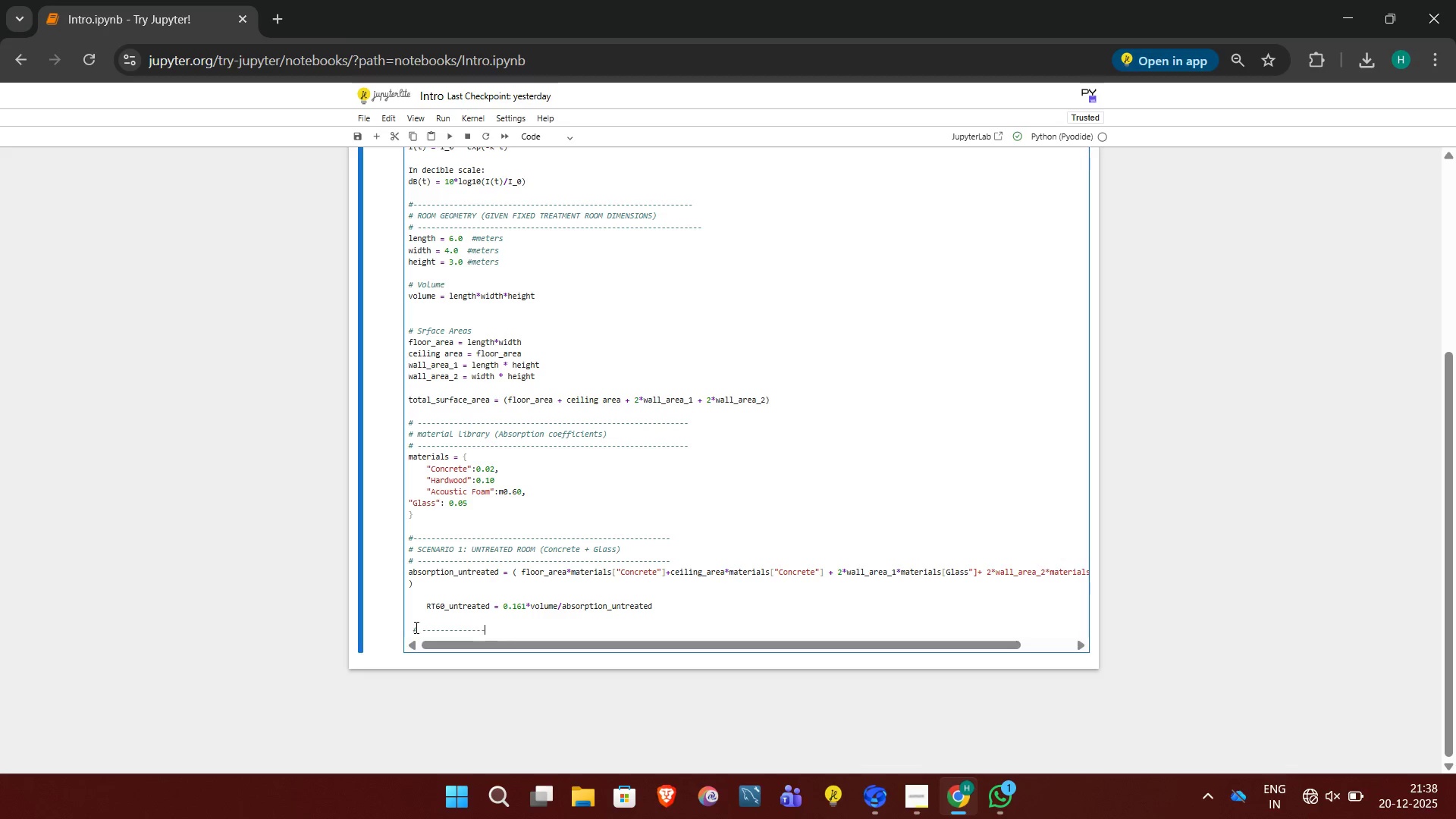 
key(Minus)
 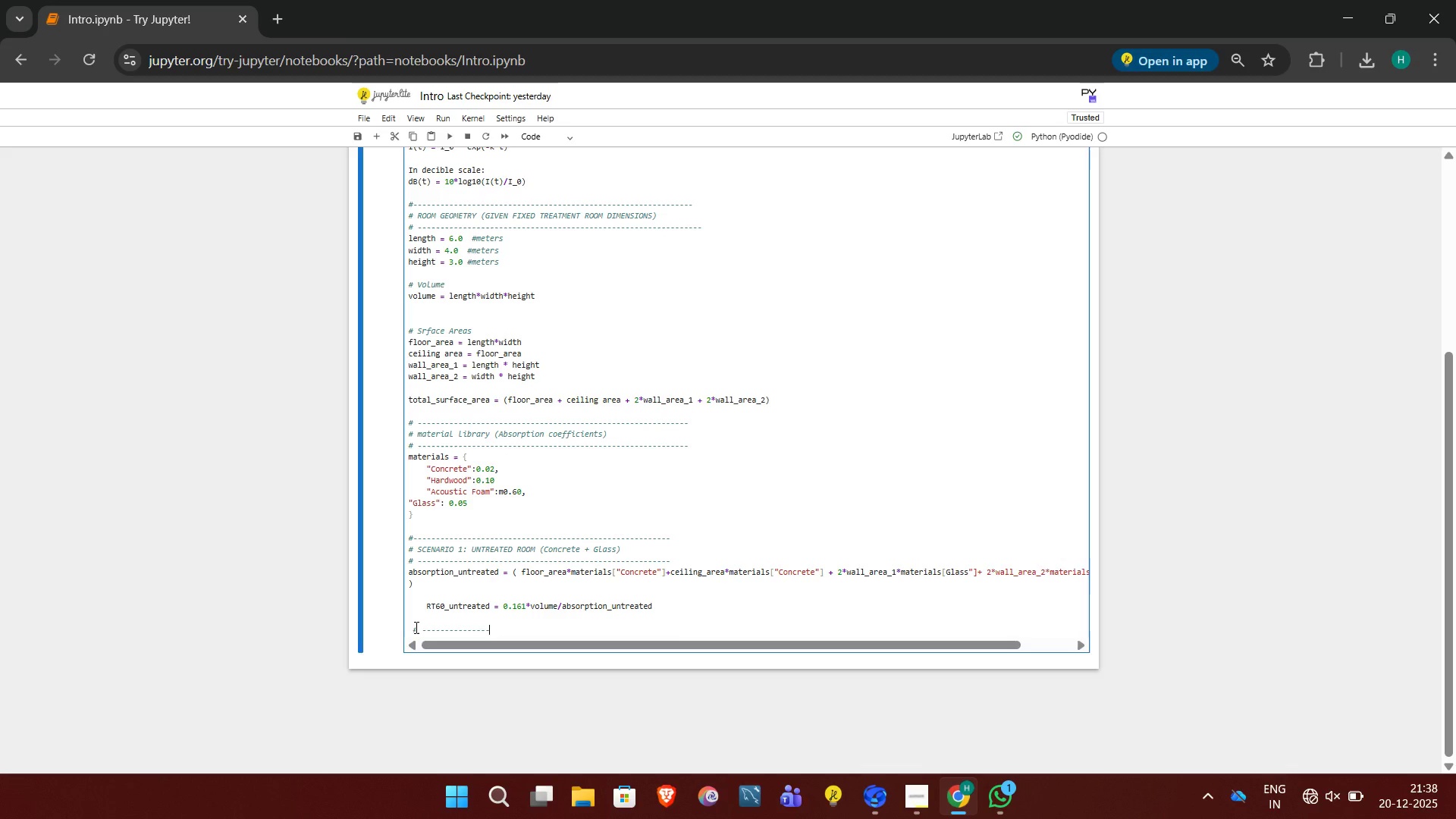 
key(Minus)
 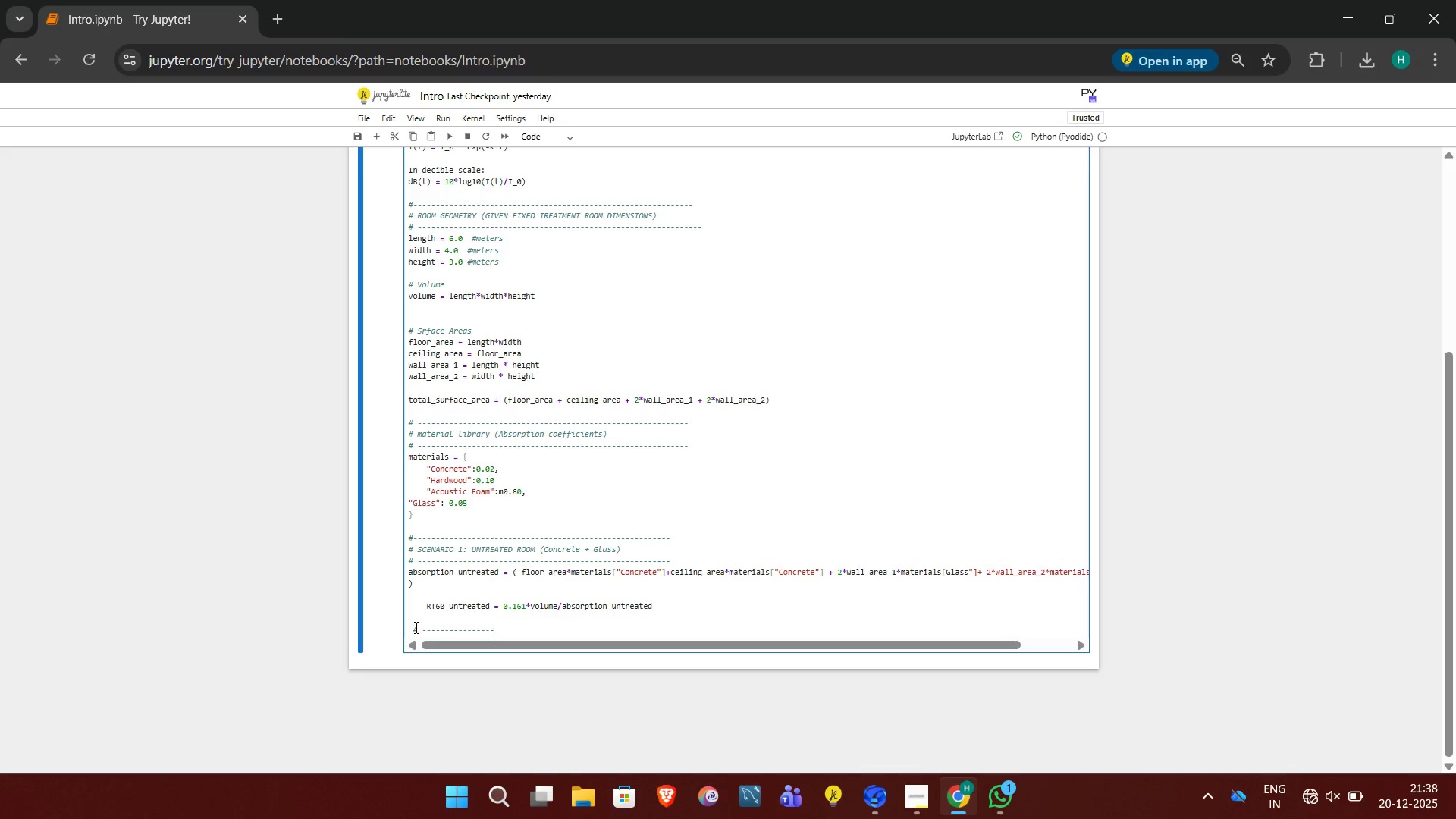 
key(Minus)
 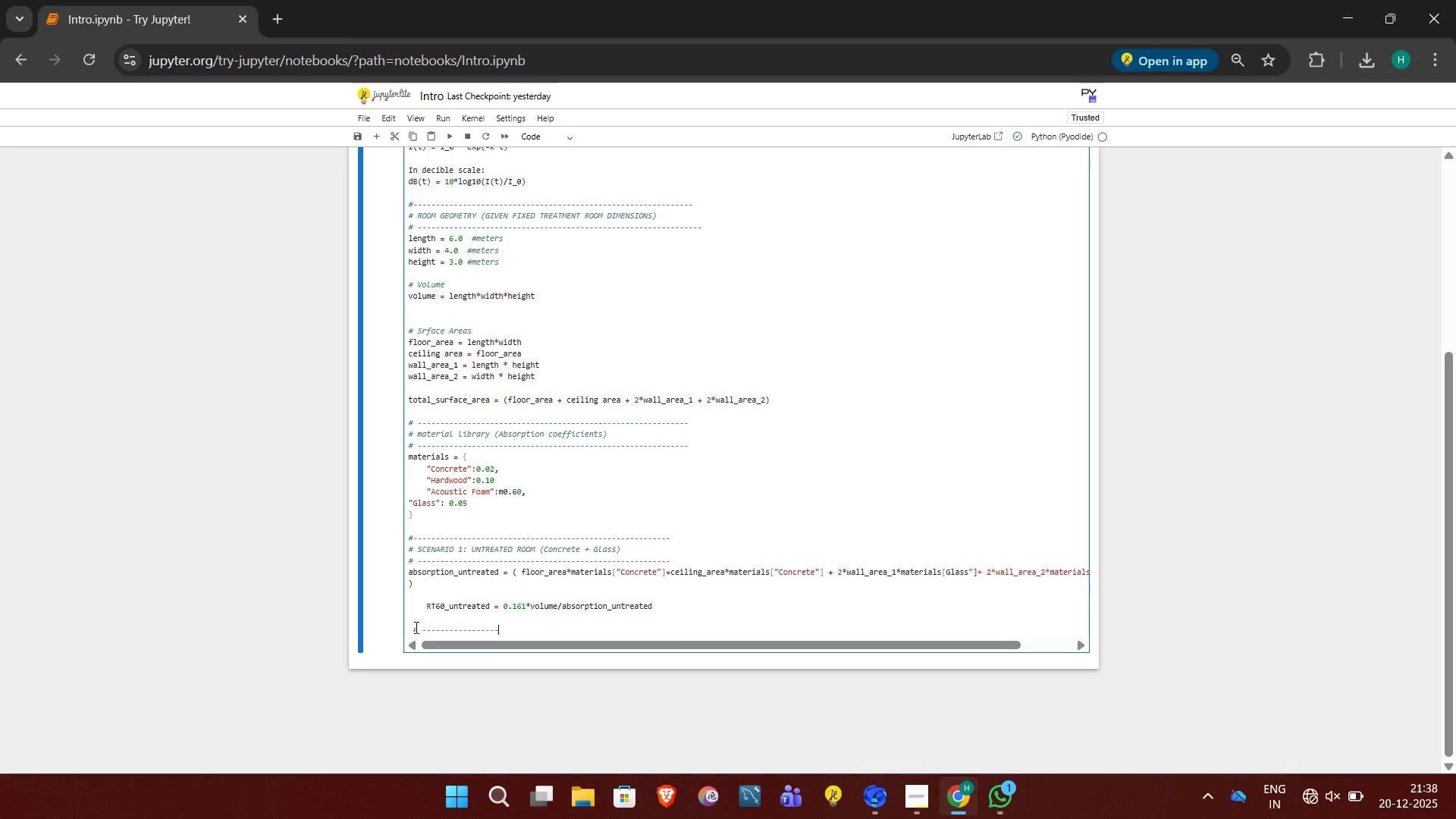 
key(Minus)
 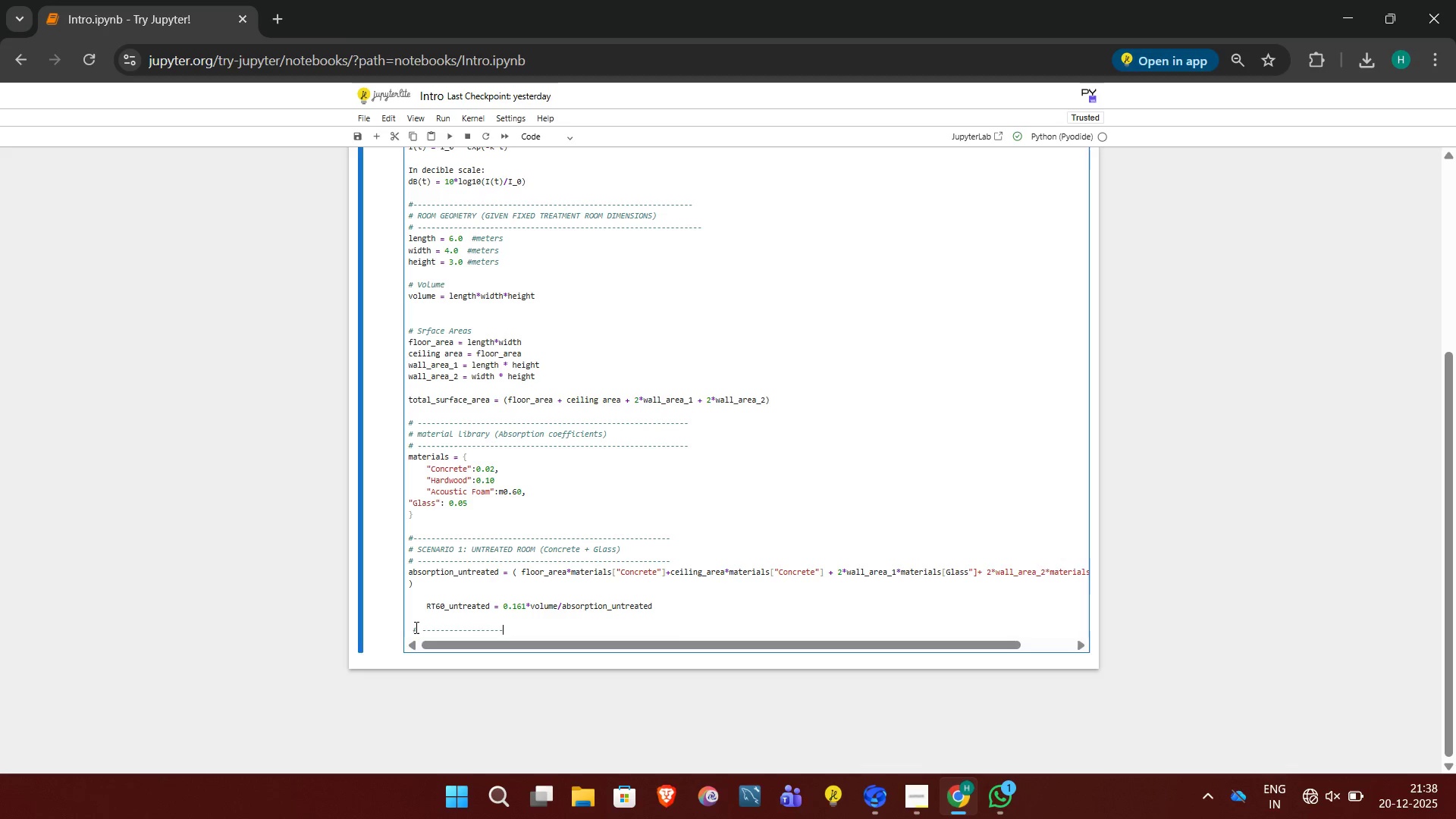 
key(Minus)
 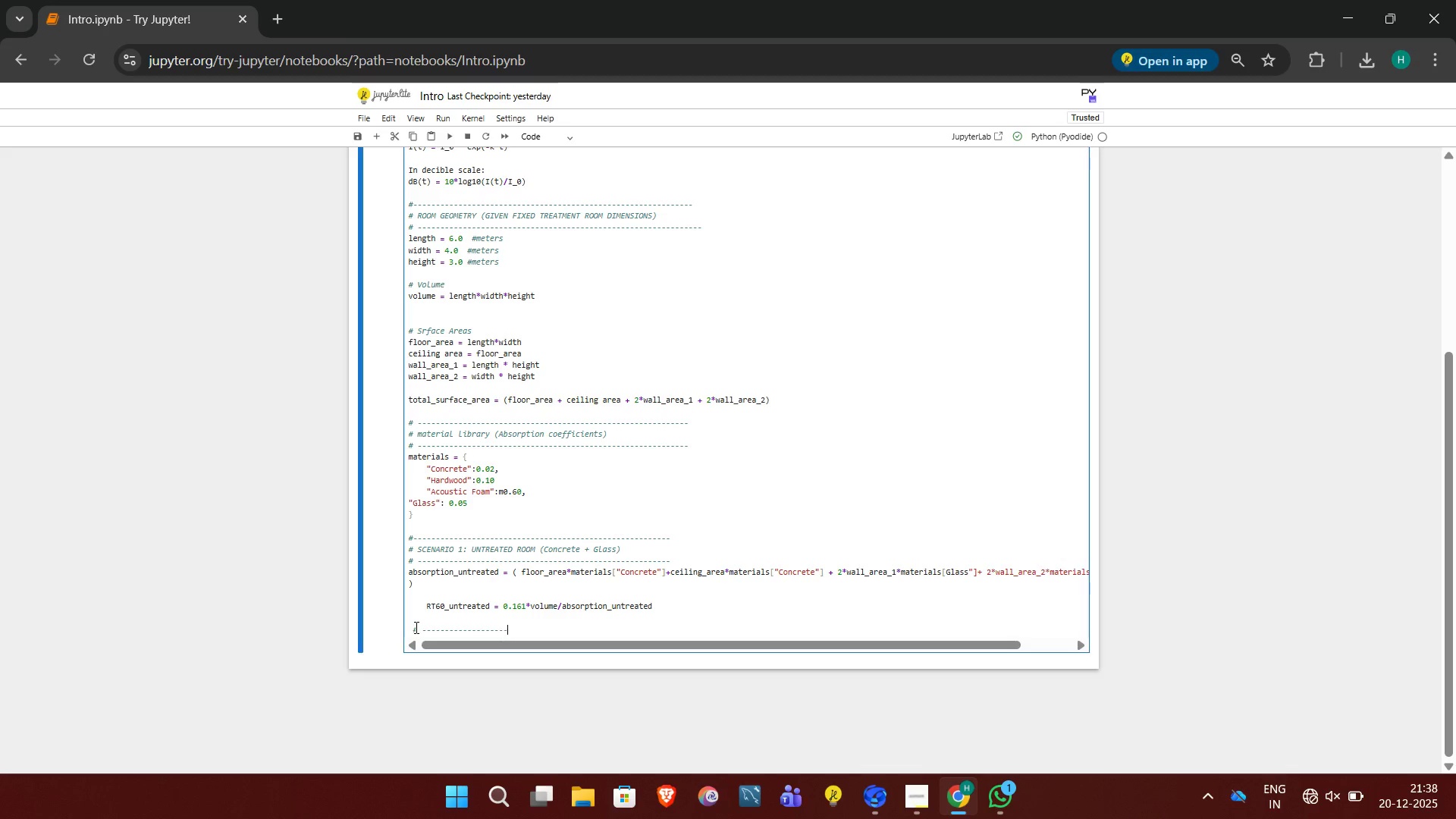 
key(Minus)
 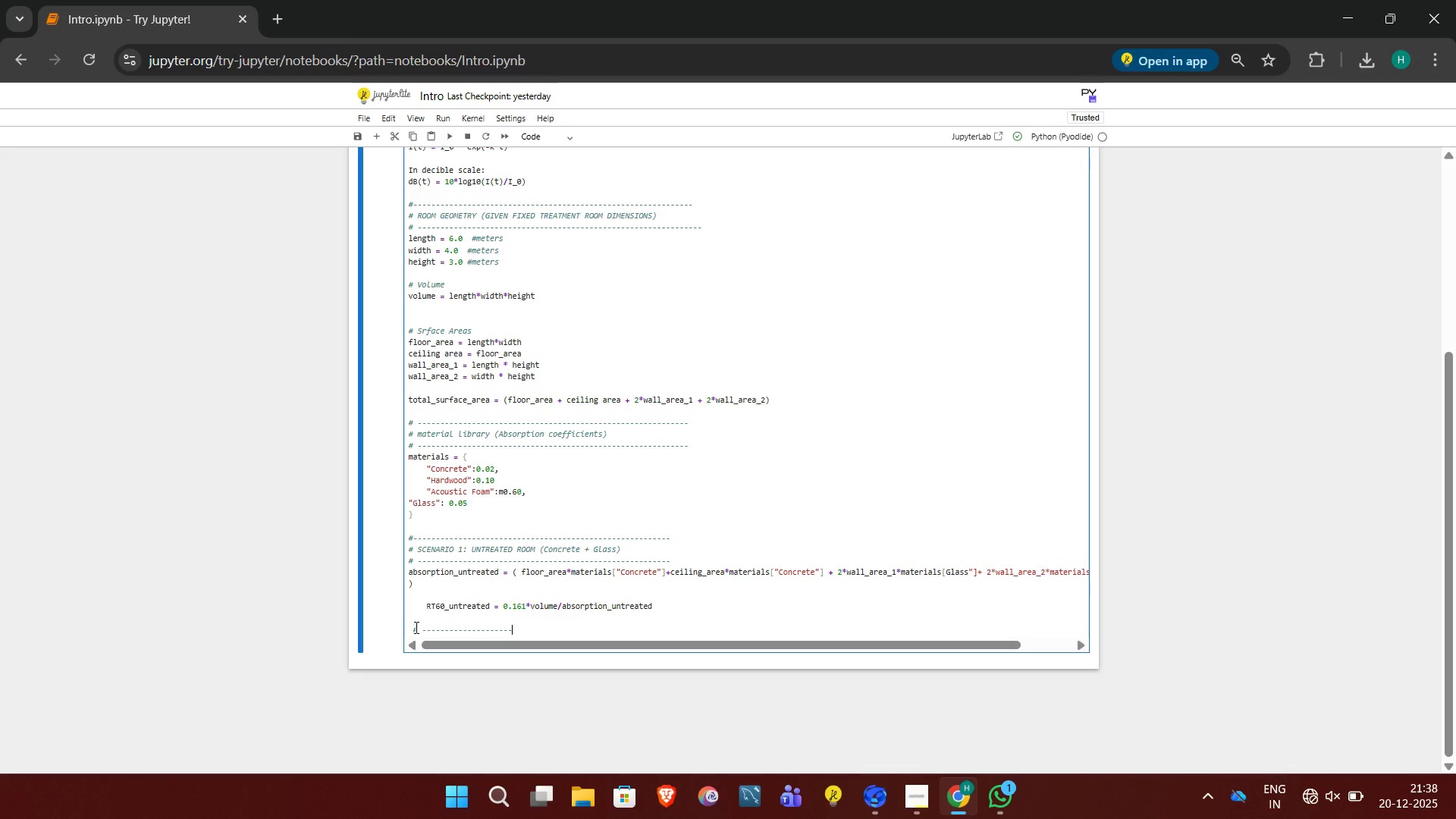 
key(Minus)
 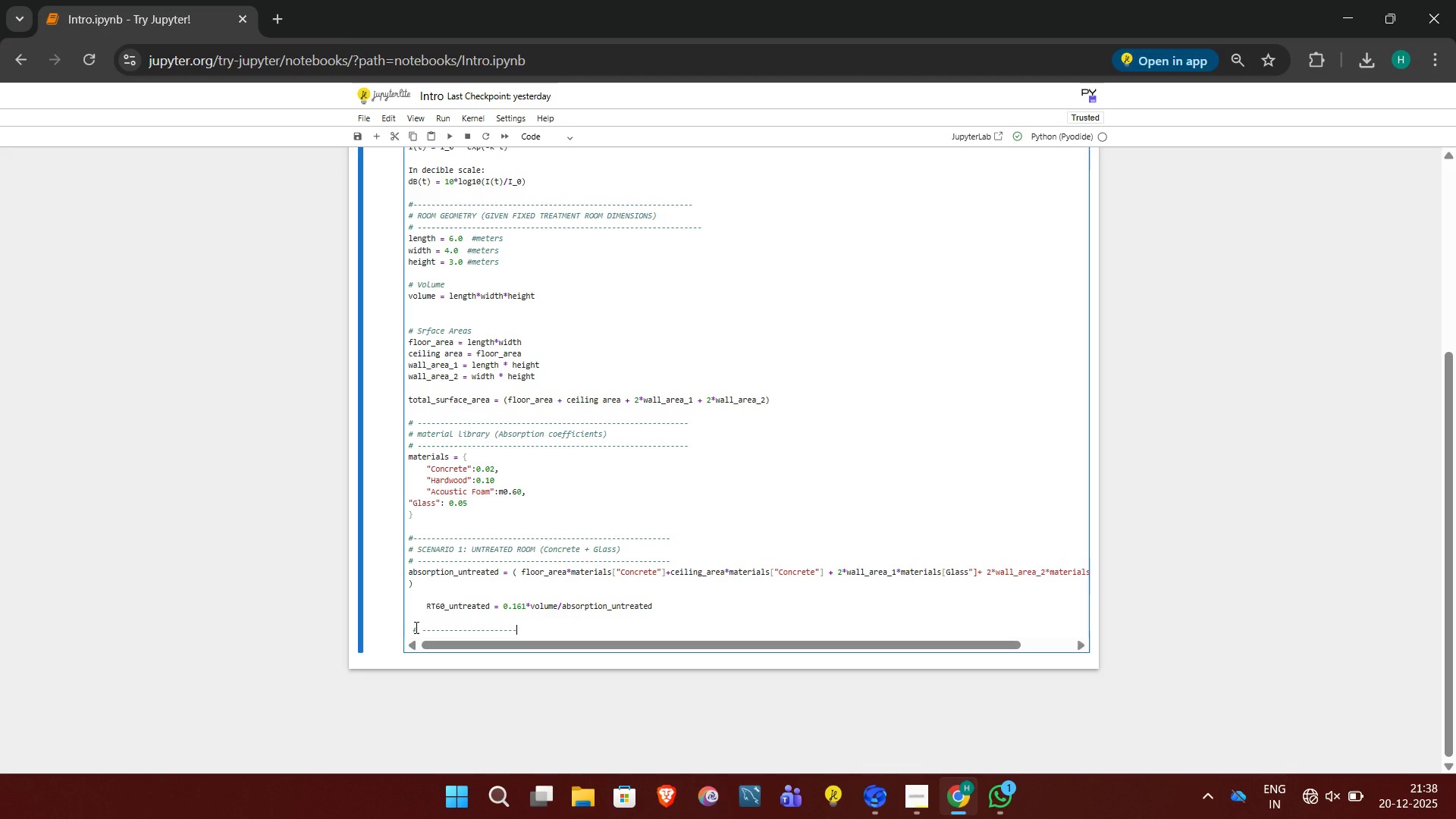 
key(Minus)
 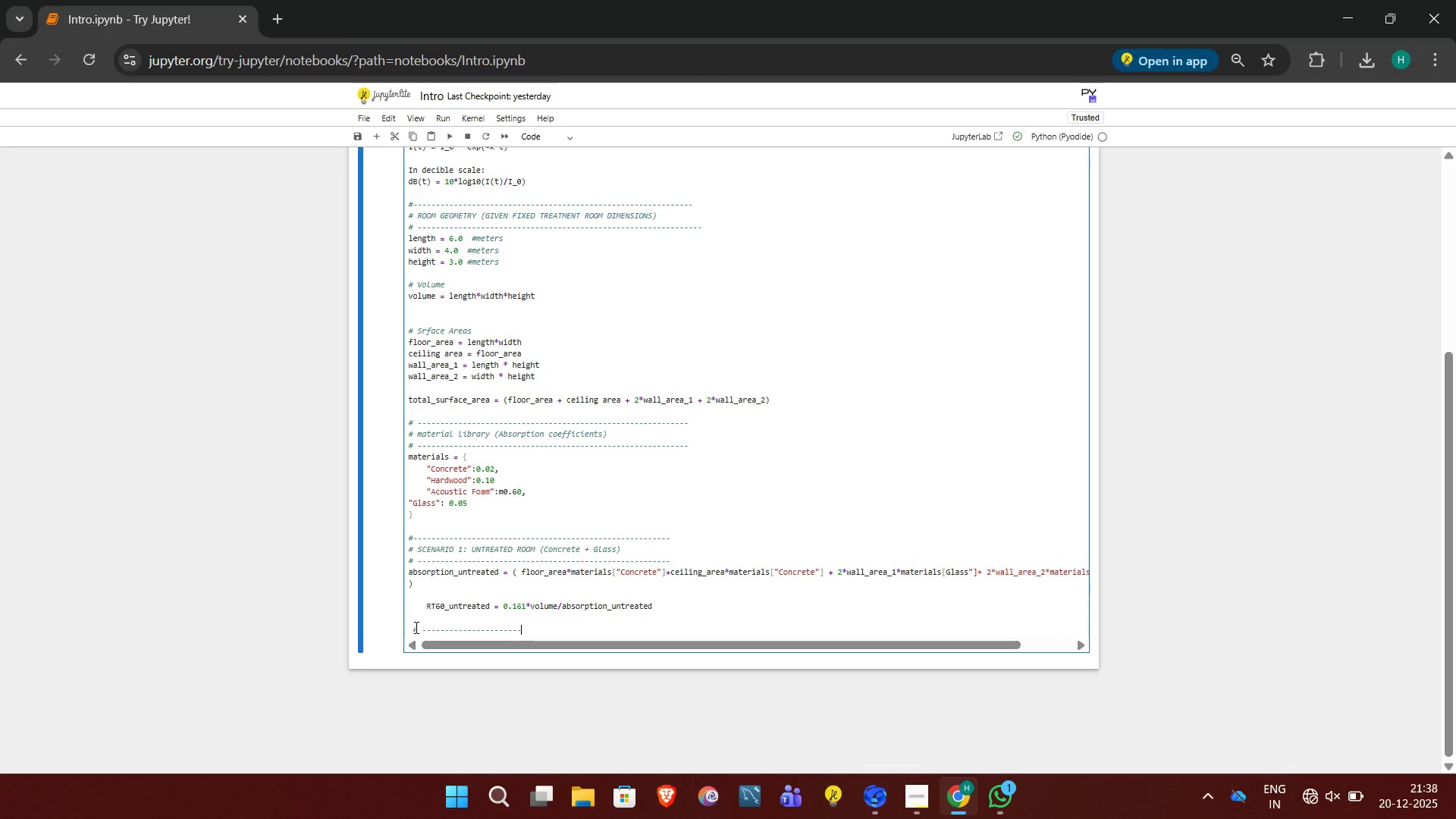 
key(Minus)
 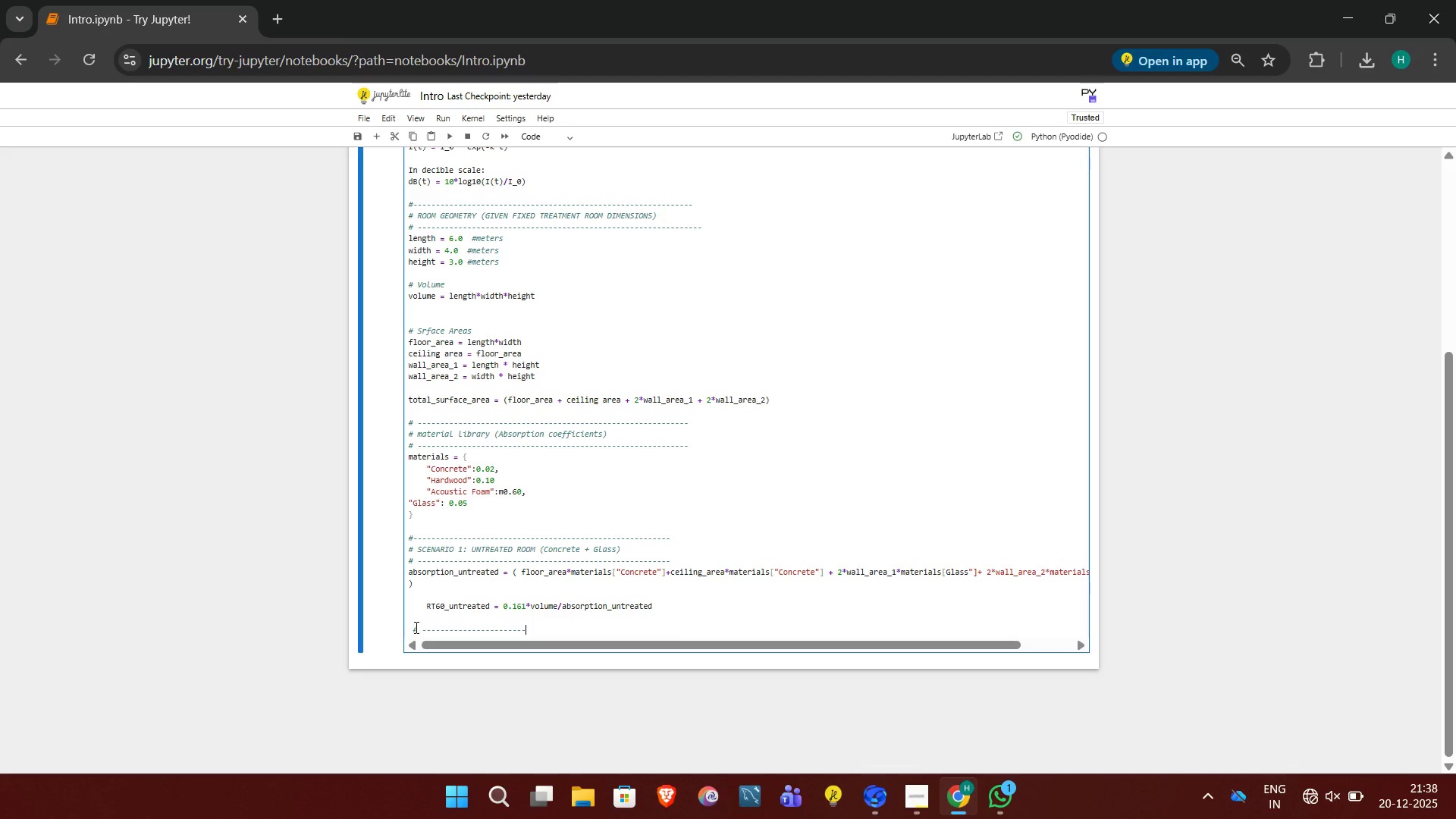 
key(Minus)
 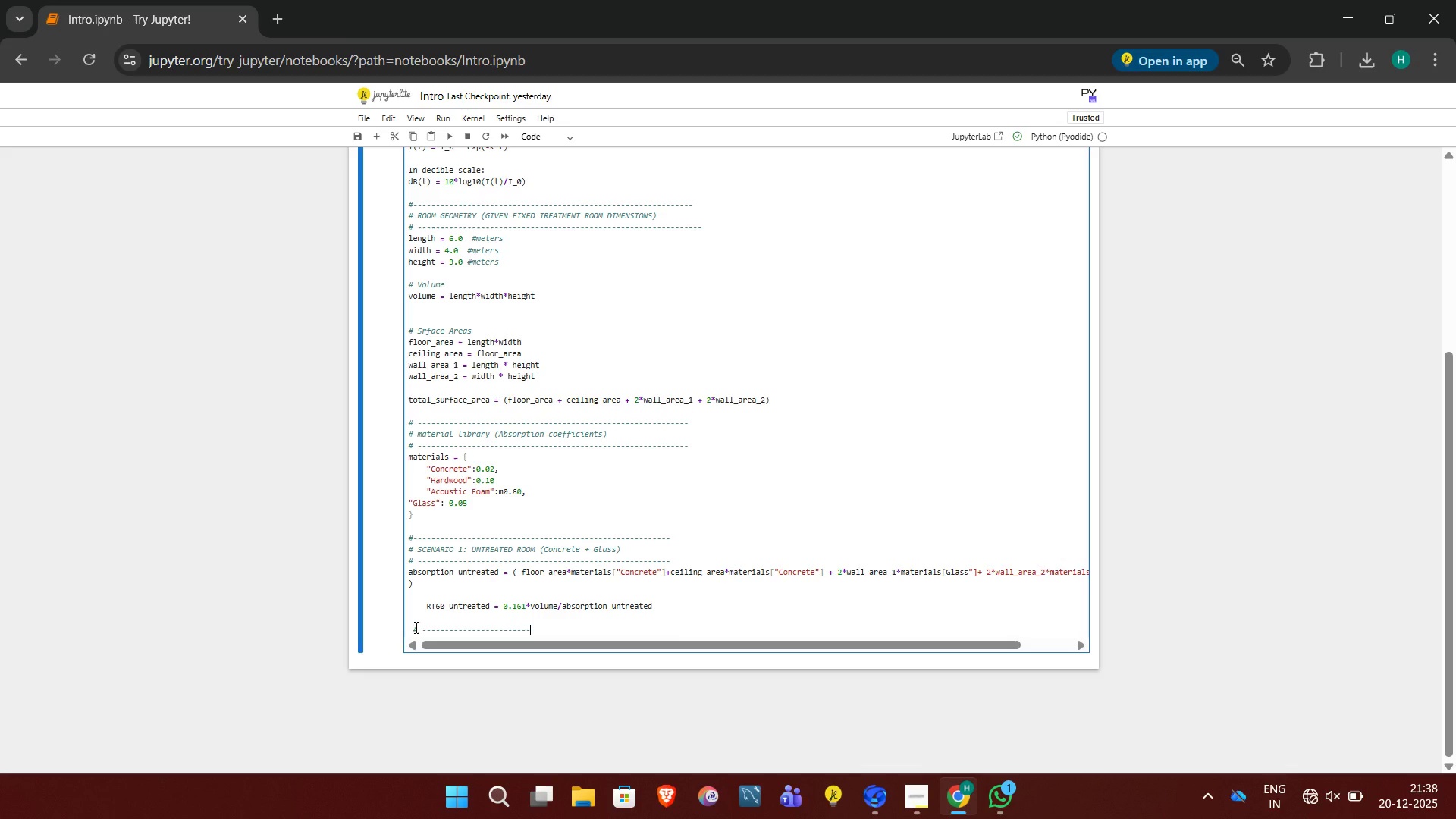 
key(Minus)
 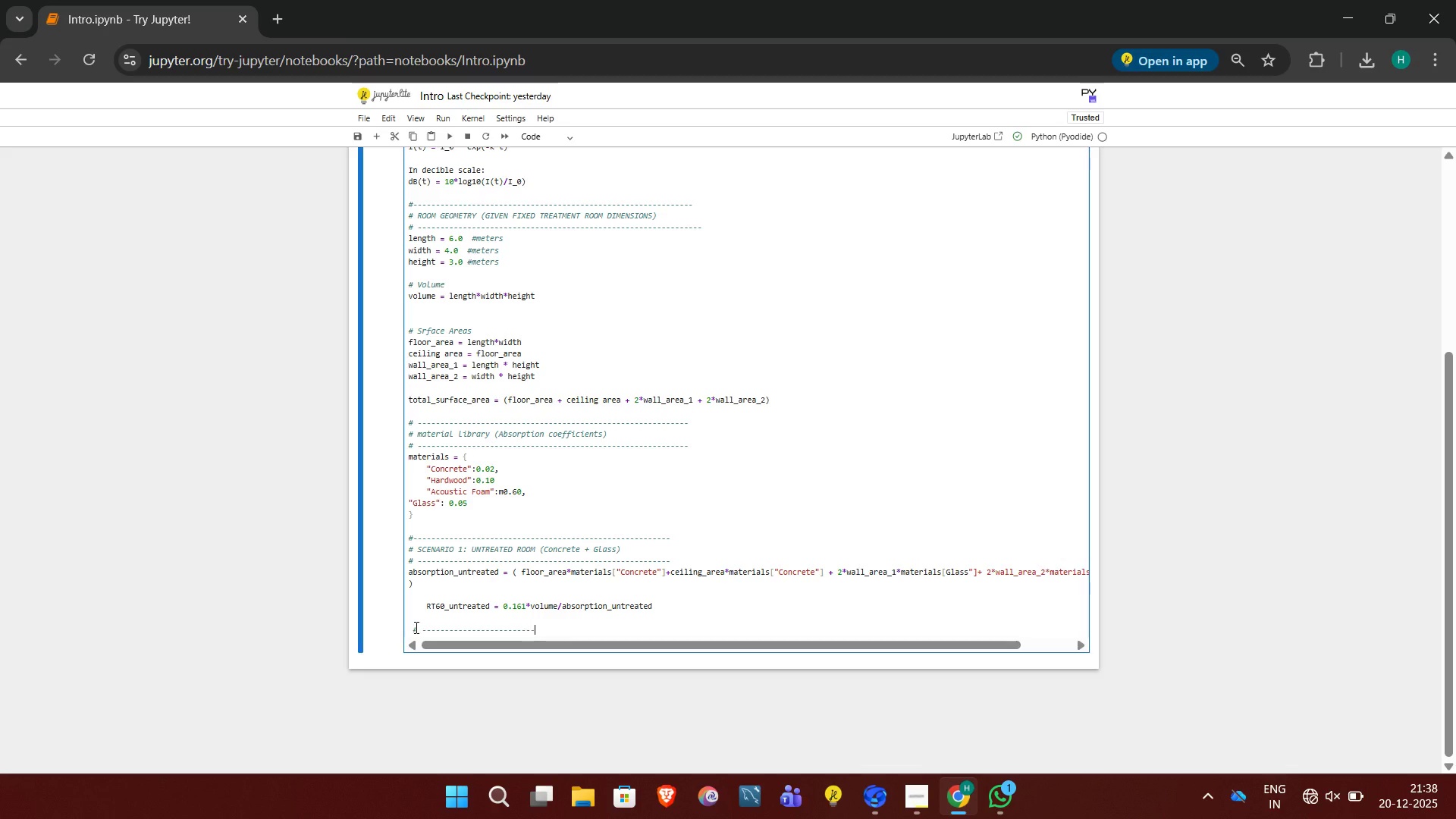 
key(Minus)
 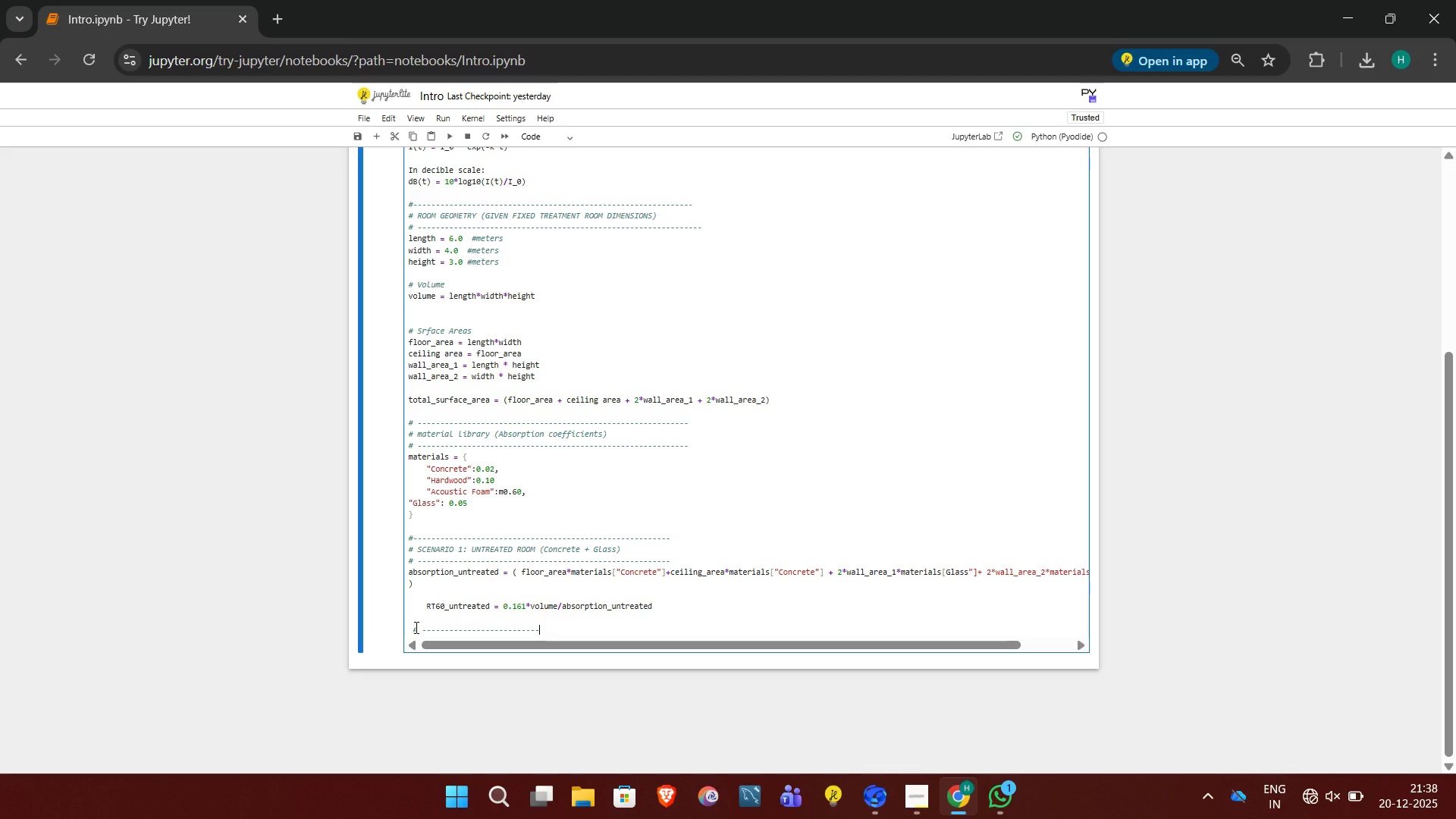 
key(Minus)
 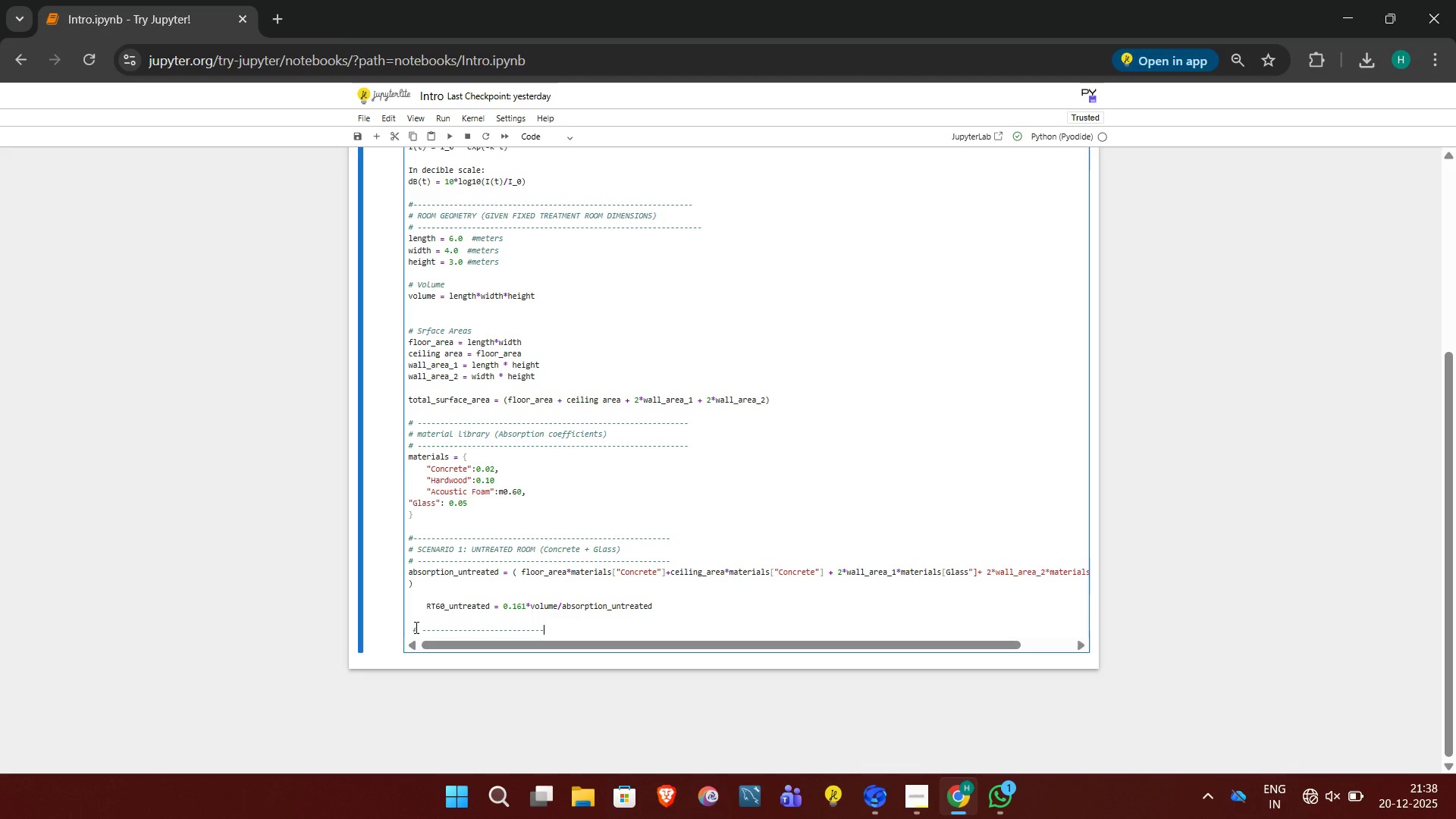 
key(Minus)
 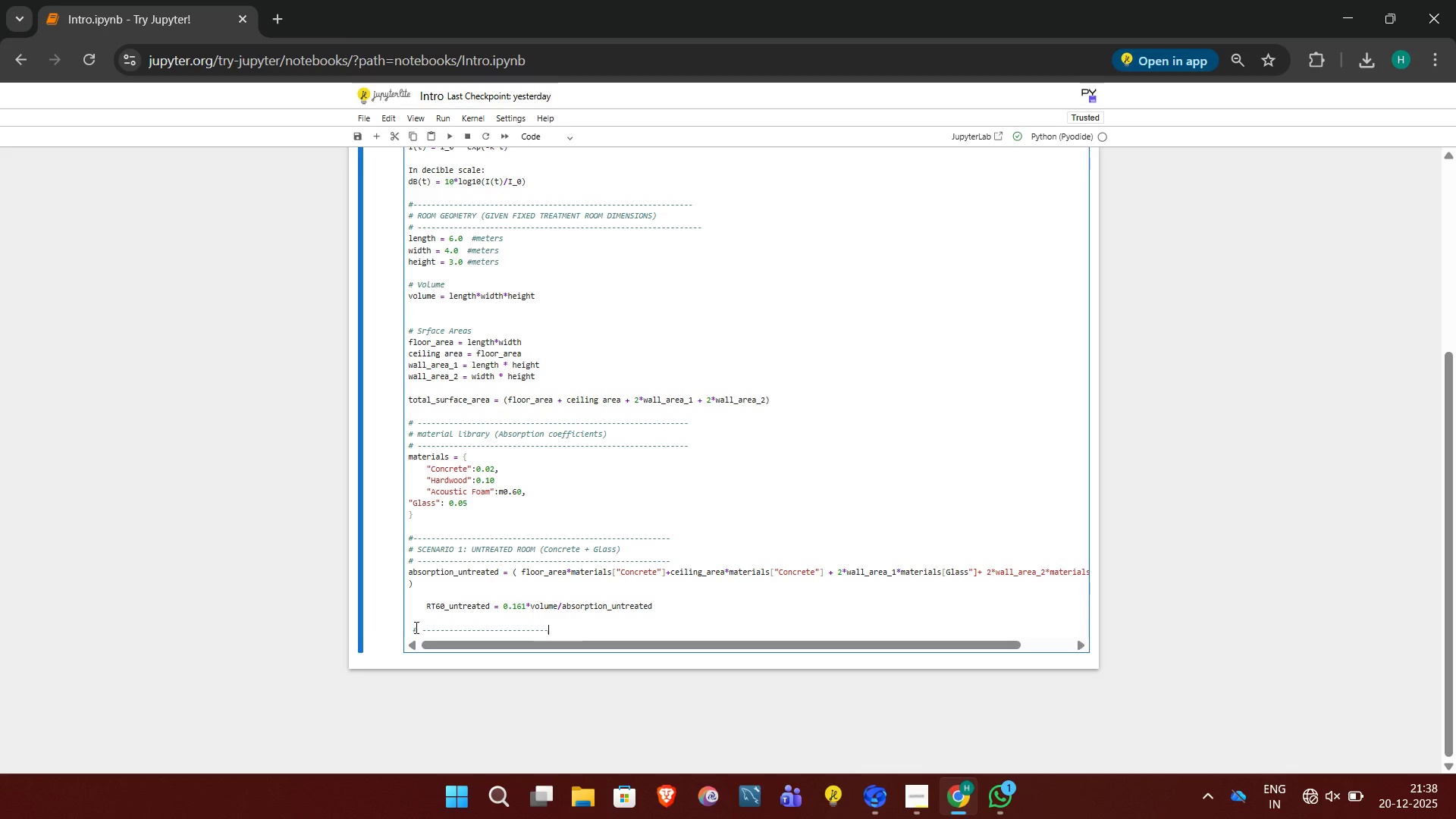 
key(Minus)
 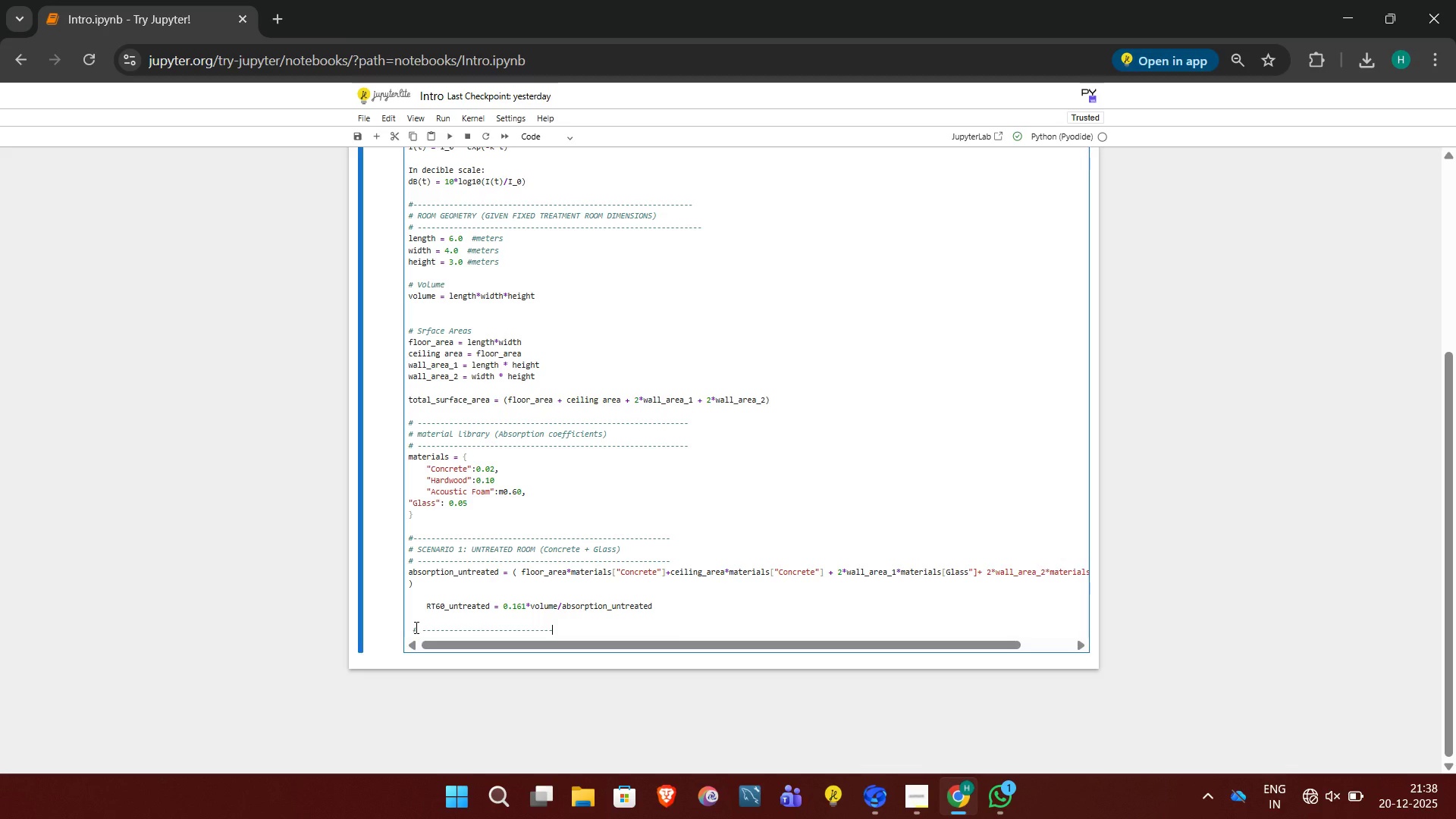 
key(Minus)
 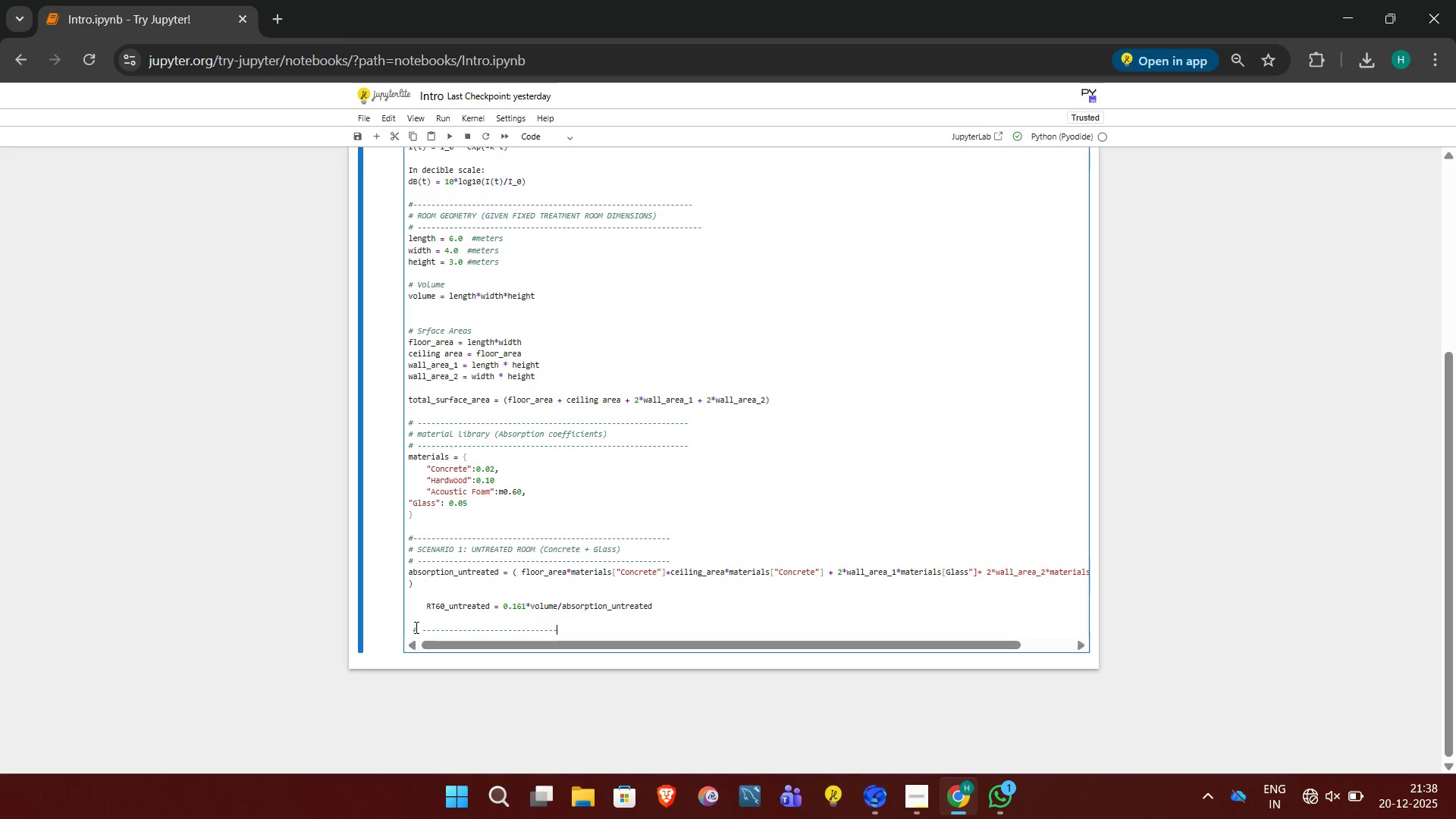 
key(Minus)
 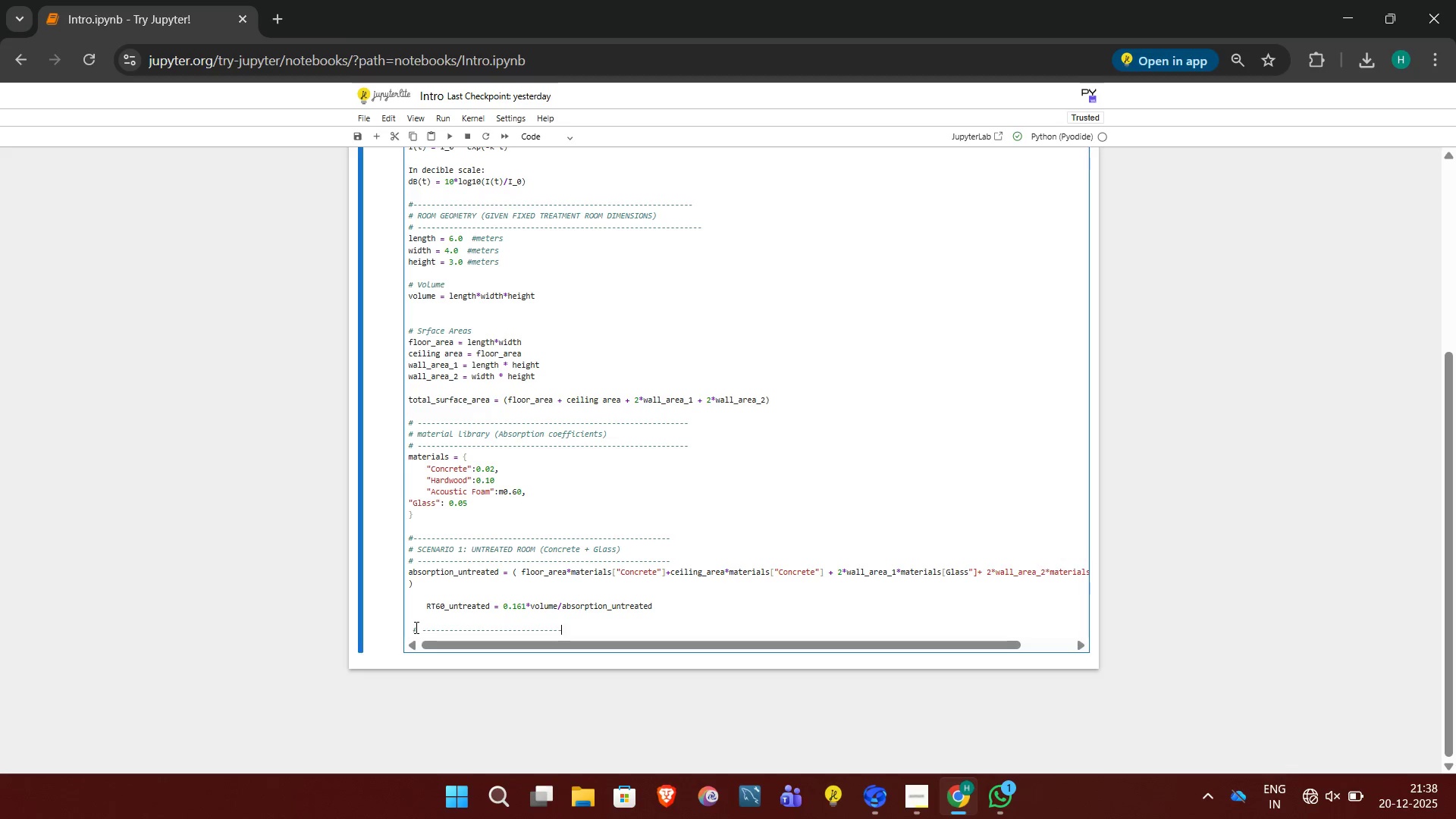 
key(Minus)
 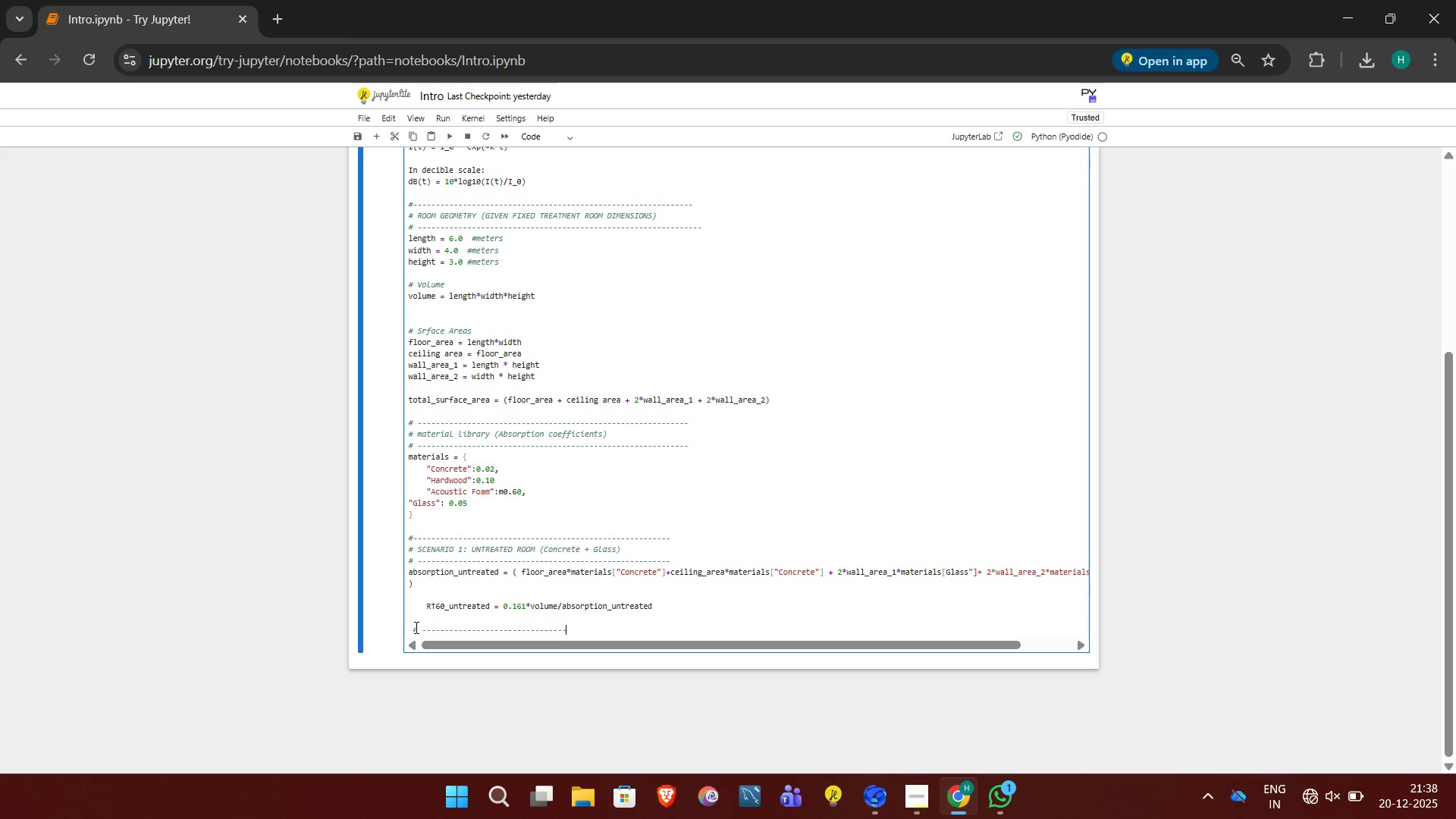 
key(Minus)
 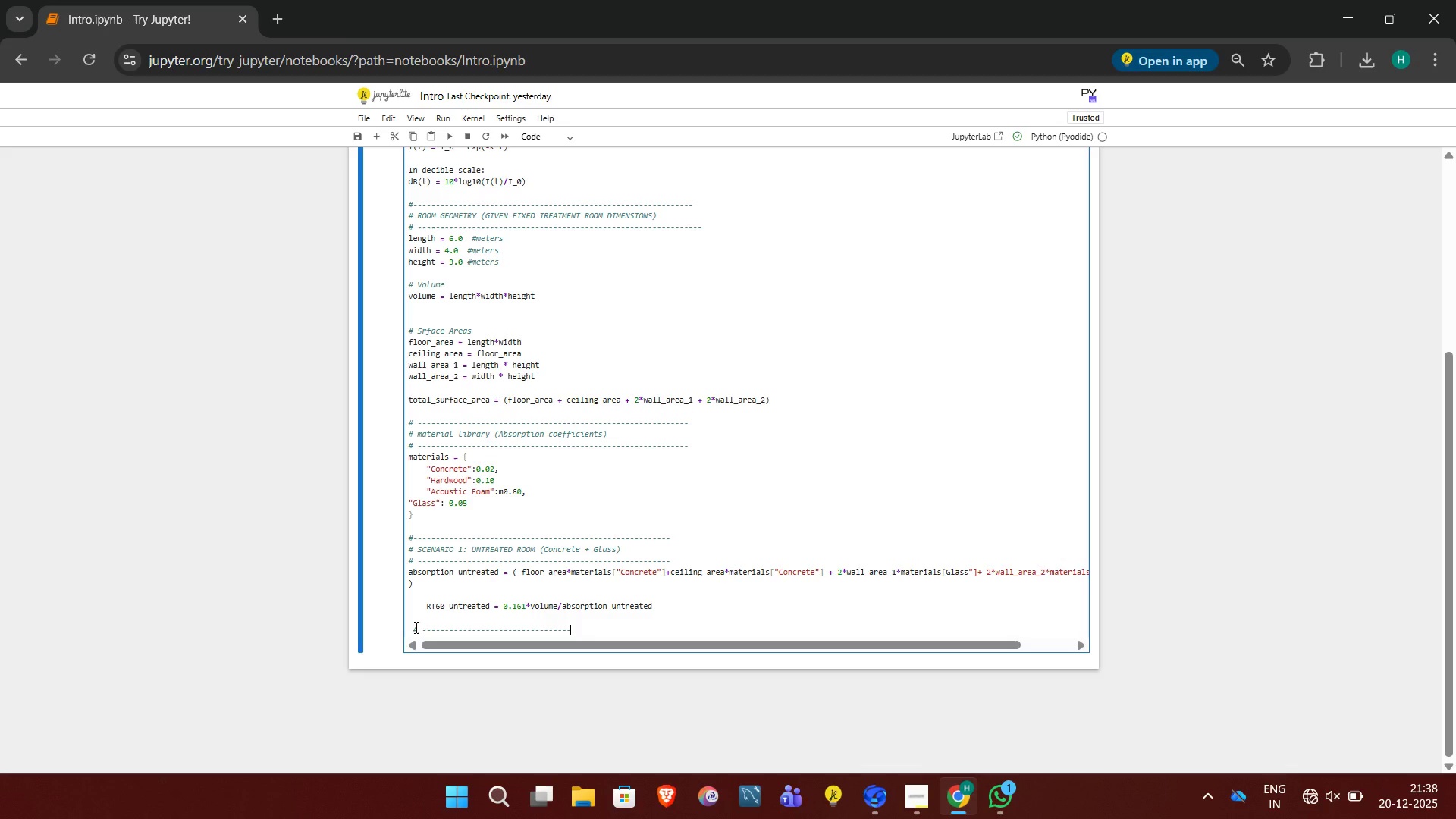 
key(Minus)
 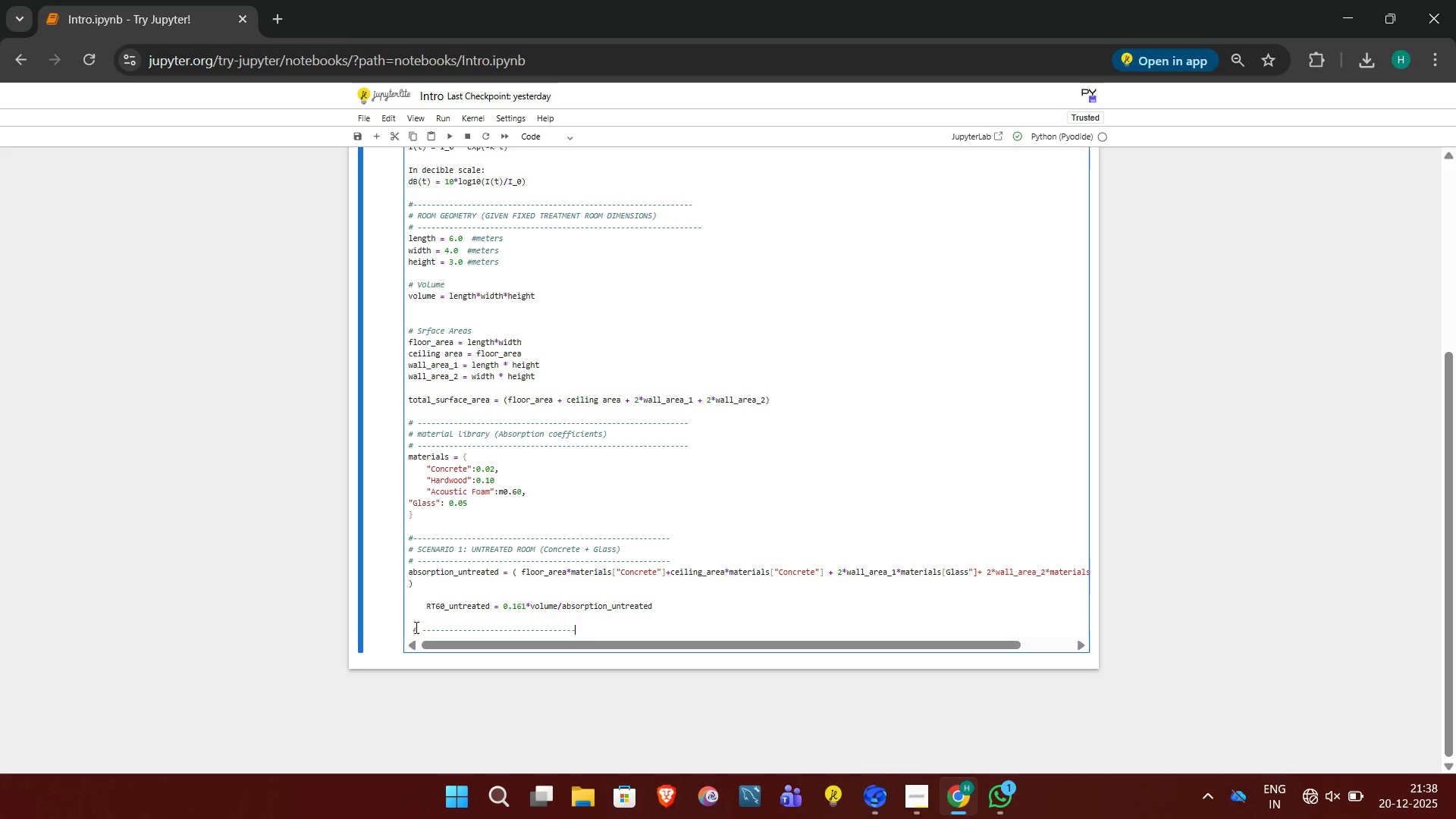 
key(Minus)
 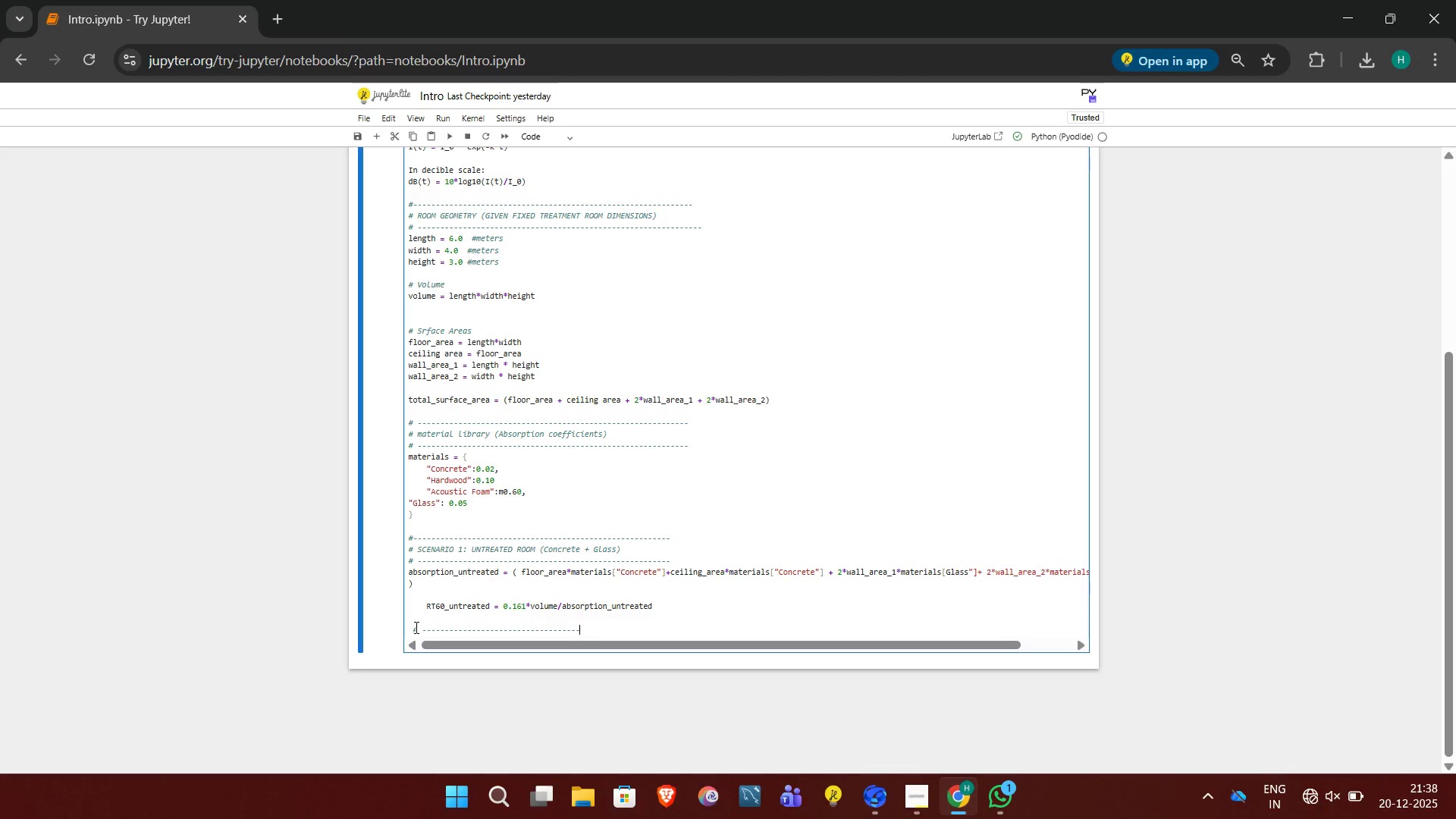 
key(Minus)
 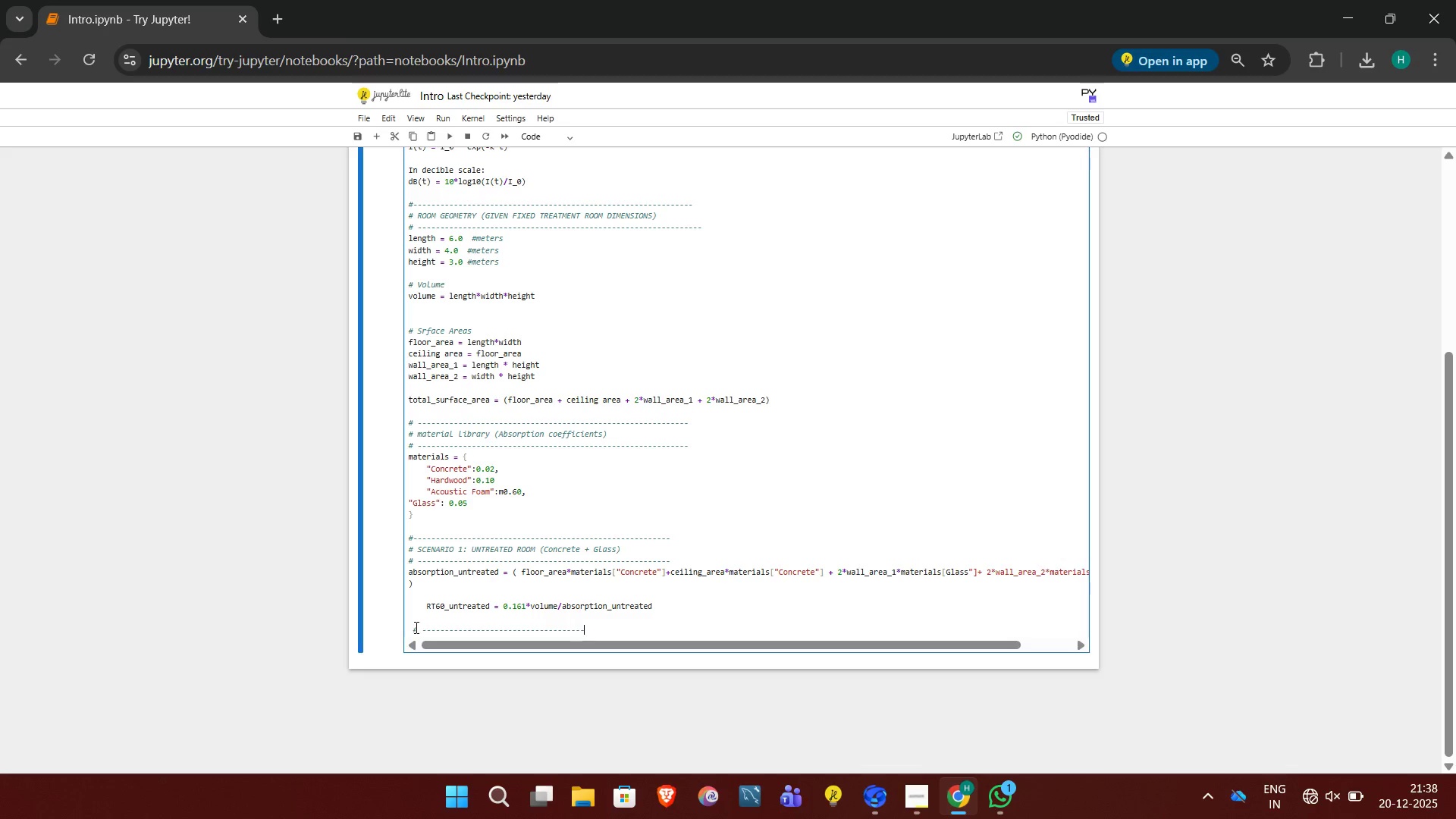 
key(Minus)
 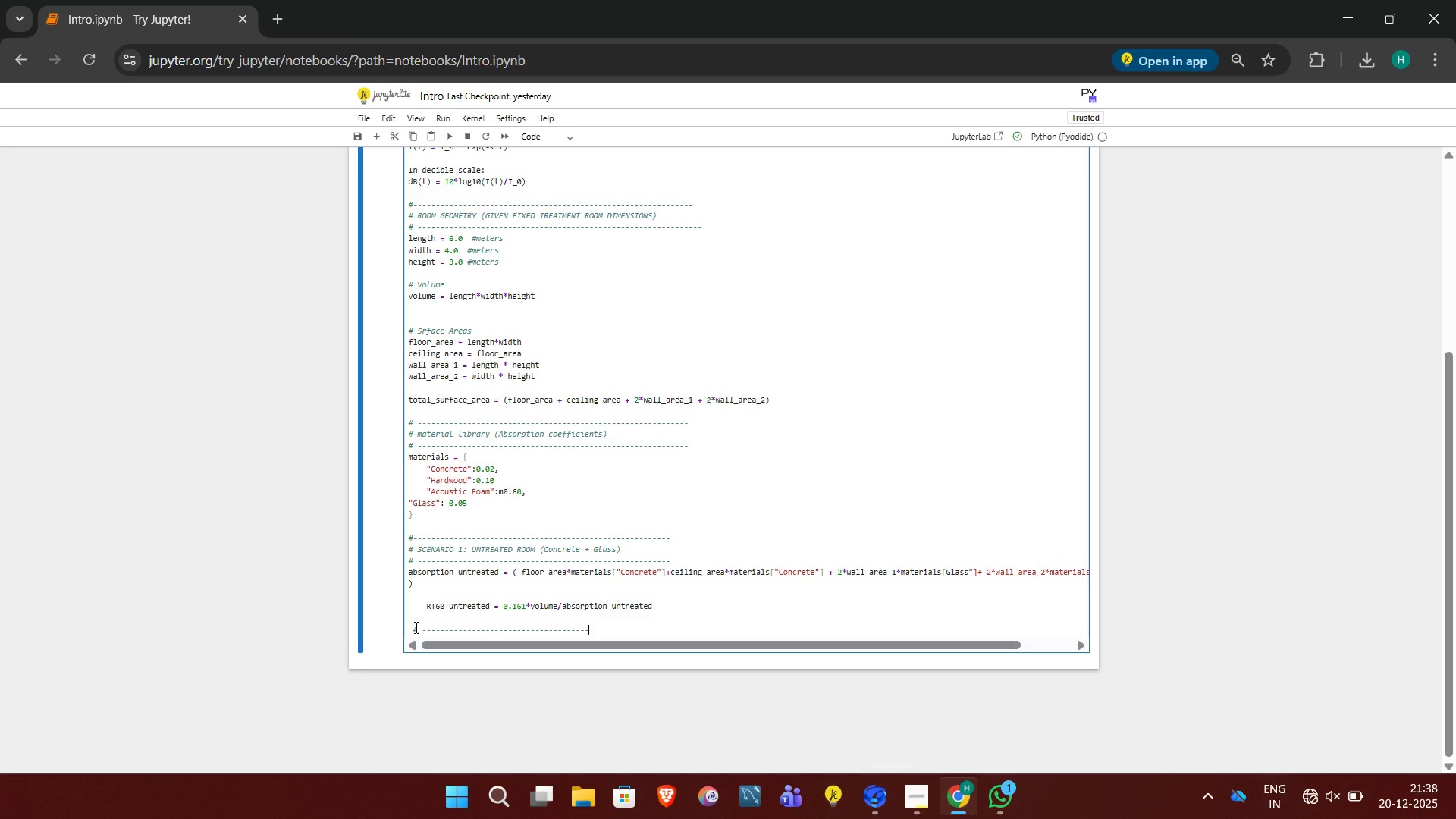 
key(Minus)
 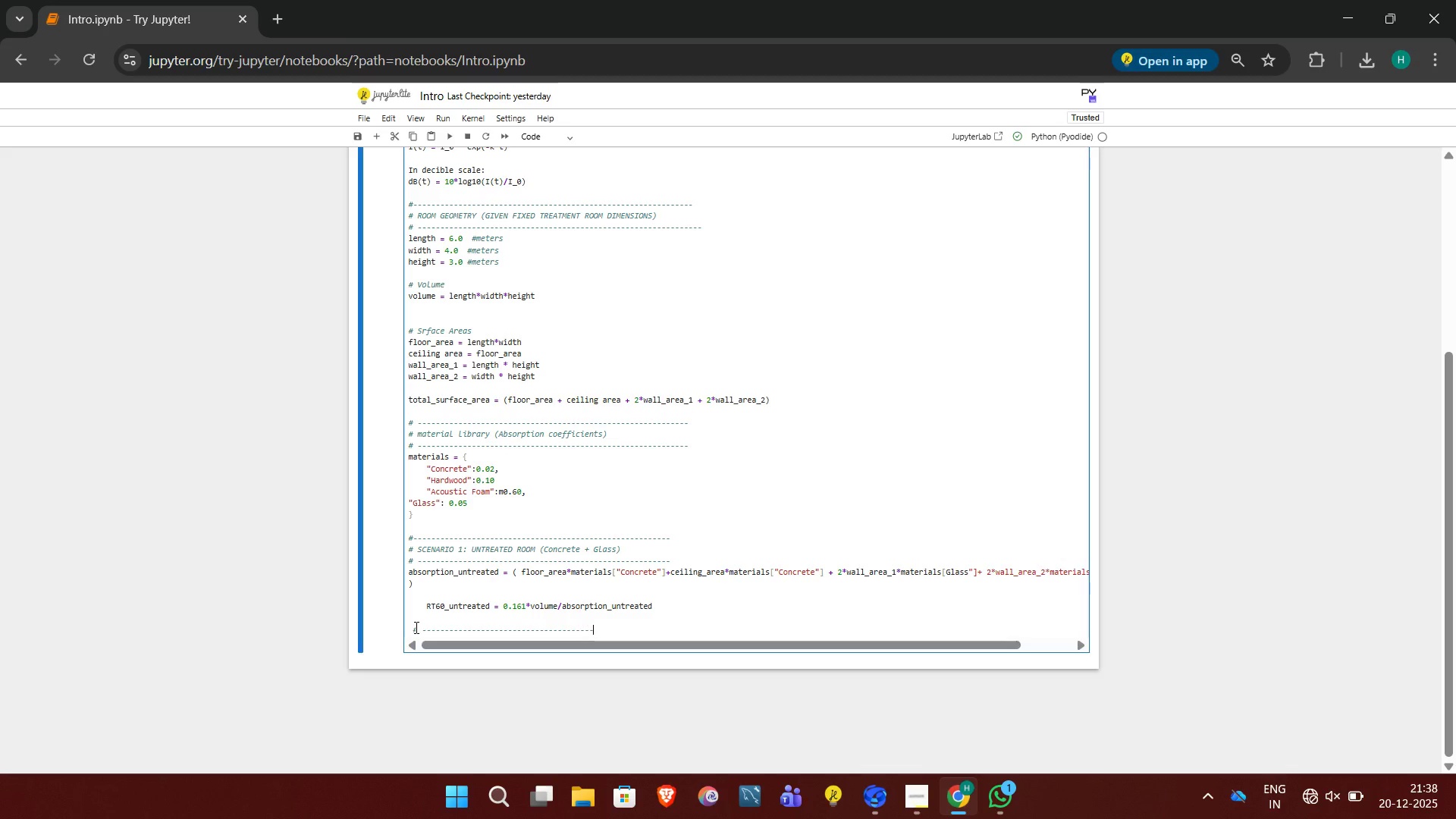 
key(Minus)
 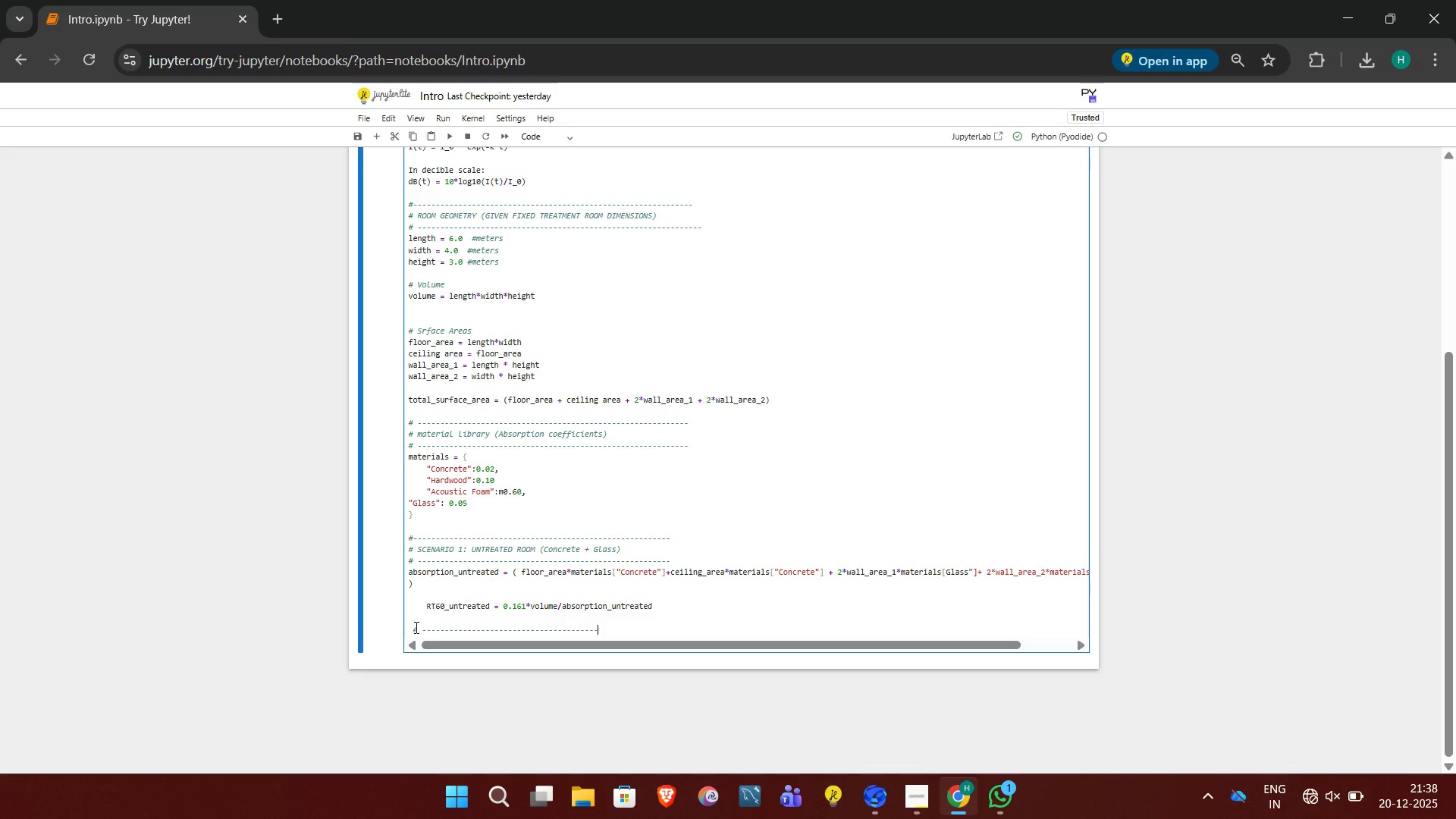 
key(Minus)
 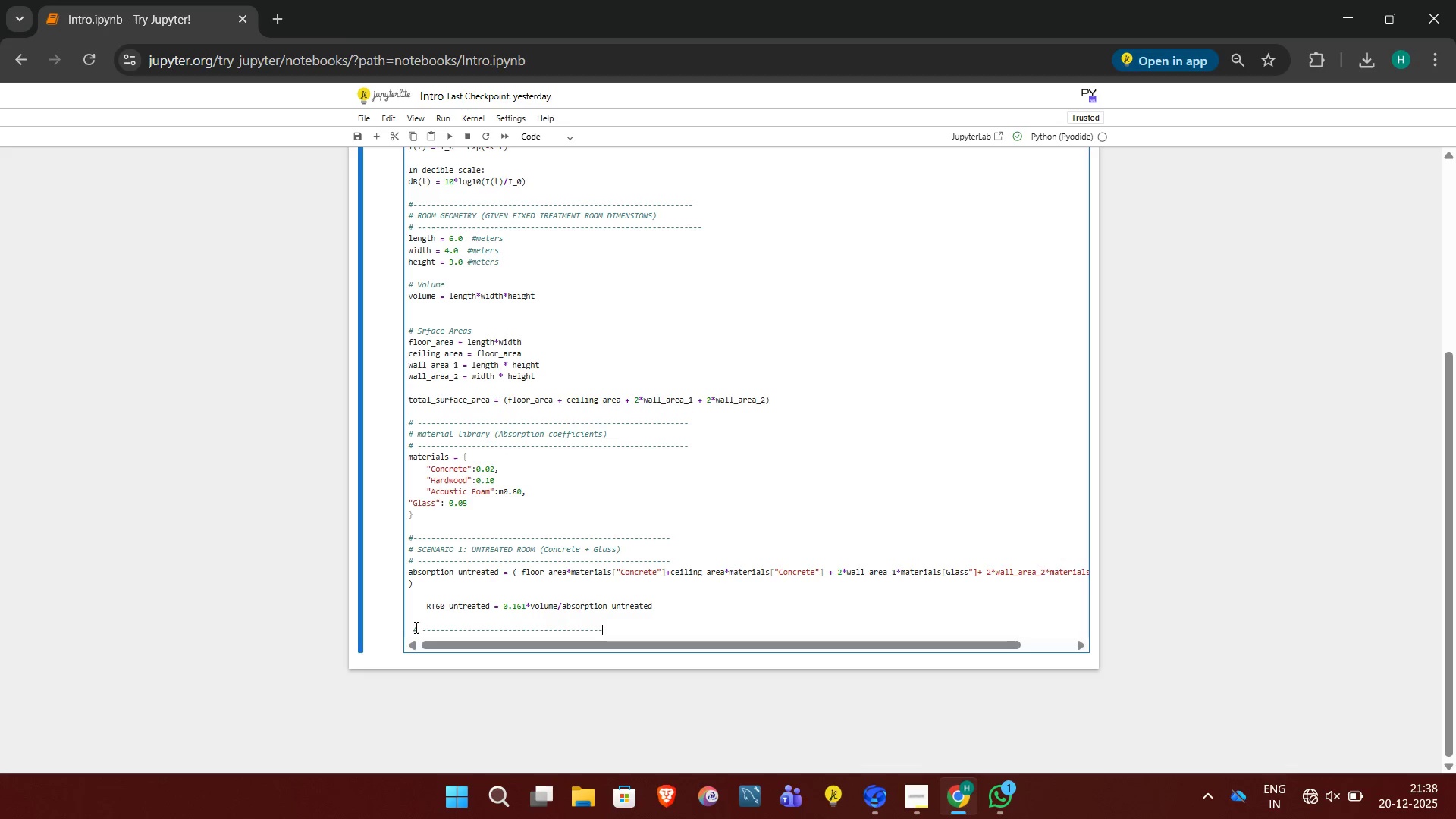 
key(Minus)
 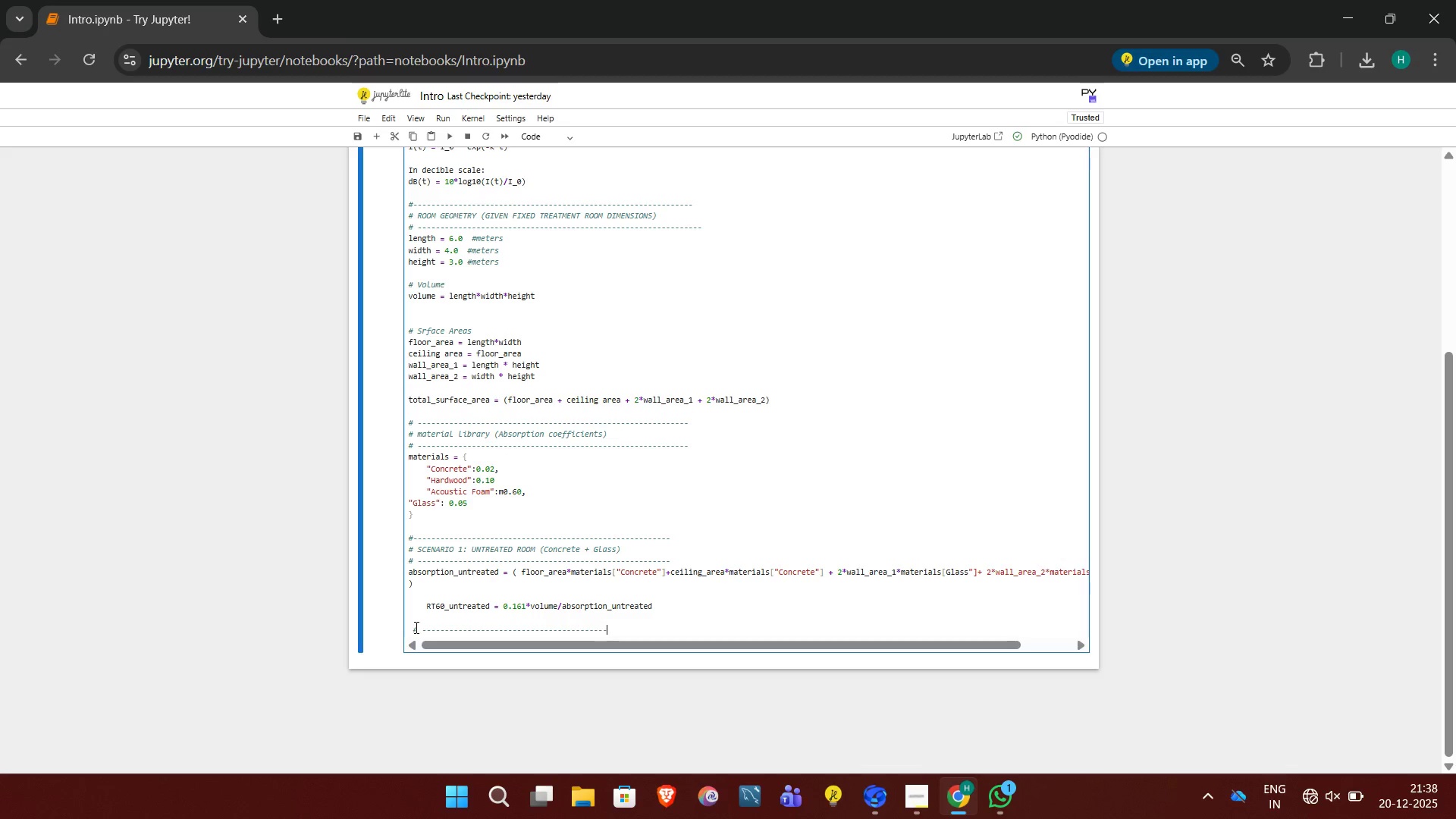 
key(Minus)
 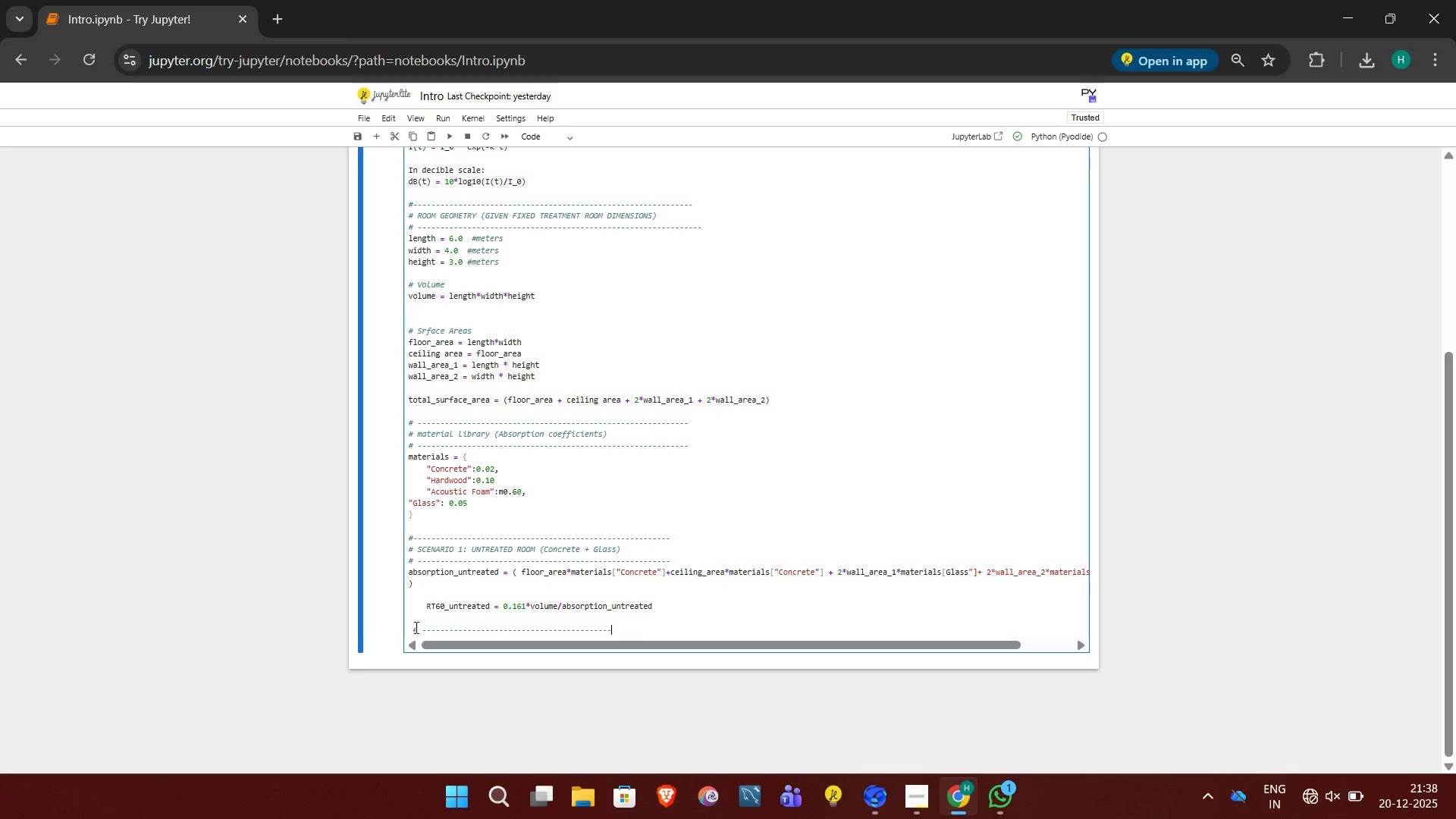 
key(Minus)
 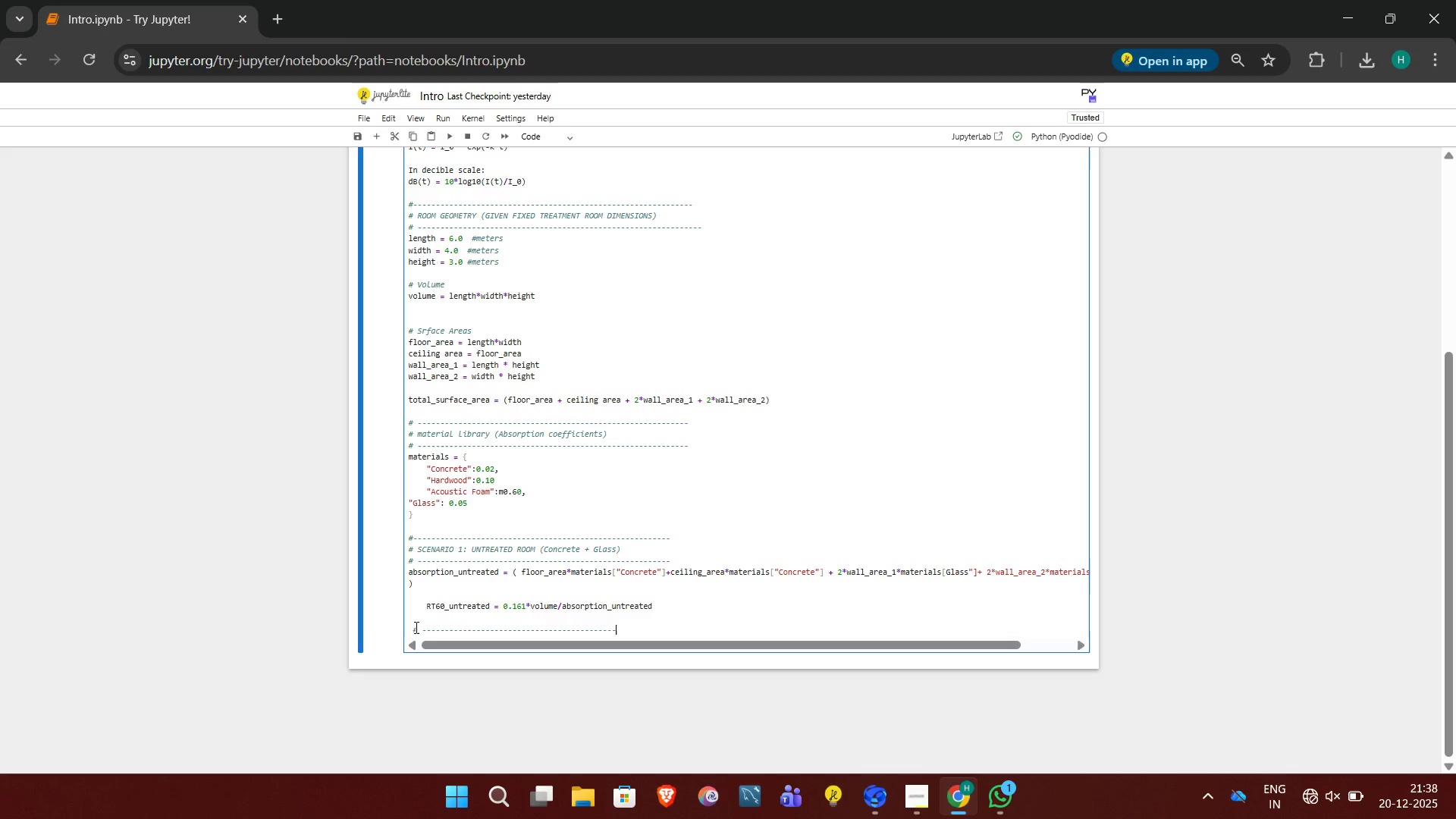 
key(Minus)
 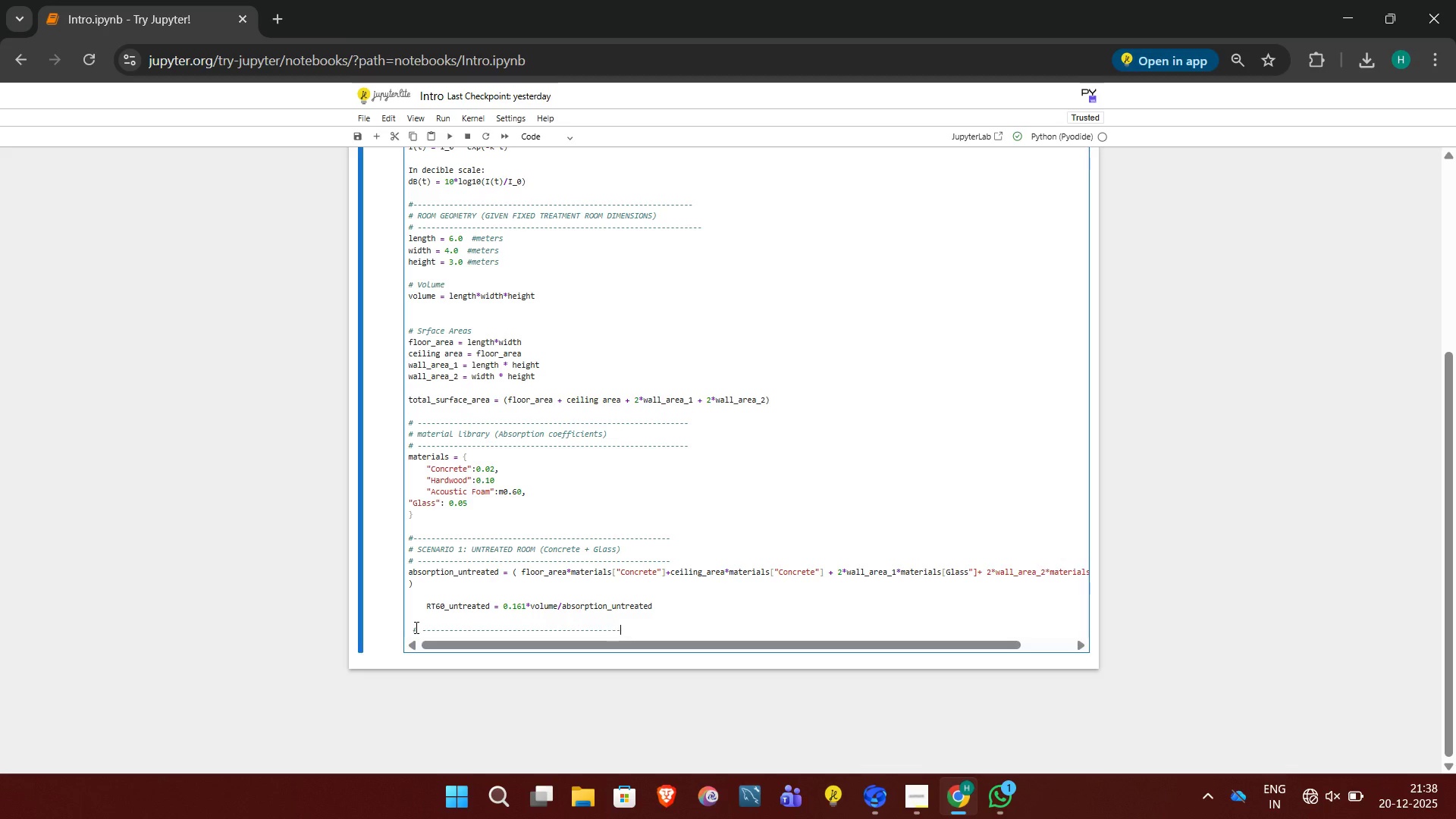 
key(Minus)
 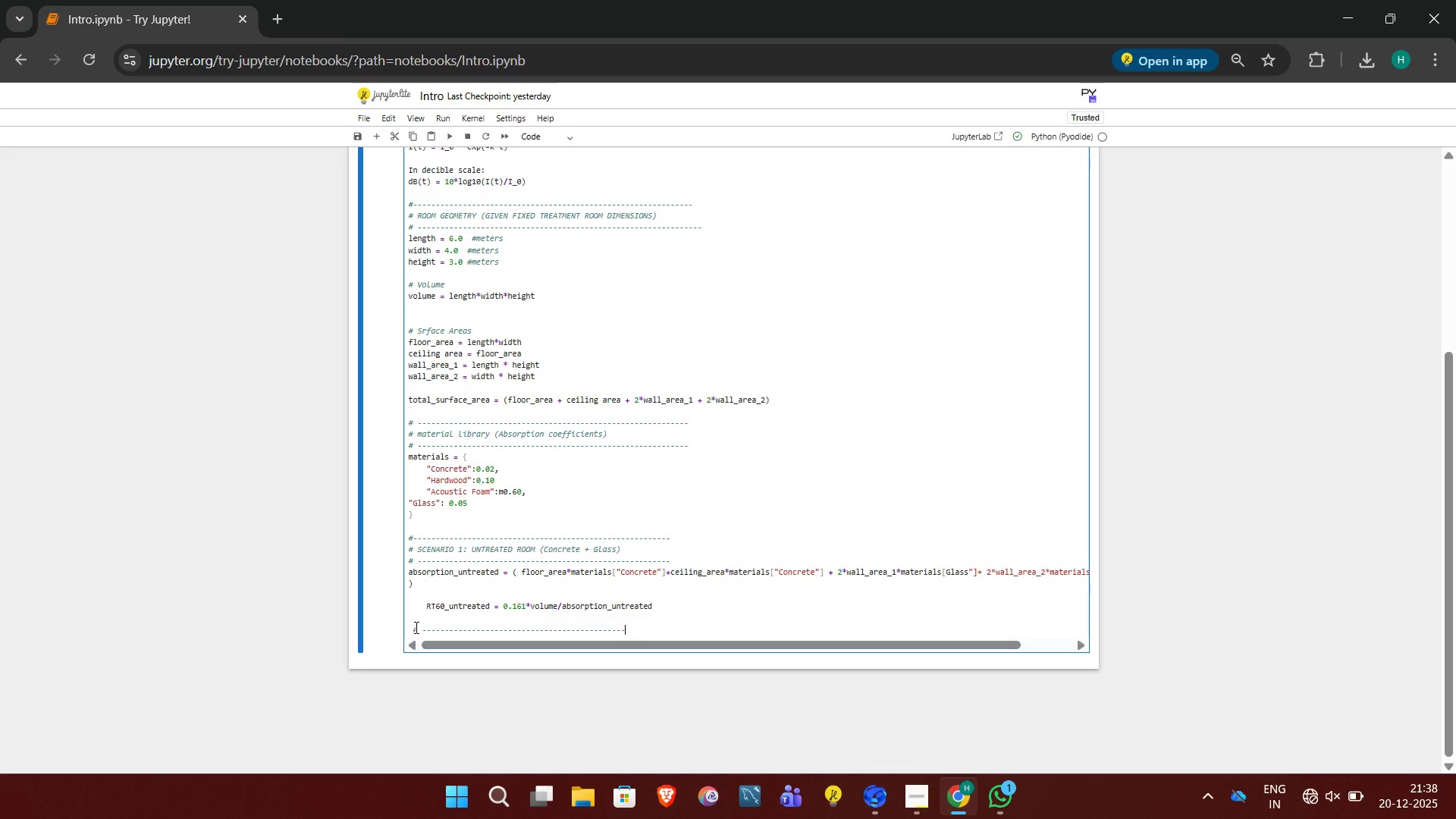 
key(Minus)
 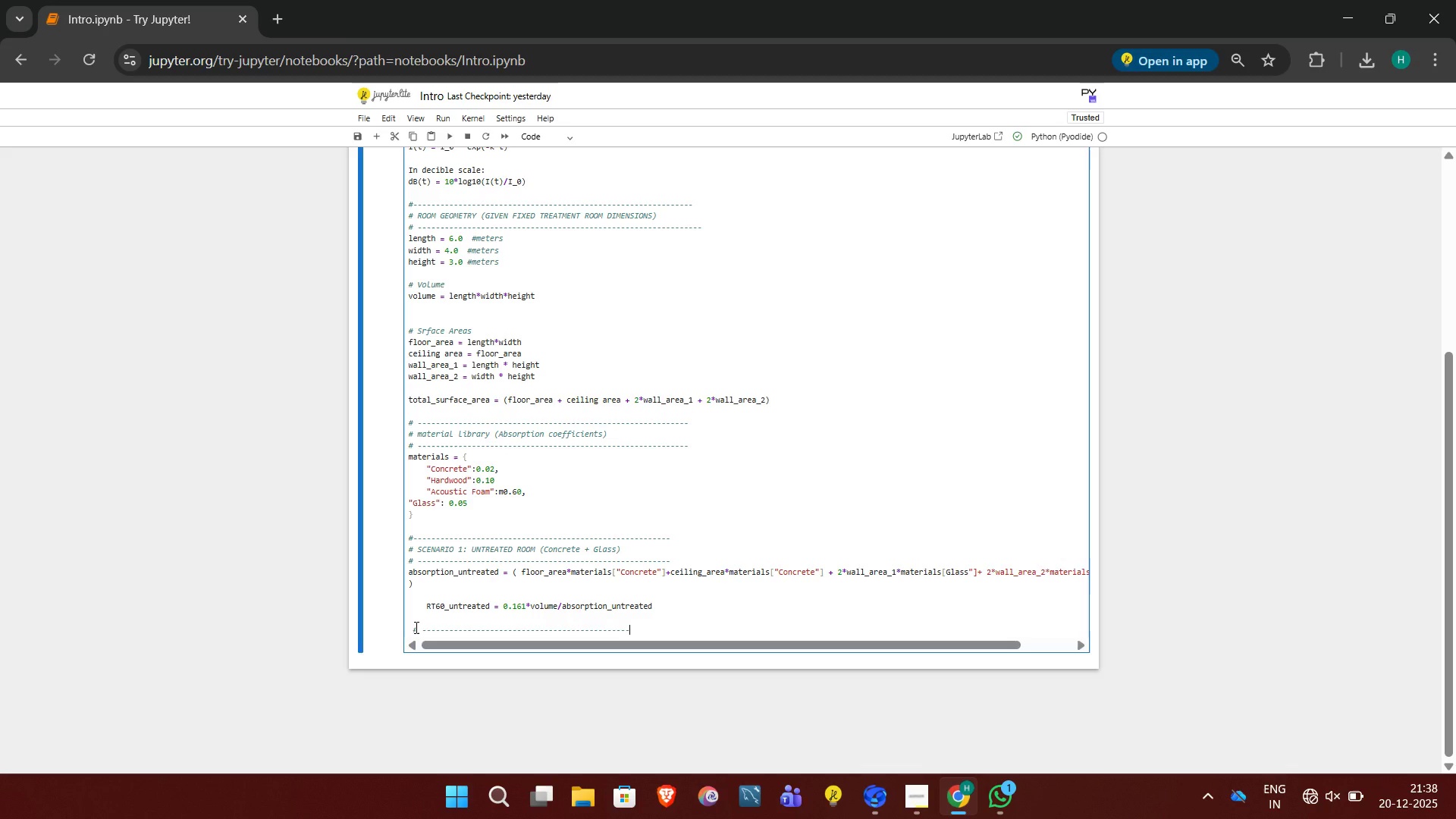 
key(Minus)
 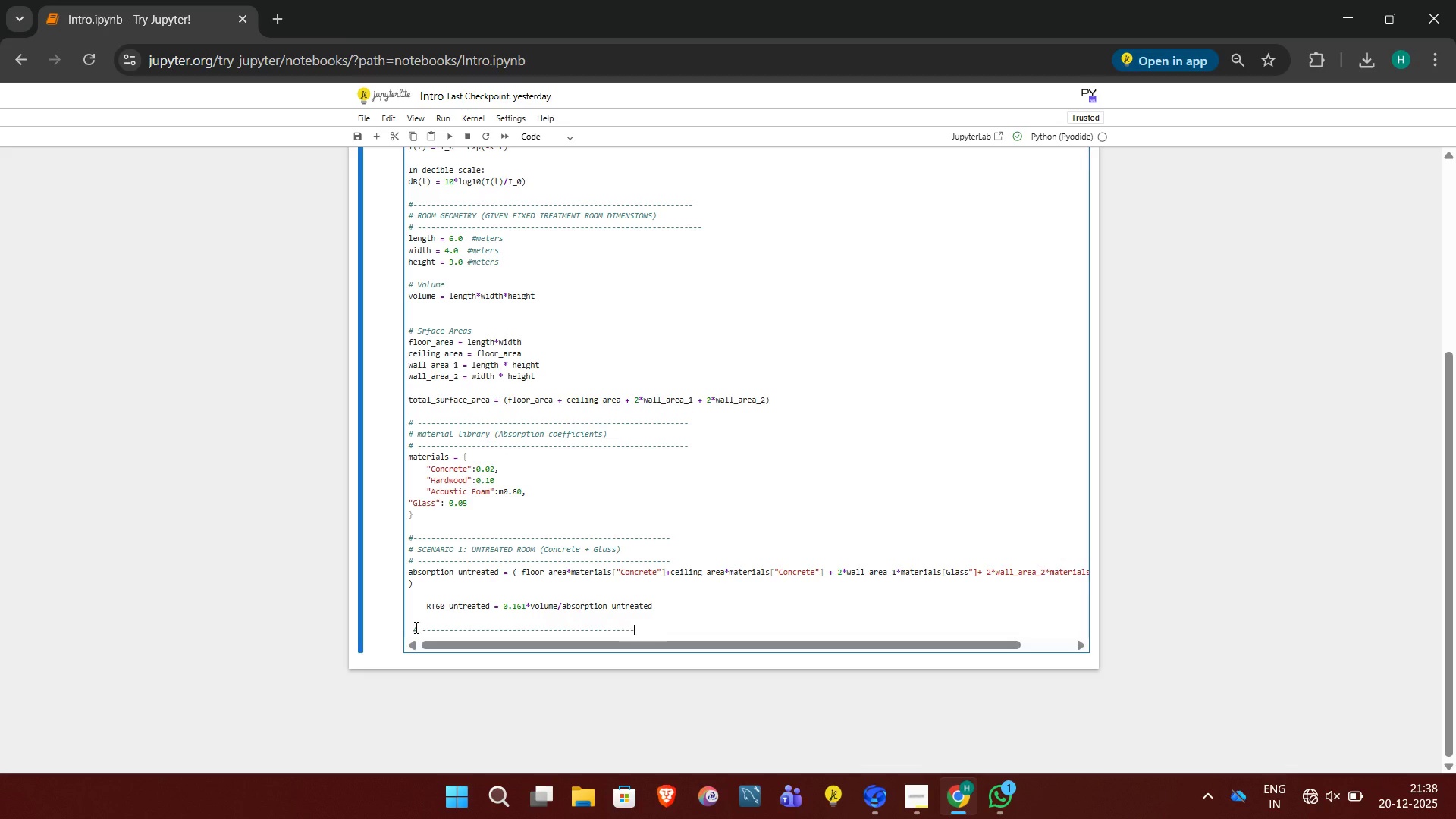 
key(Minus)
 